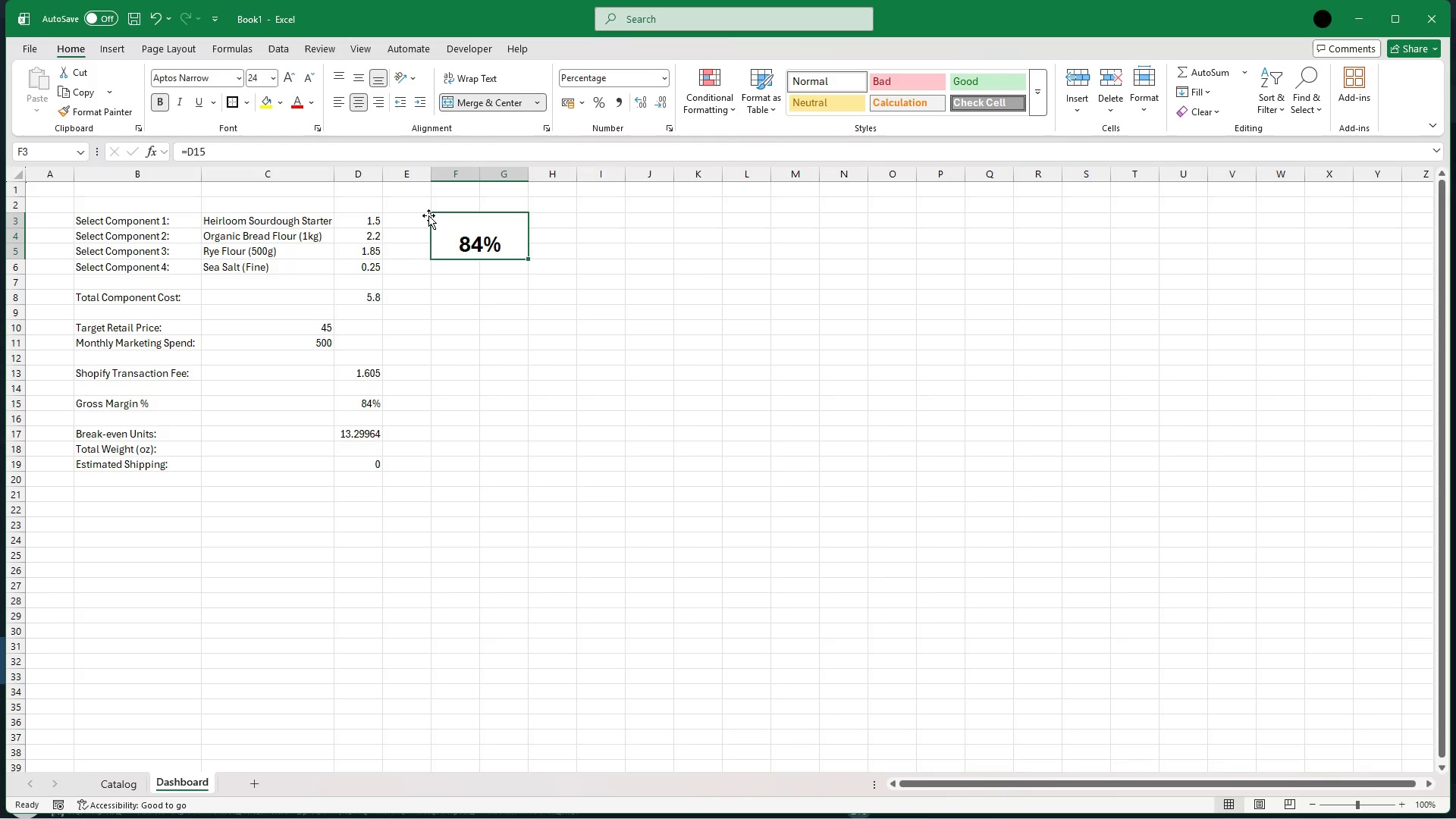 
left_click([457, 227])
 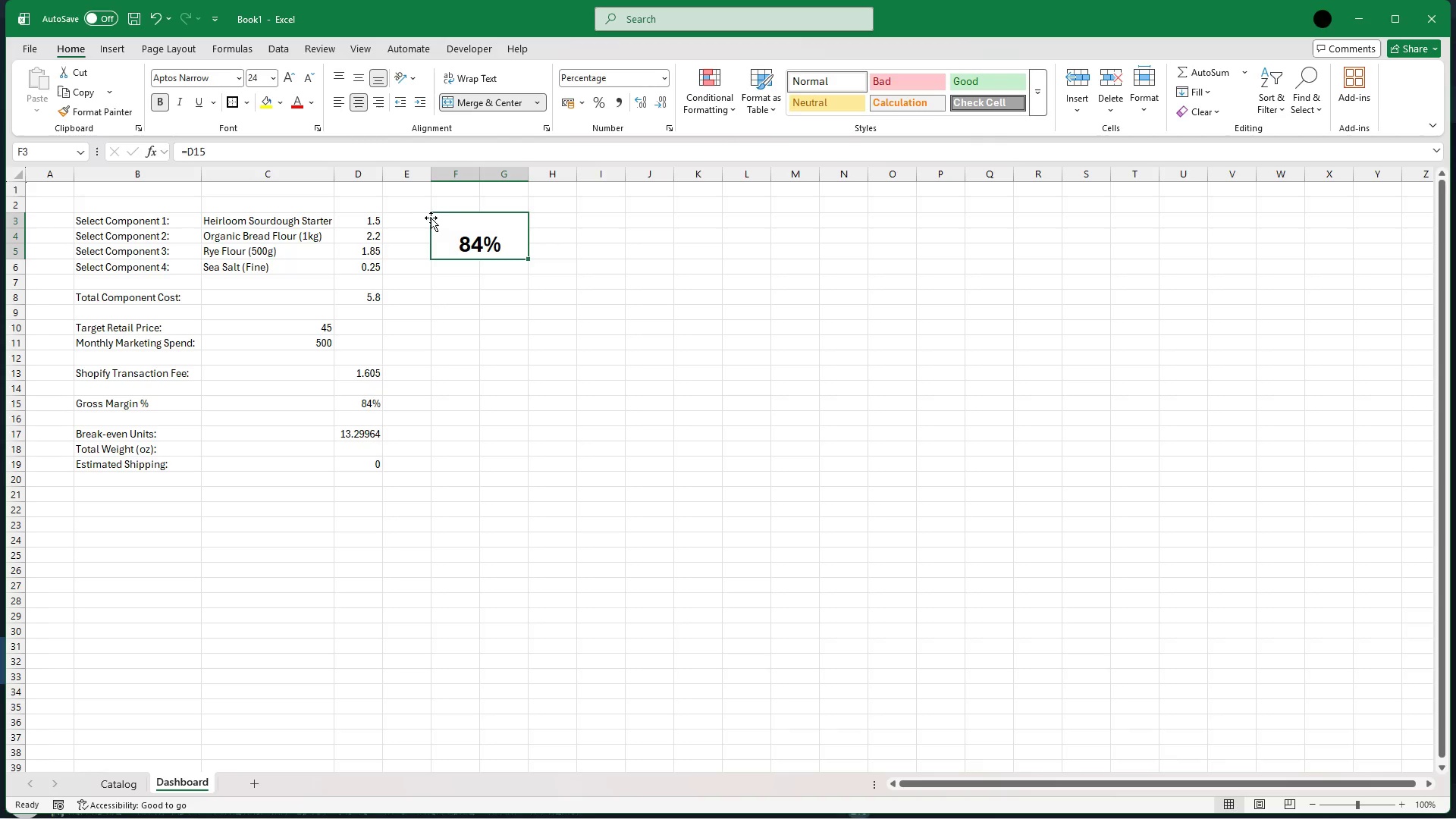 
left_click_drag(start_coordinate=[429, 215], to_coordinate=[459, 224])
 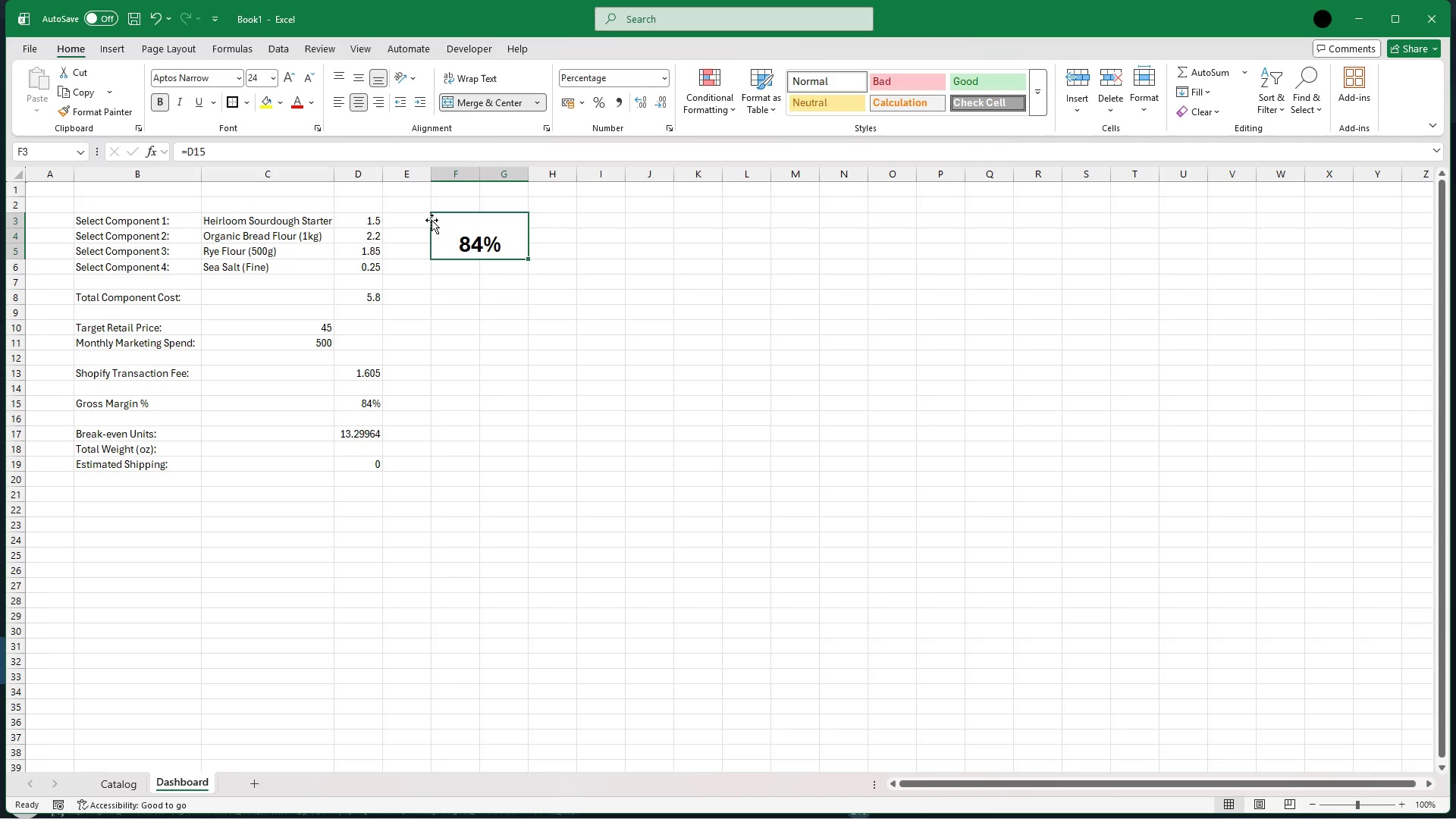 
left_click([431, 220])
 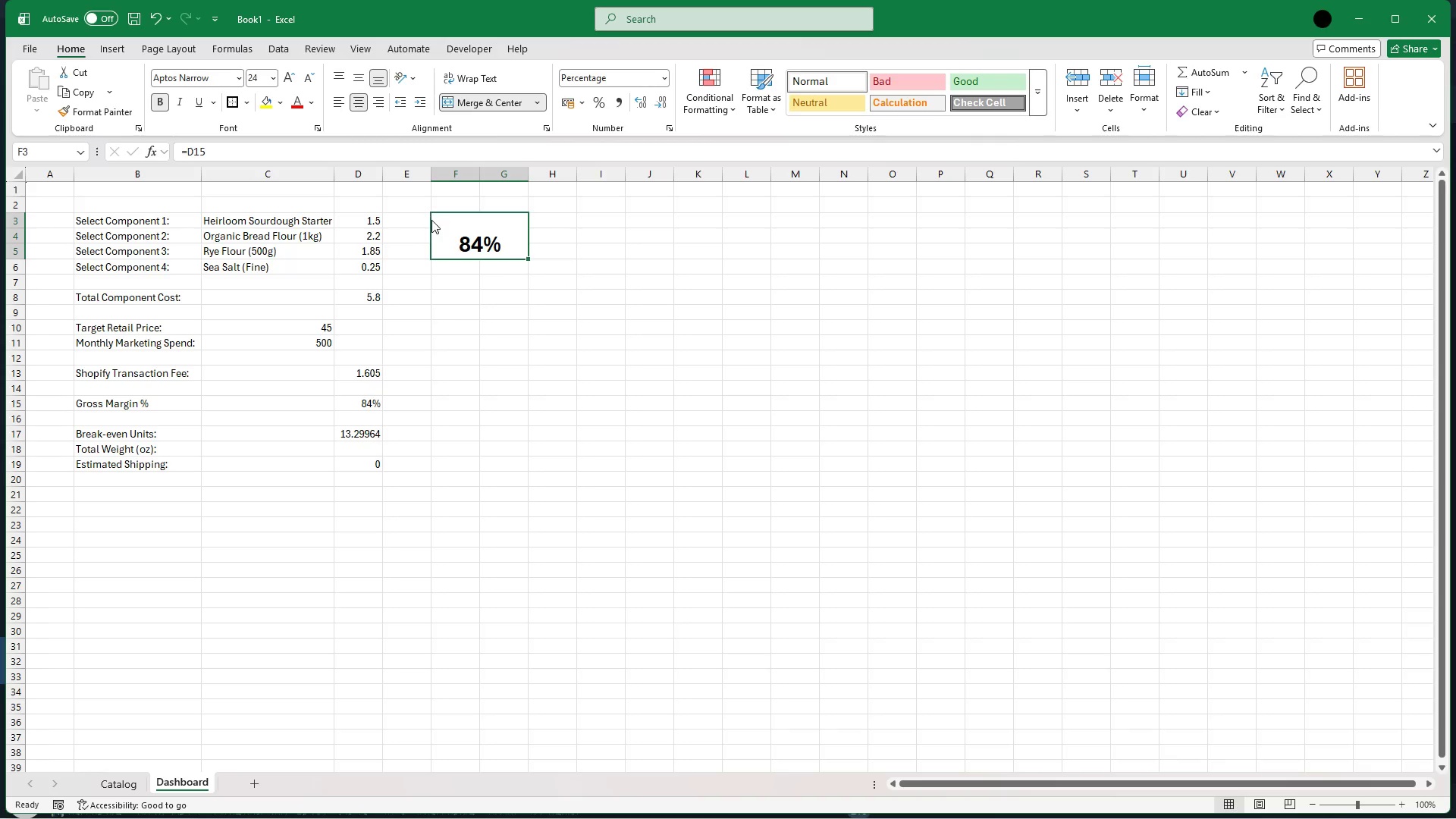 
left_click_drag(start_coordinate=[431, 220], to_coordinate=[450, 221])
 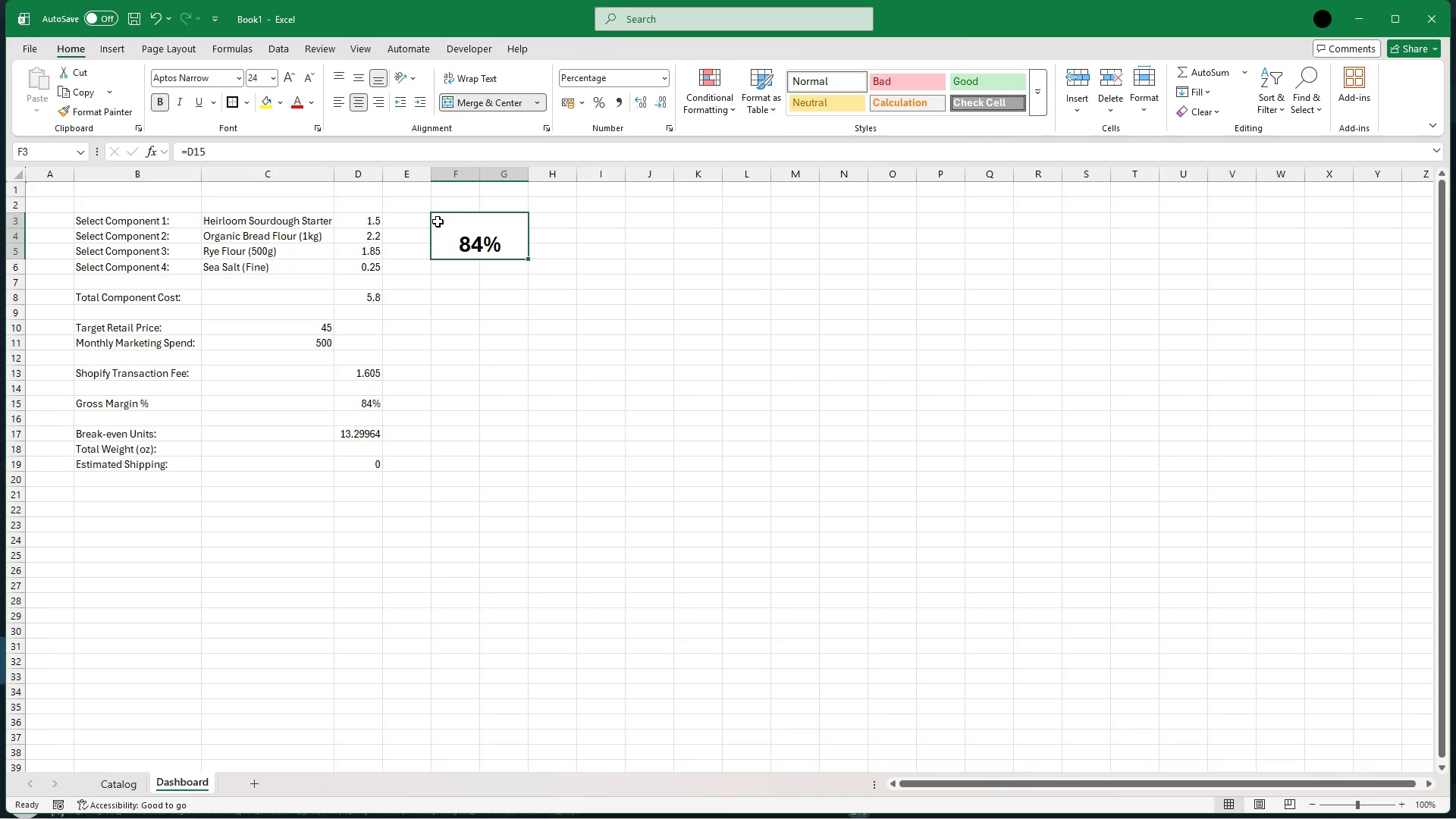 
left_click([438, 221])
 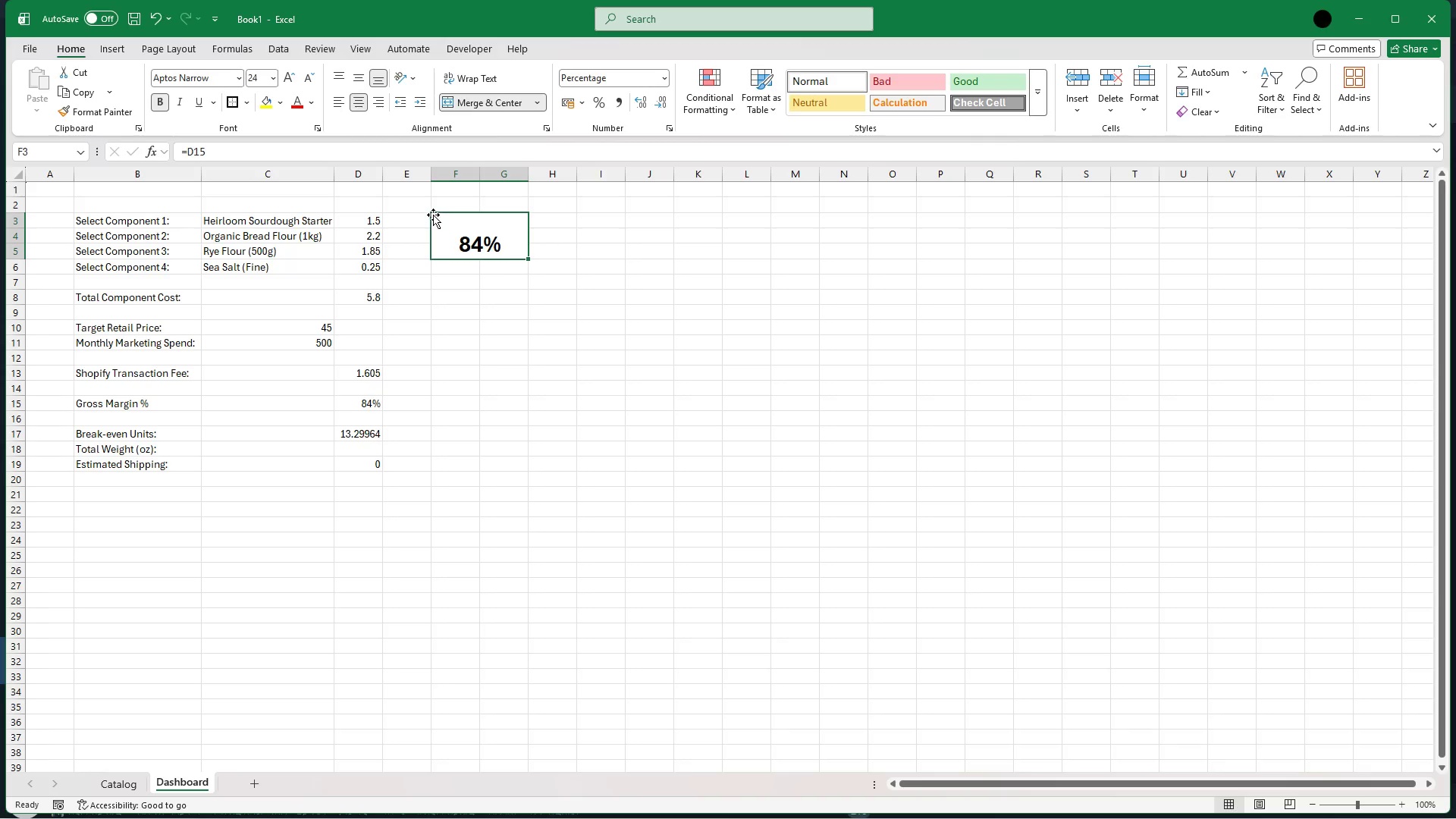 
left_click([433, 215])
 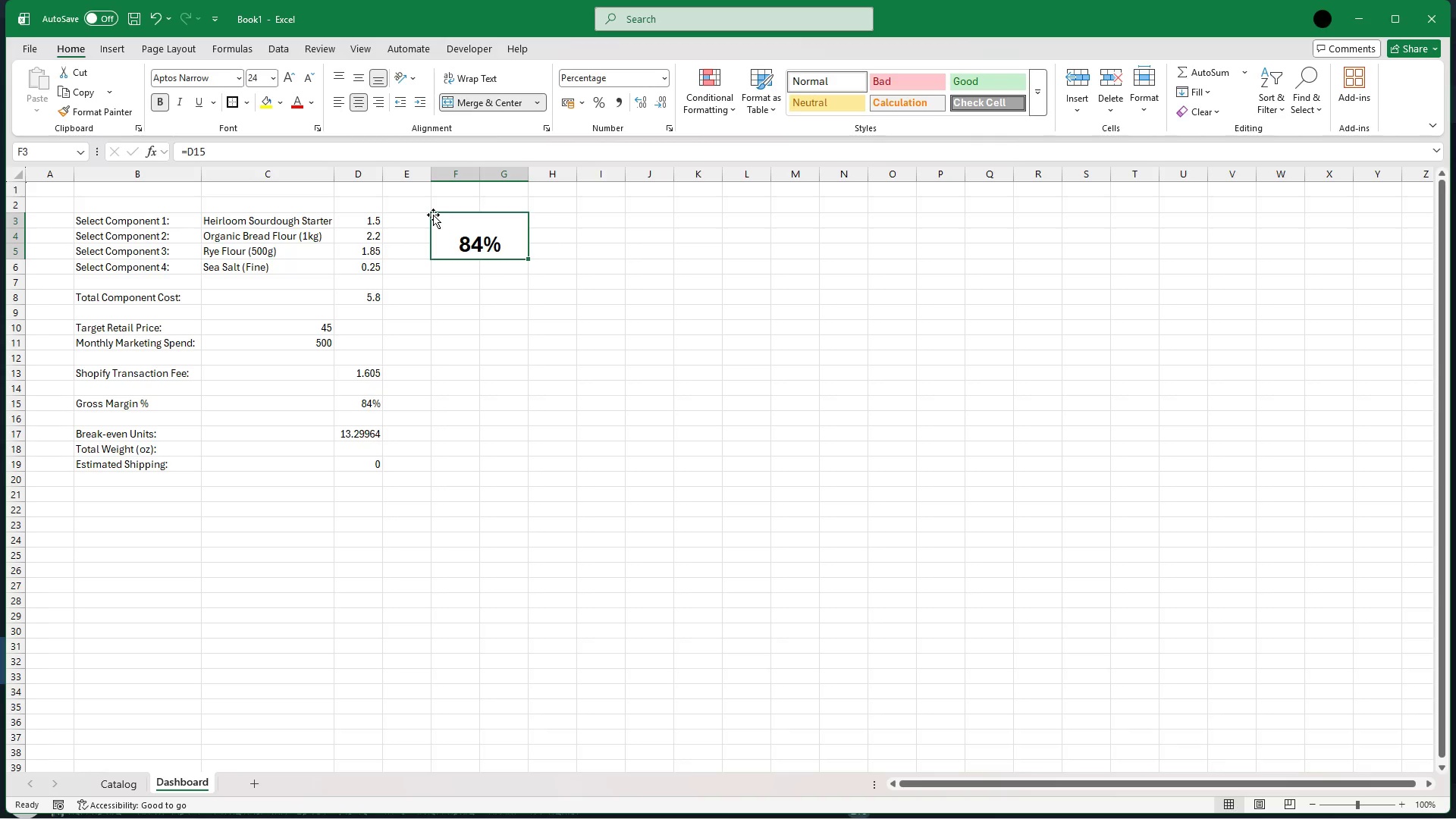 
left_click_drag(start_coordinate=[433, 215], to_coordinate=[442, 215])
 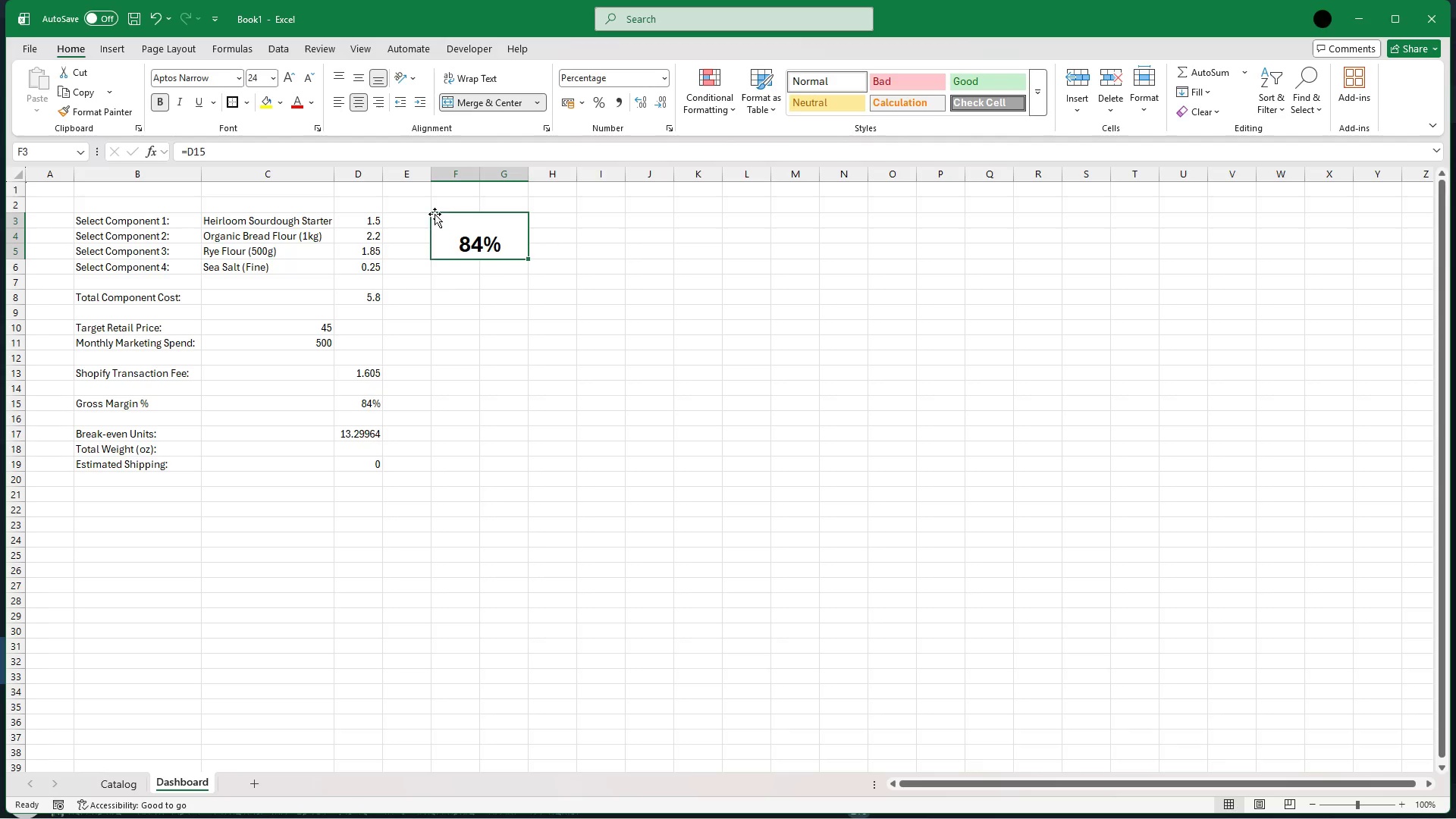 
left_click([435, 214])
 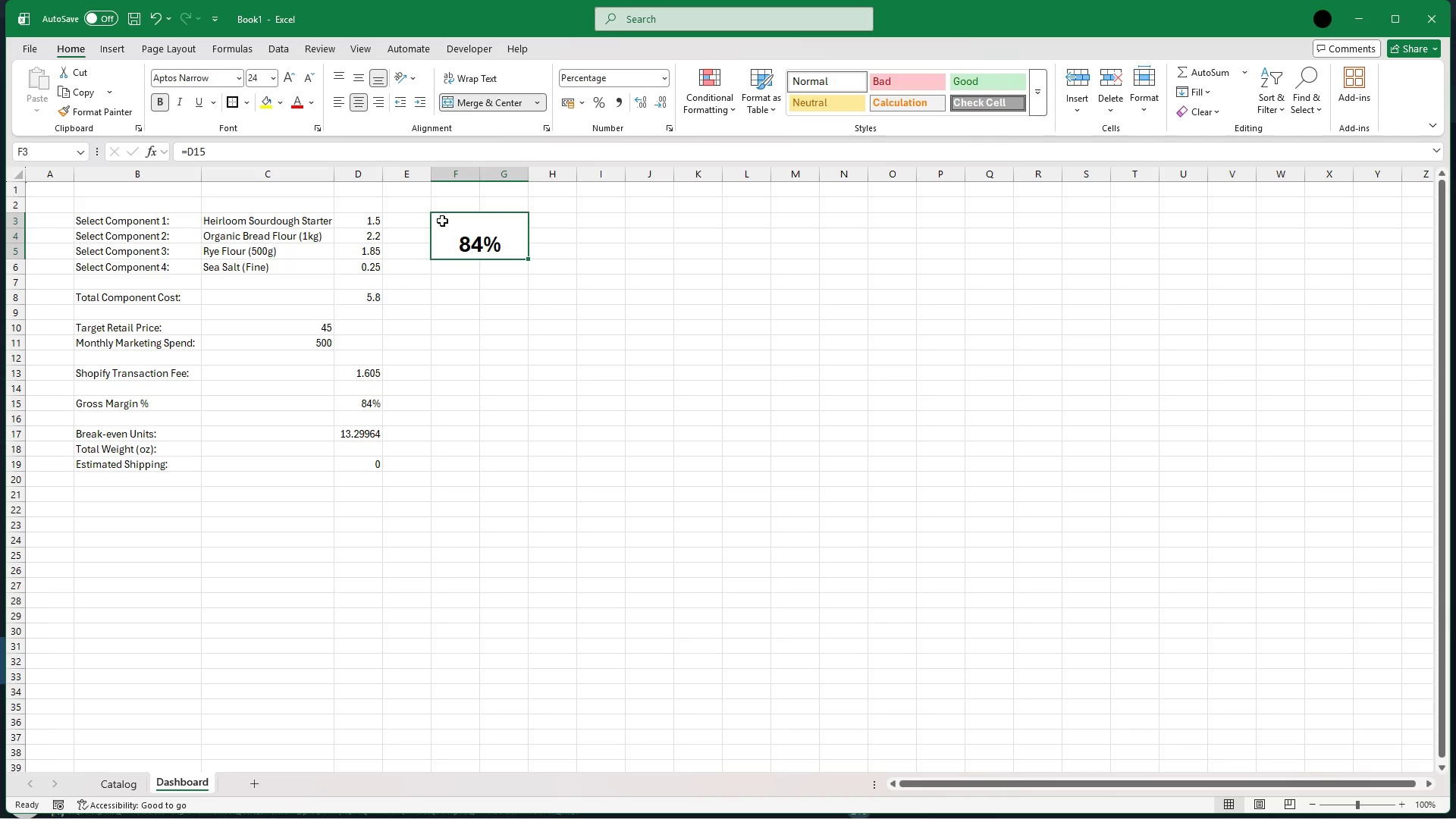 
right_click([442, 221])
 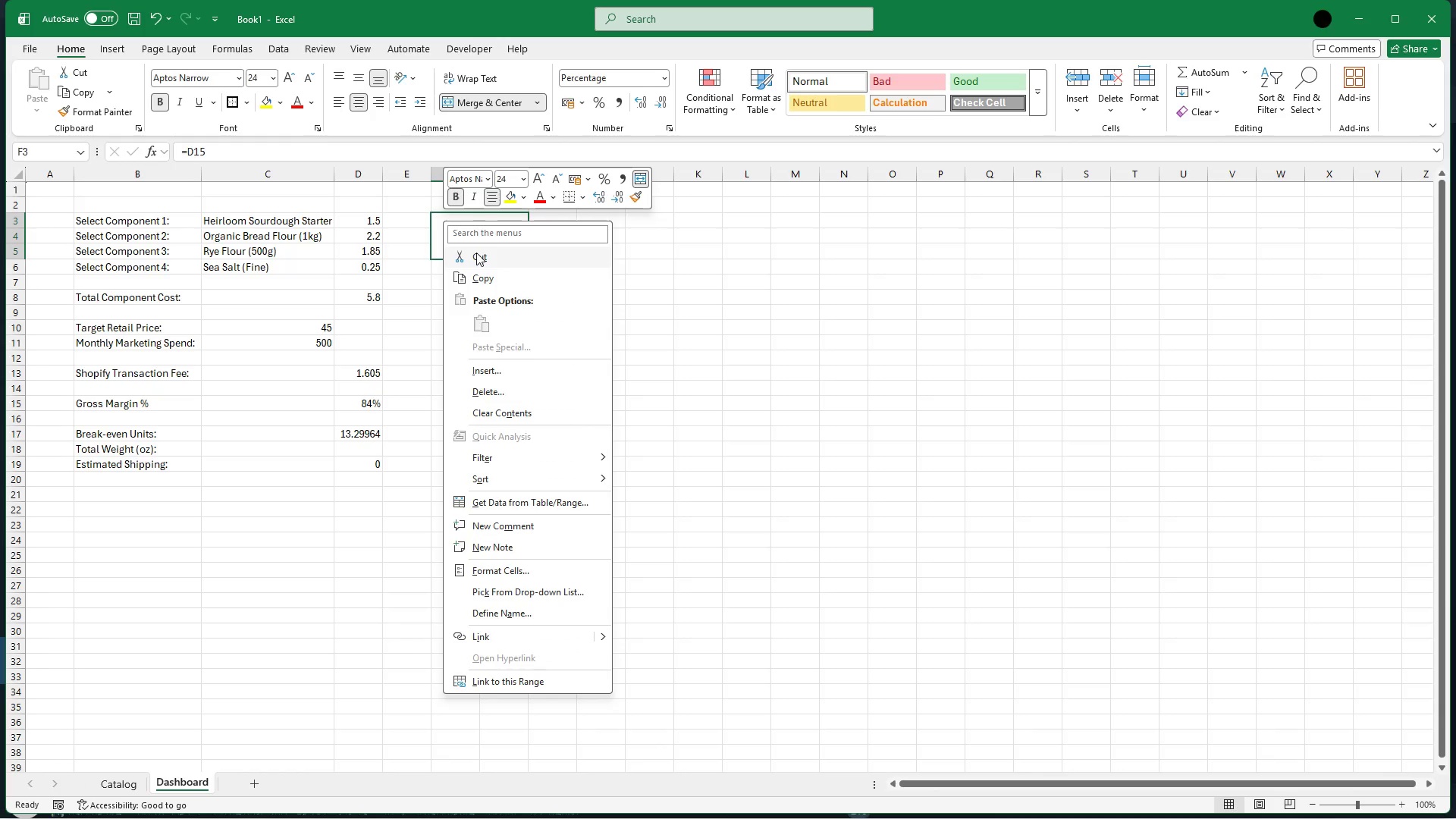 
left_click([476, 253])
 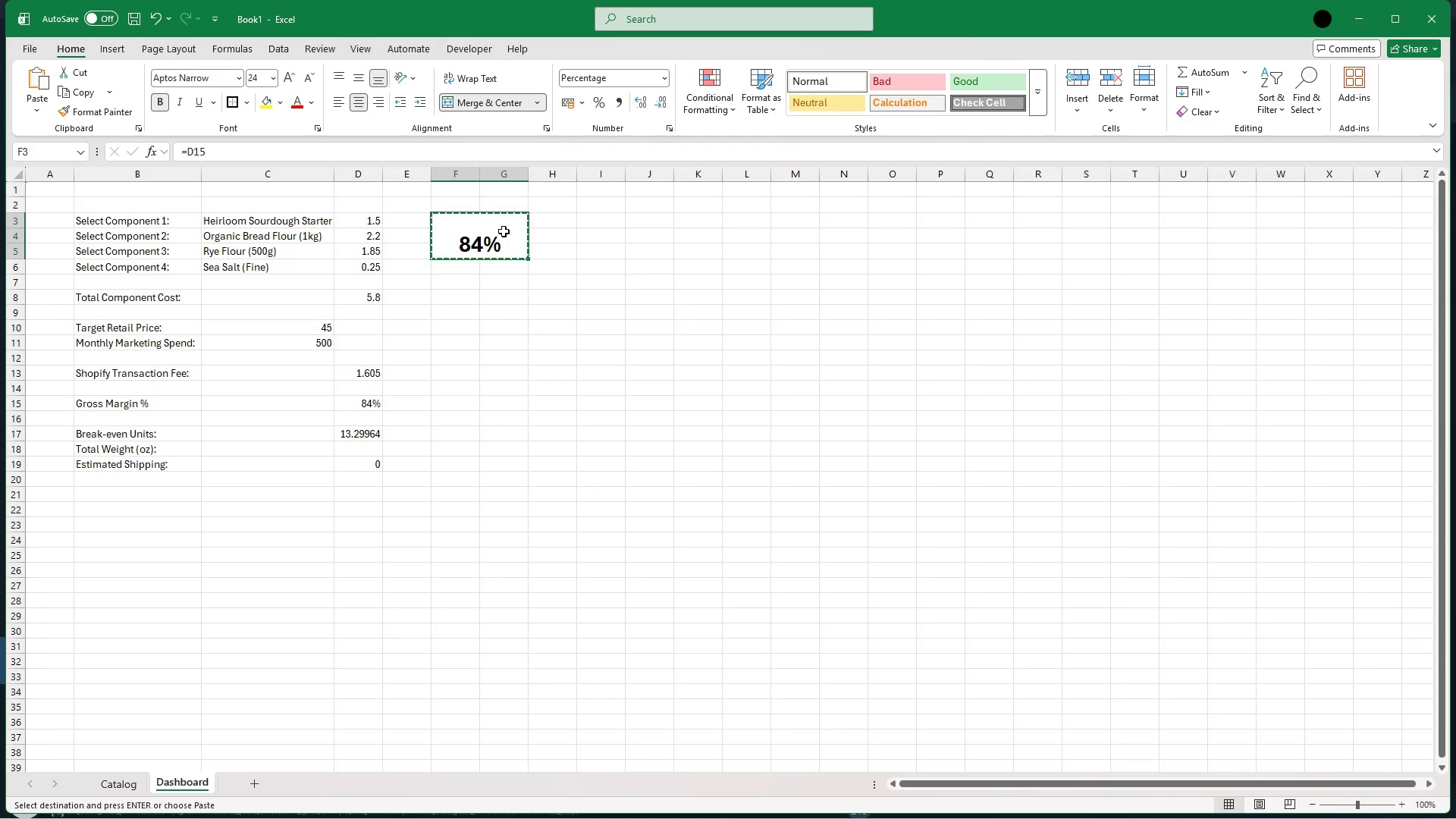 
left_click([502, 224])
 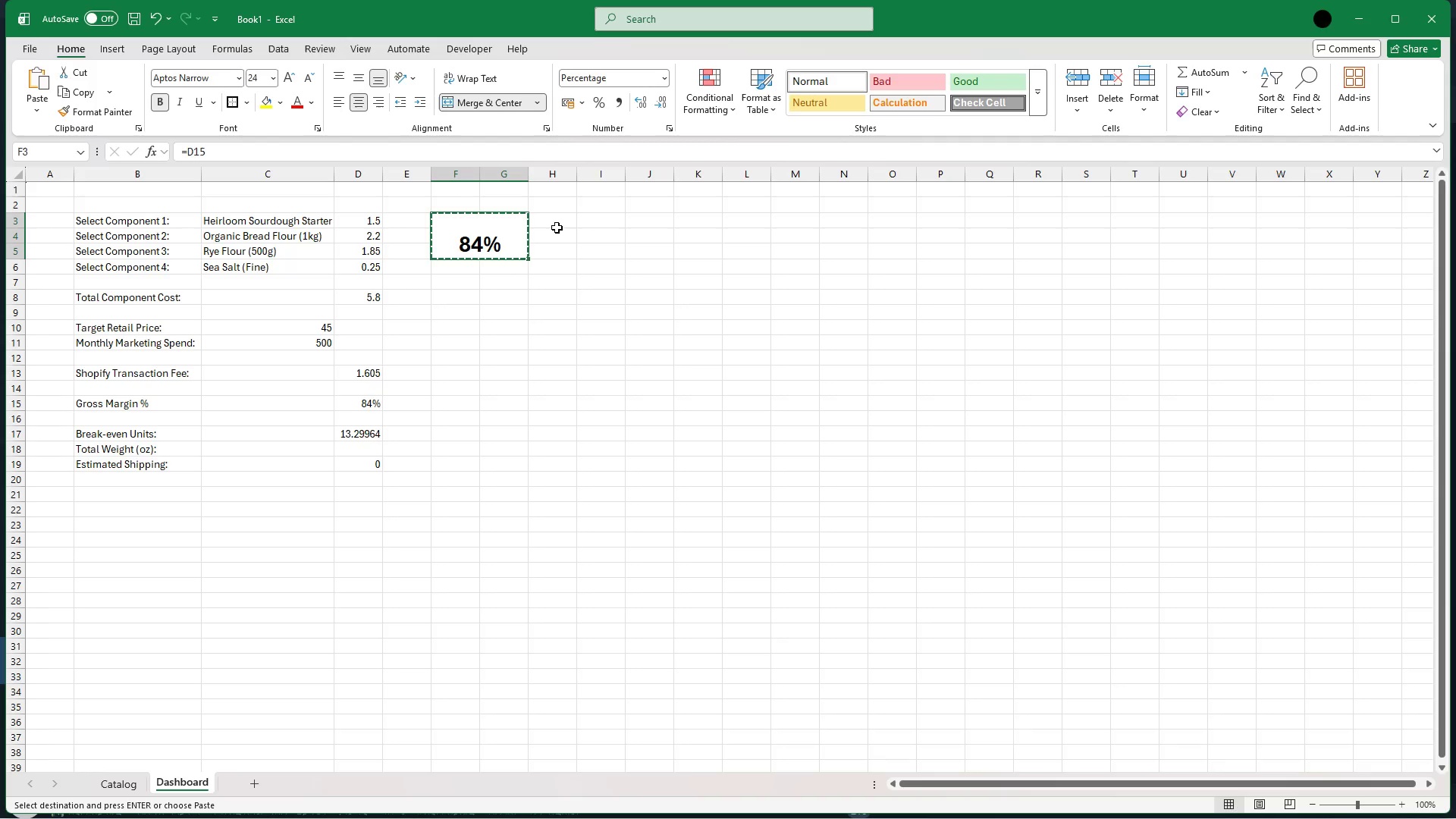 
left_click([557, 220])
 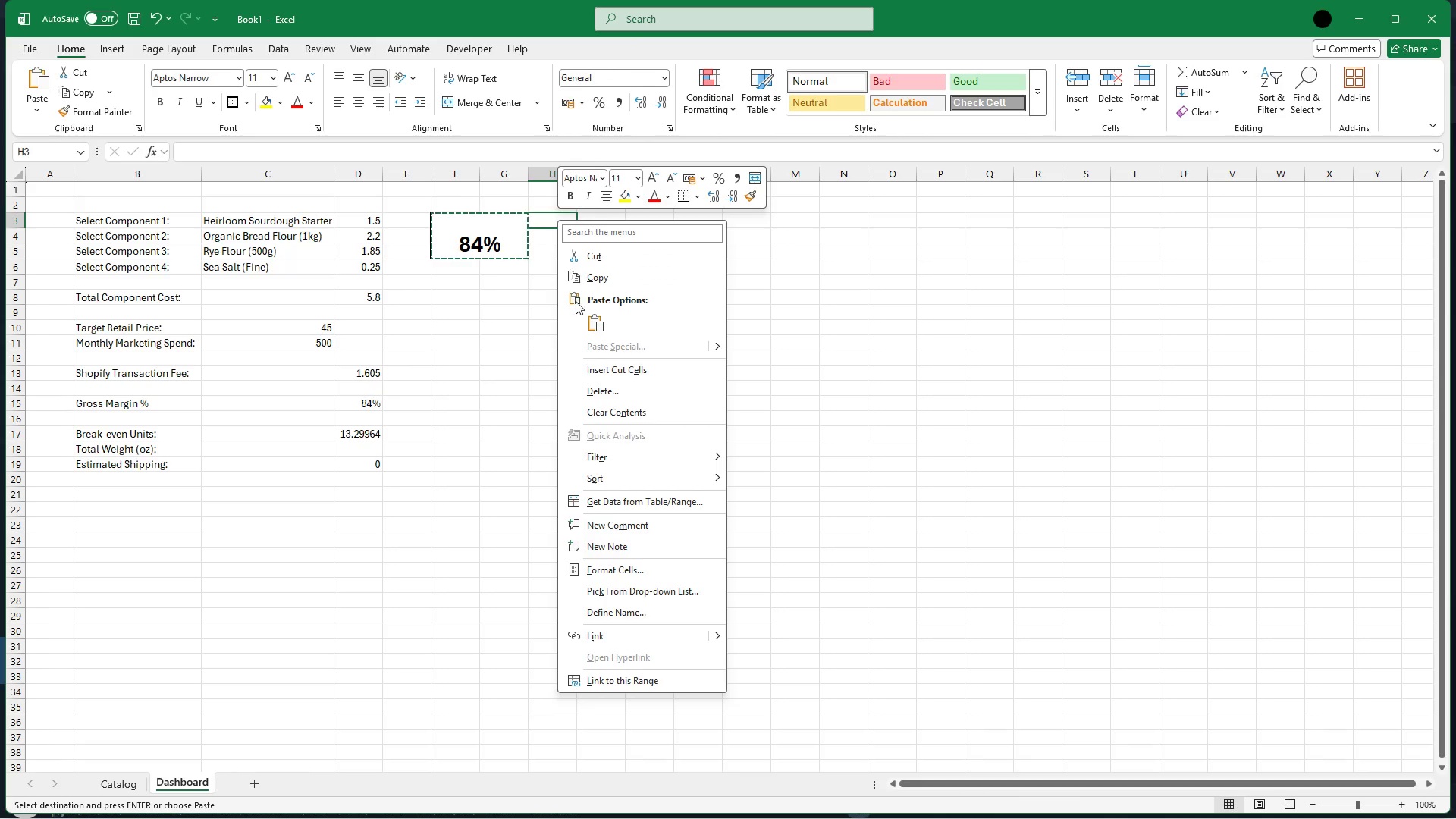 
left_click([592, 322])
 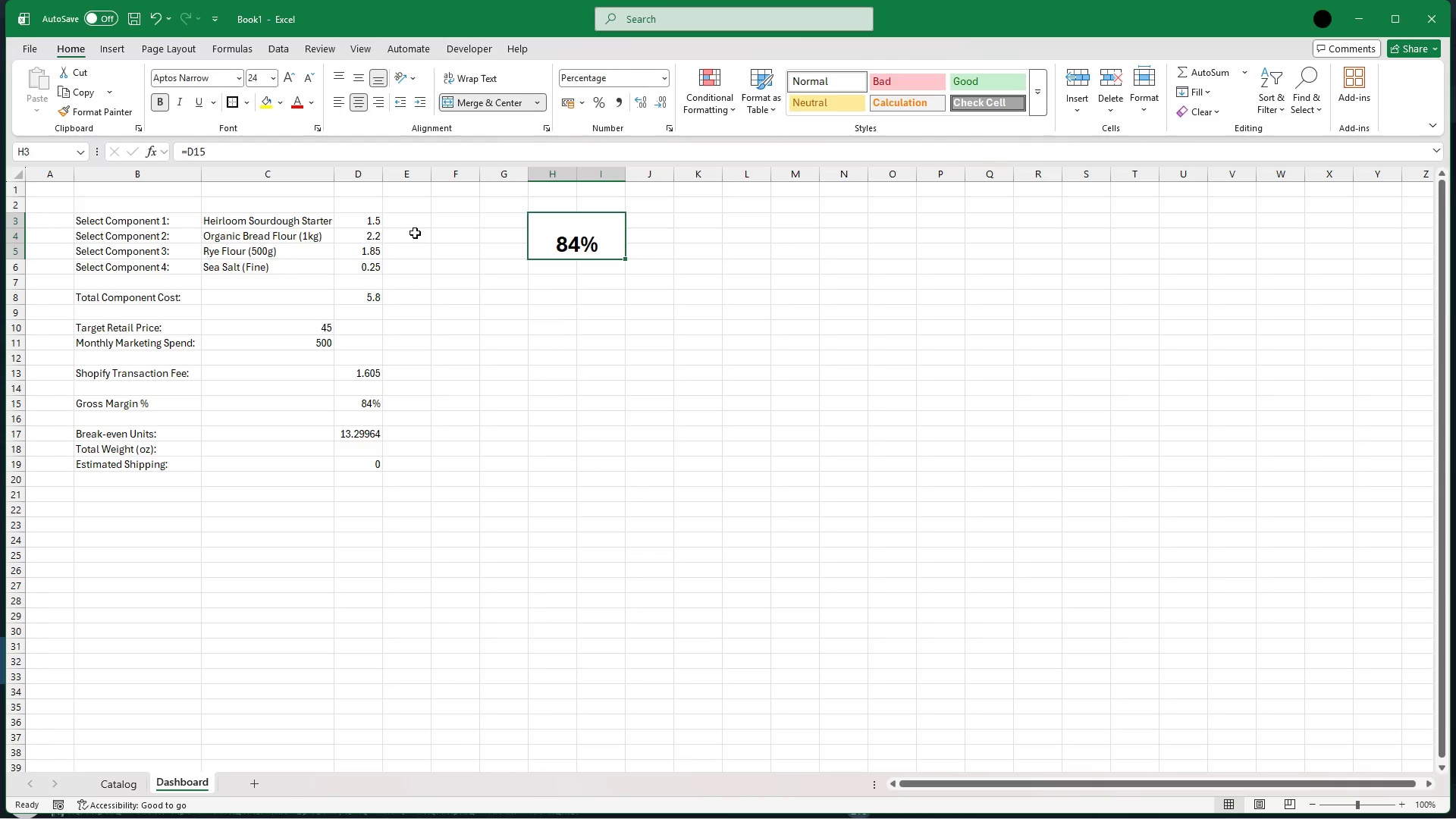 
left_click([407, 224])
 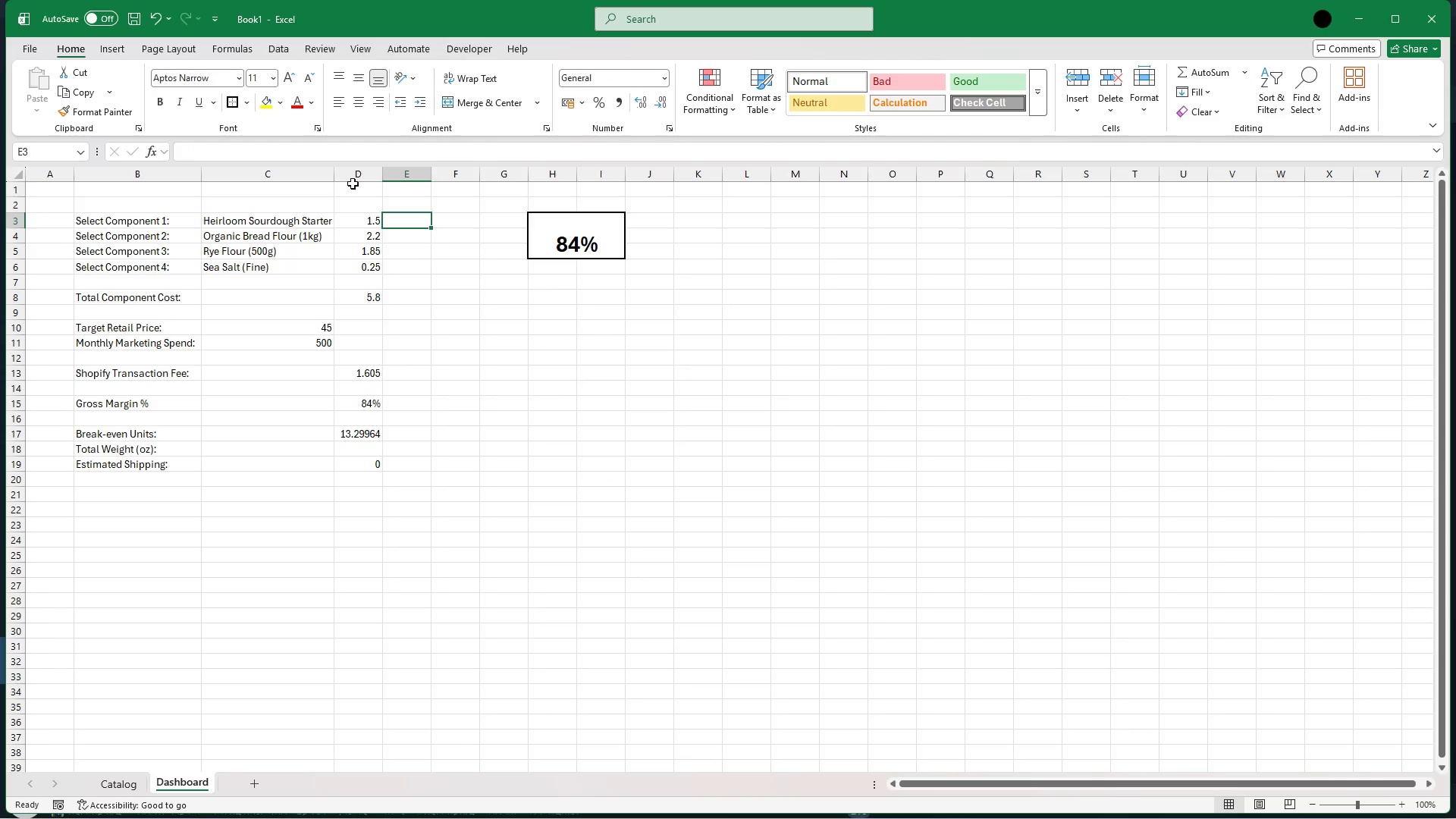 
left_click([293, 150])
 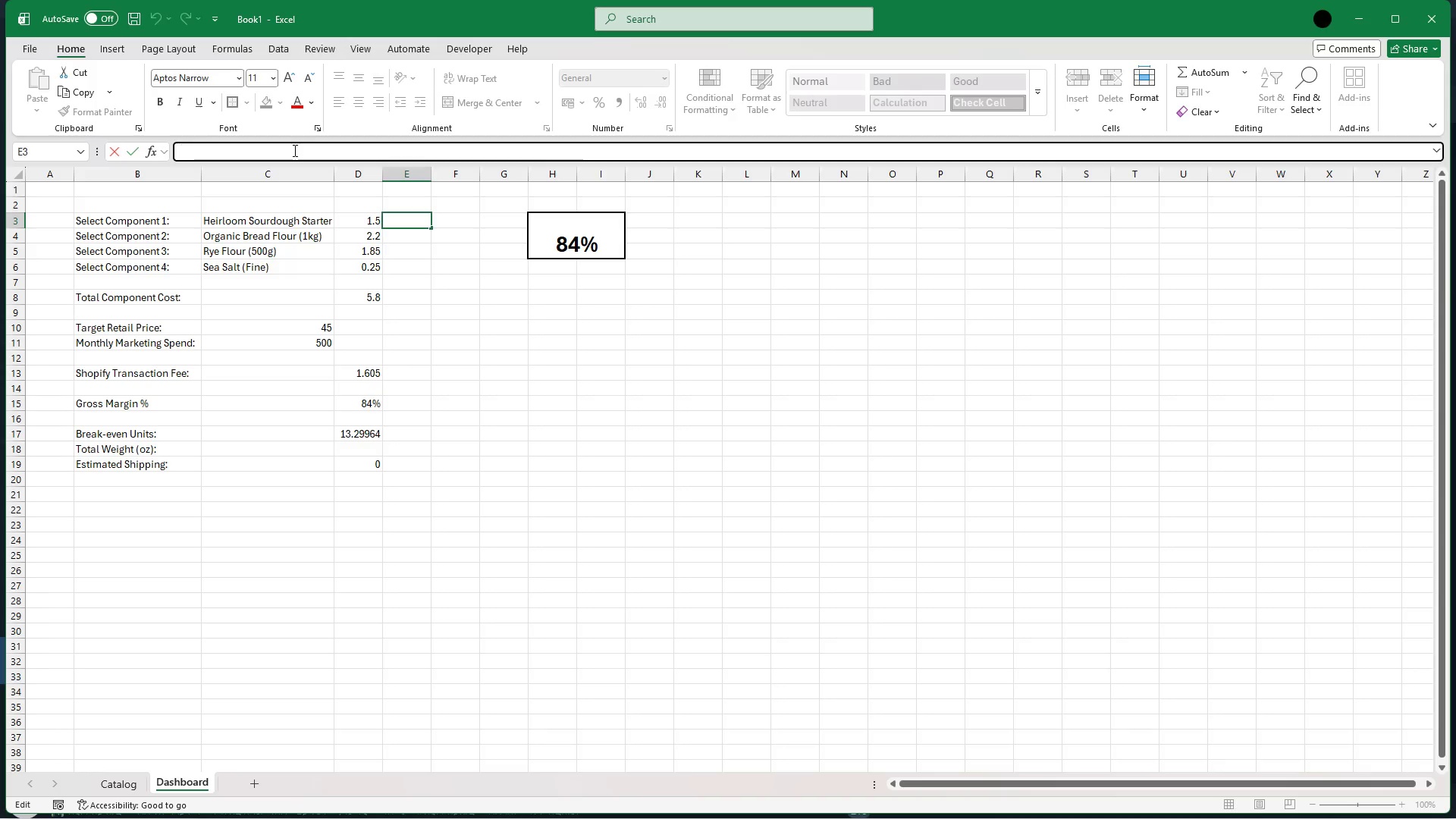 
key(Equal)
 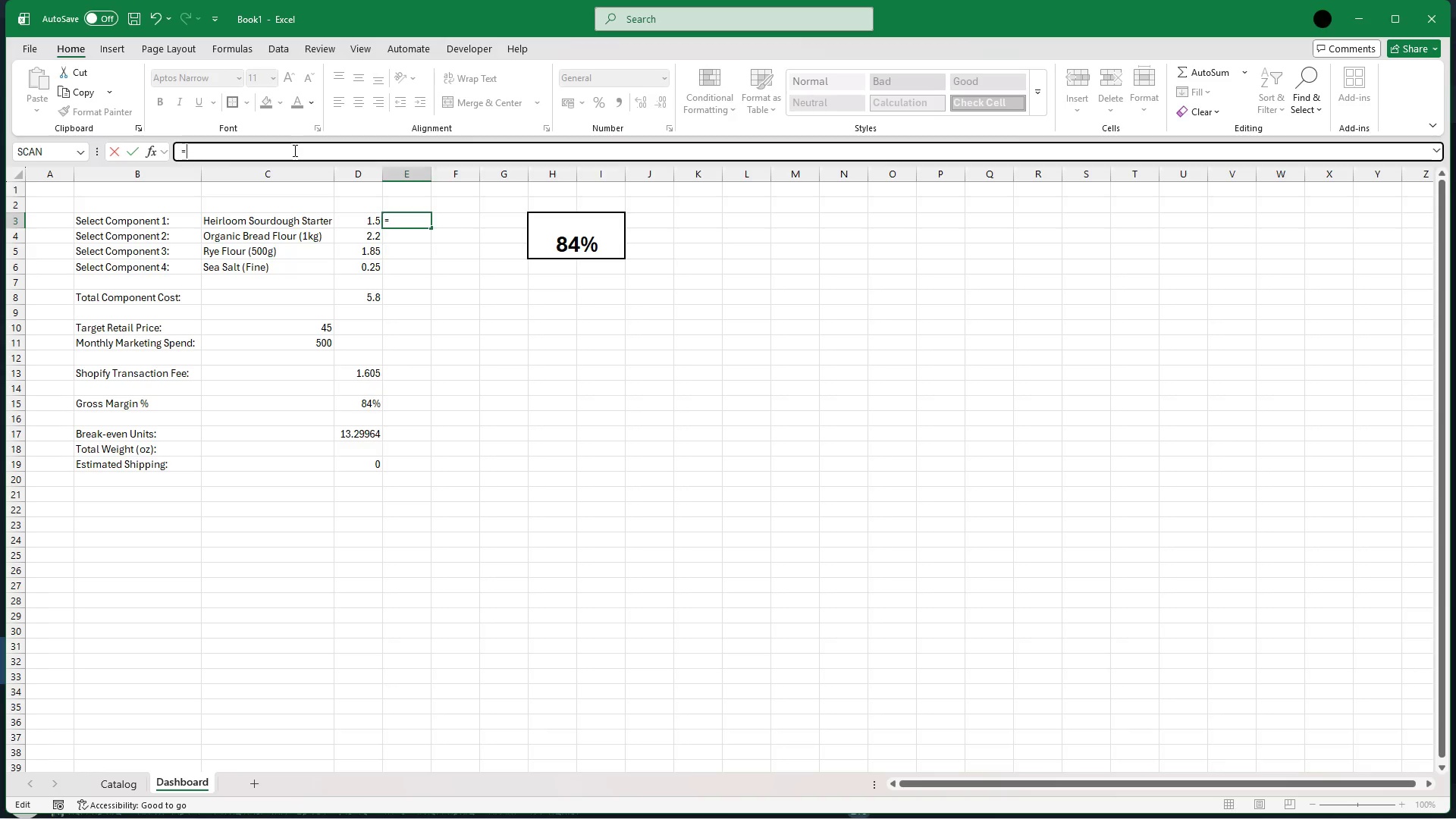 
wait(17.14)
 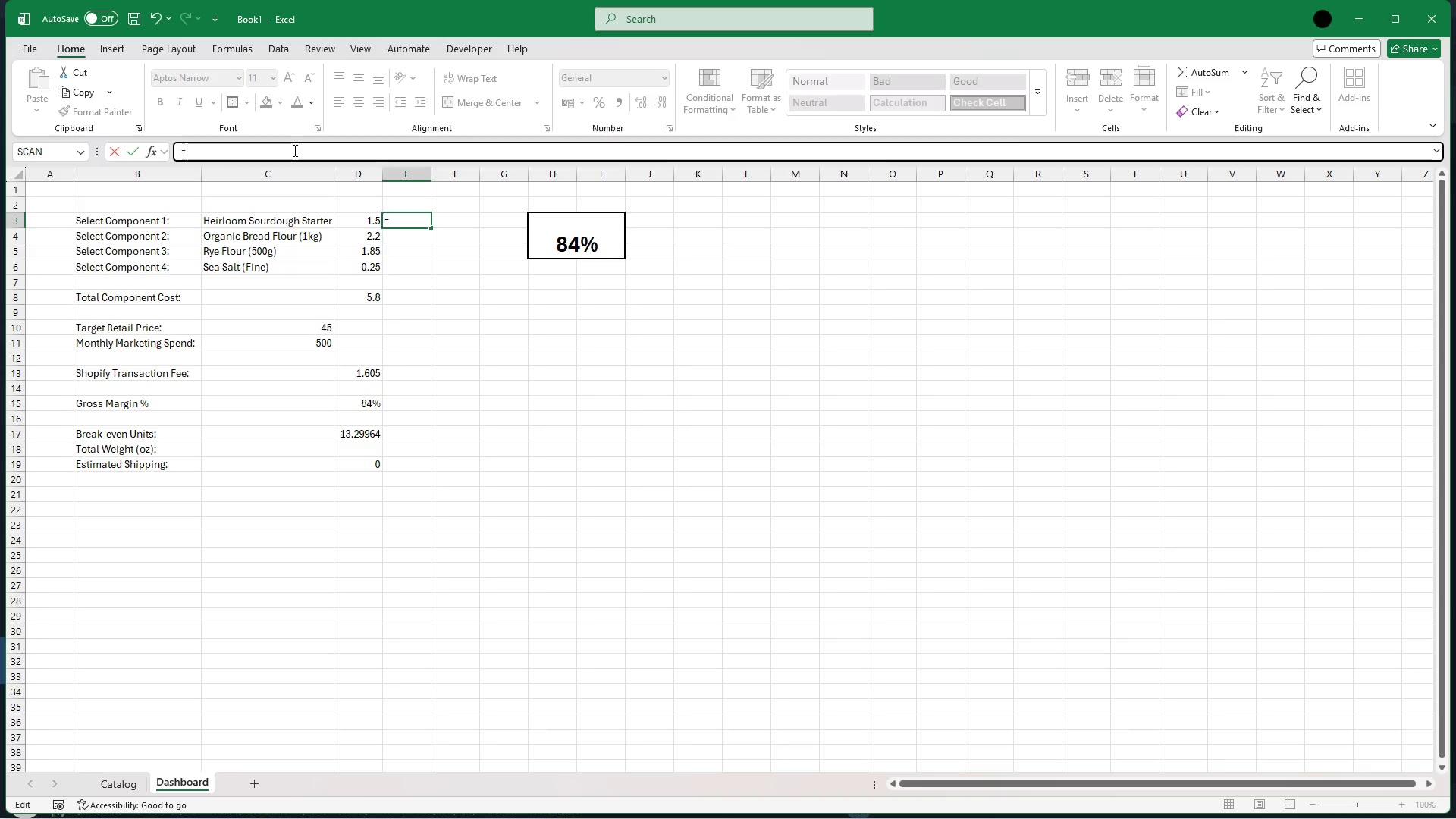 
type(XLOOKUP(C3,)
 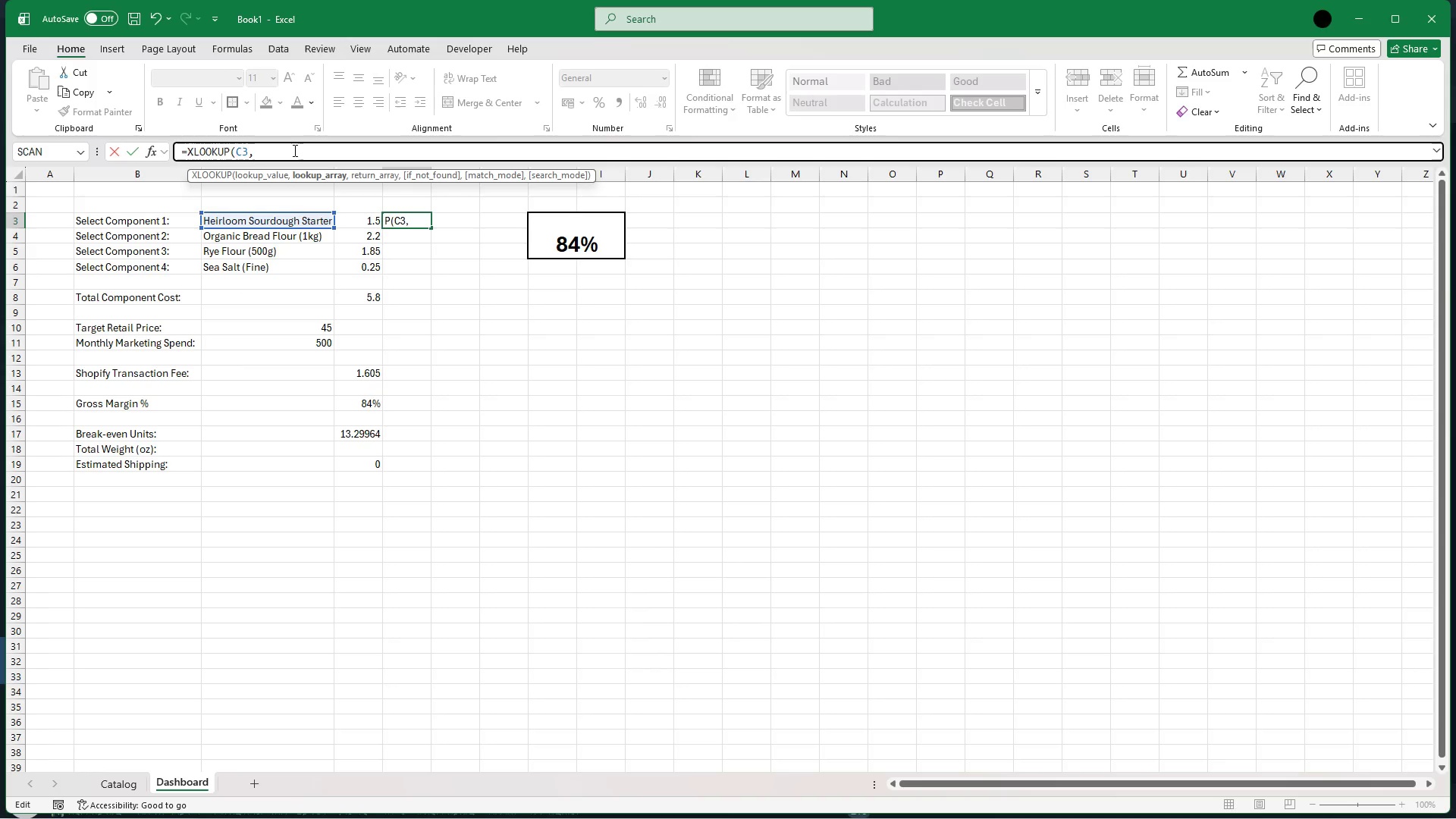 
type(IN)
key(Backspace)
type(nventoryTable)
 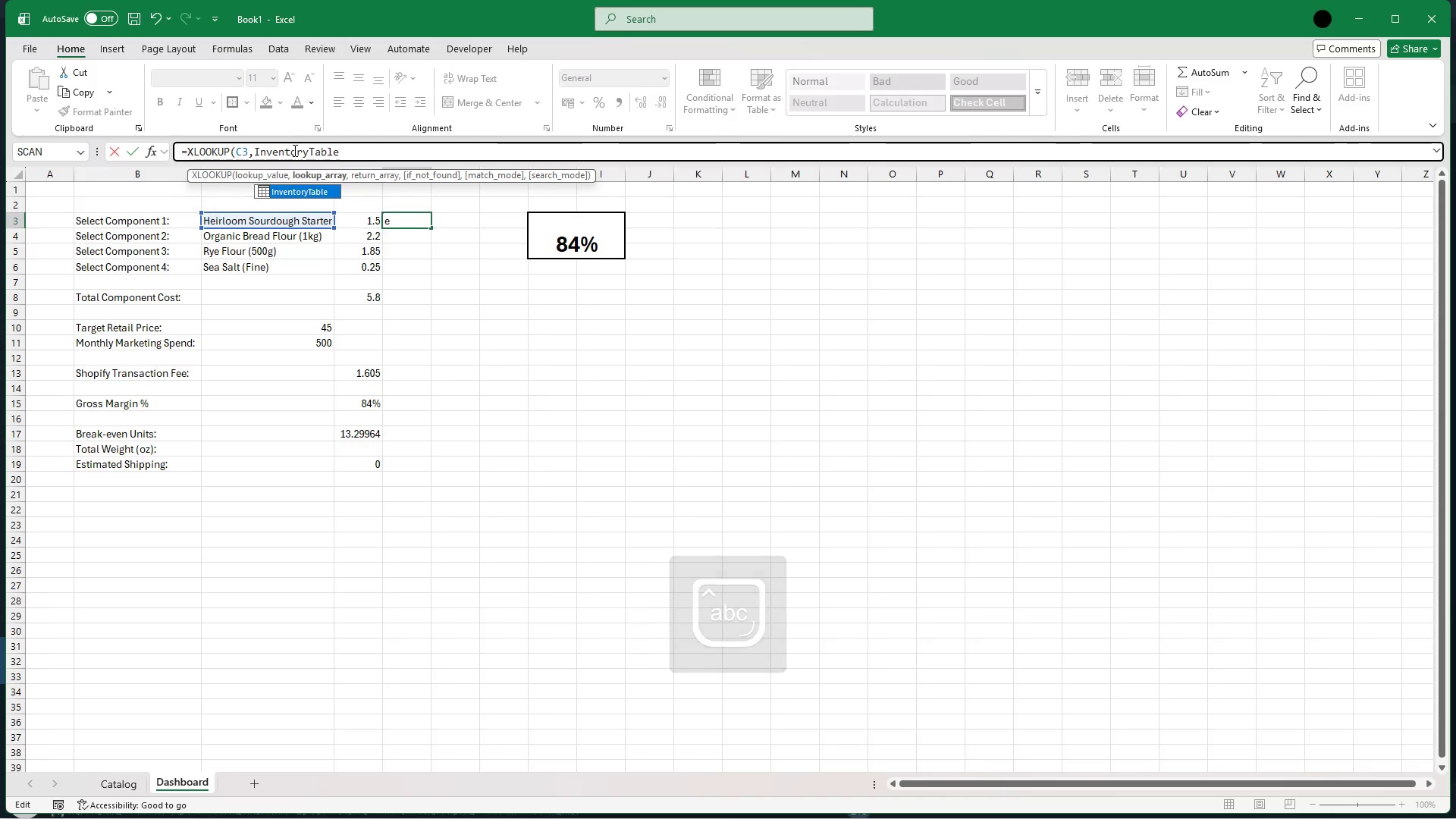 
key(BracketLeft)
 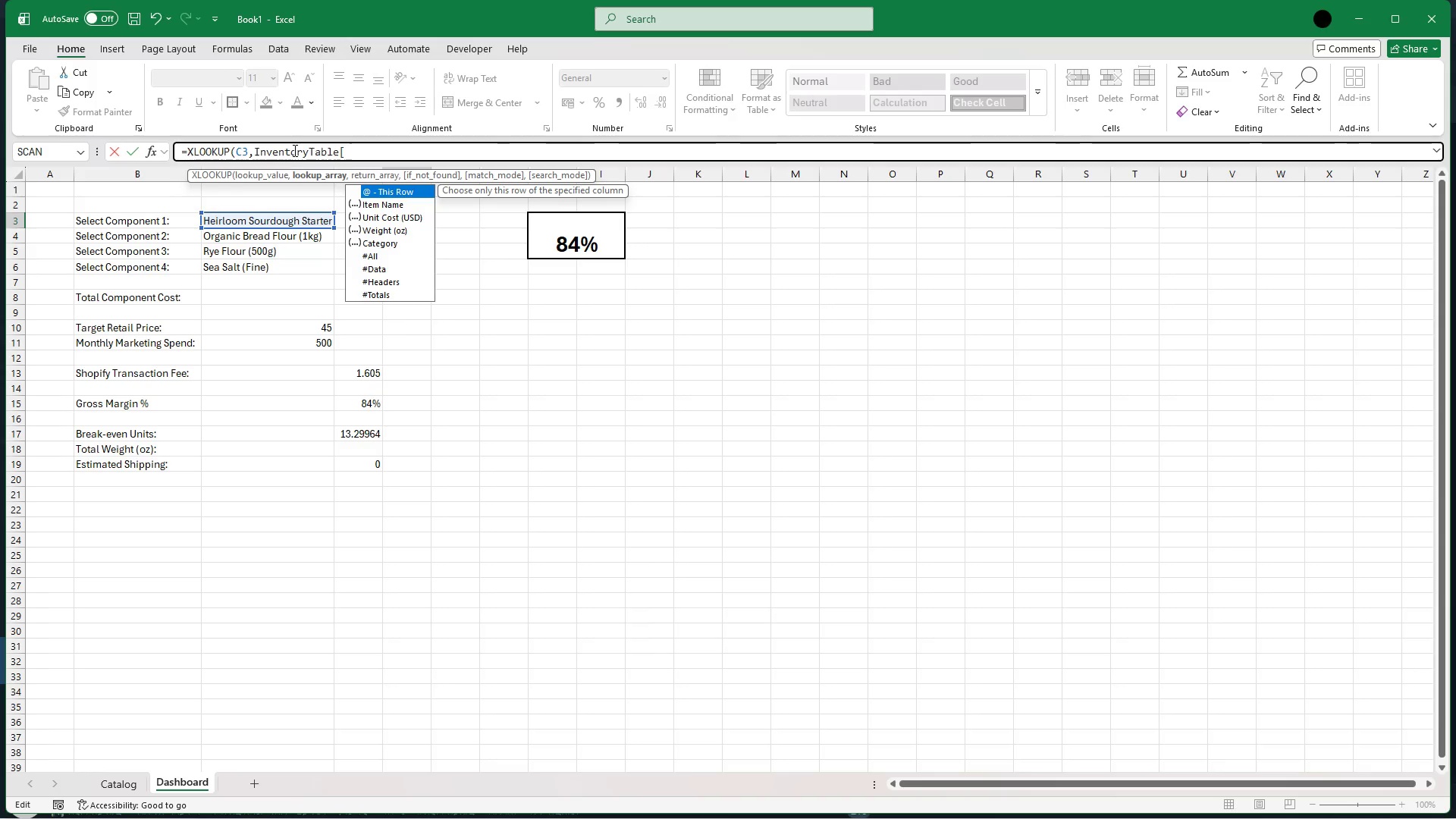 
type(Item Name])
 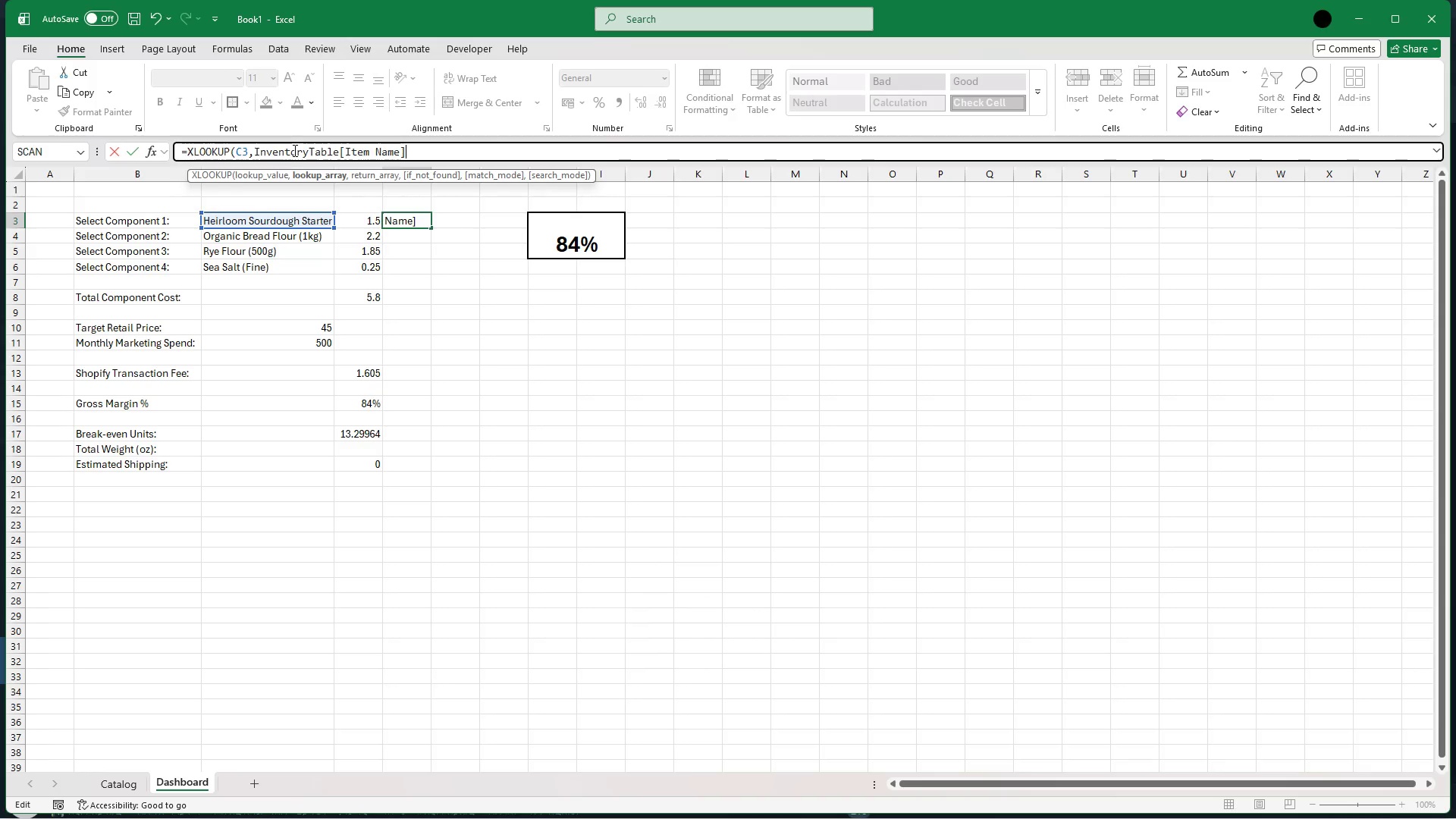 
type(,InventoryTable)
 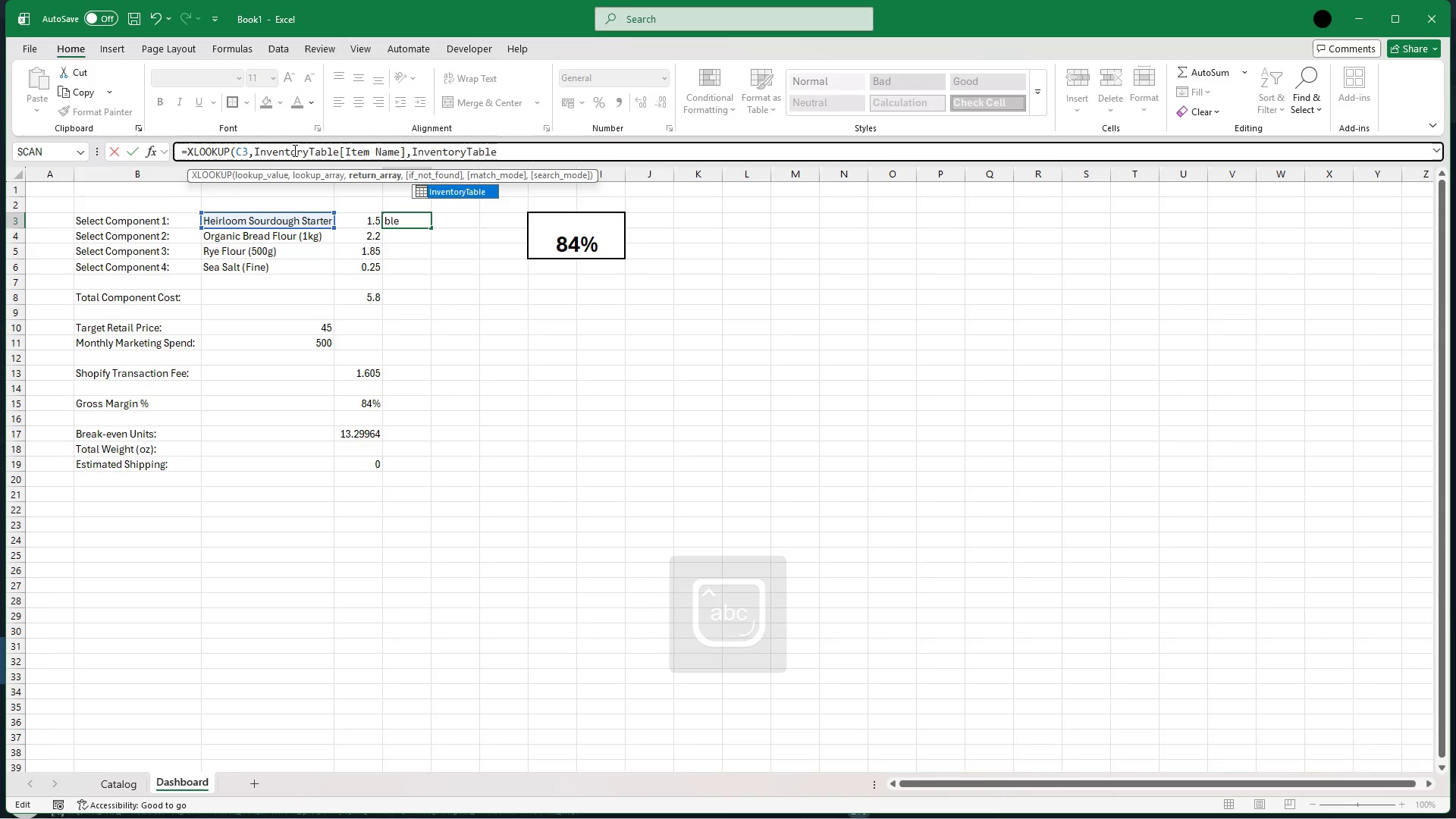 
type([Weight])
 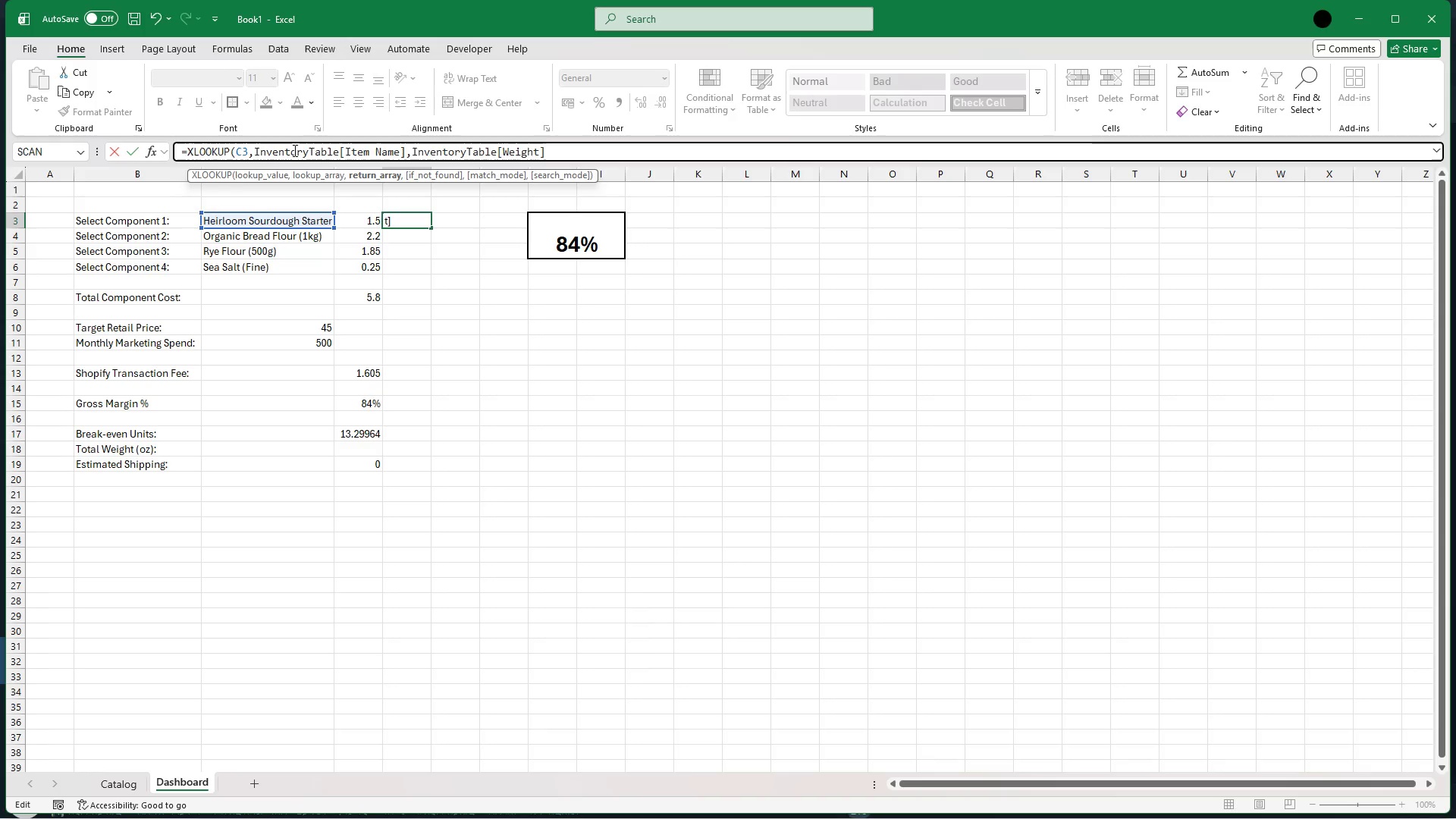 
wait(6.5)
 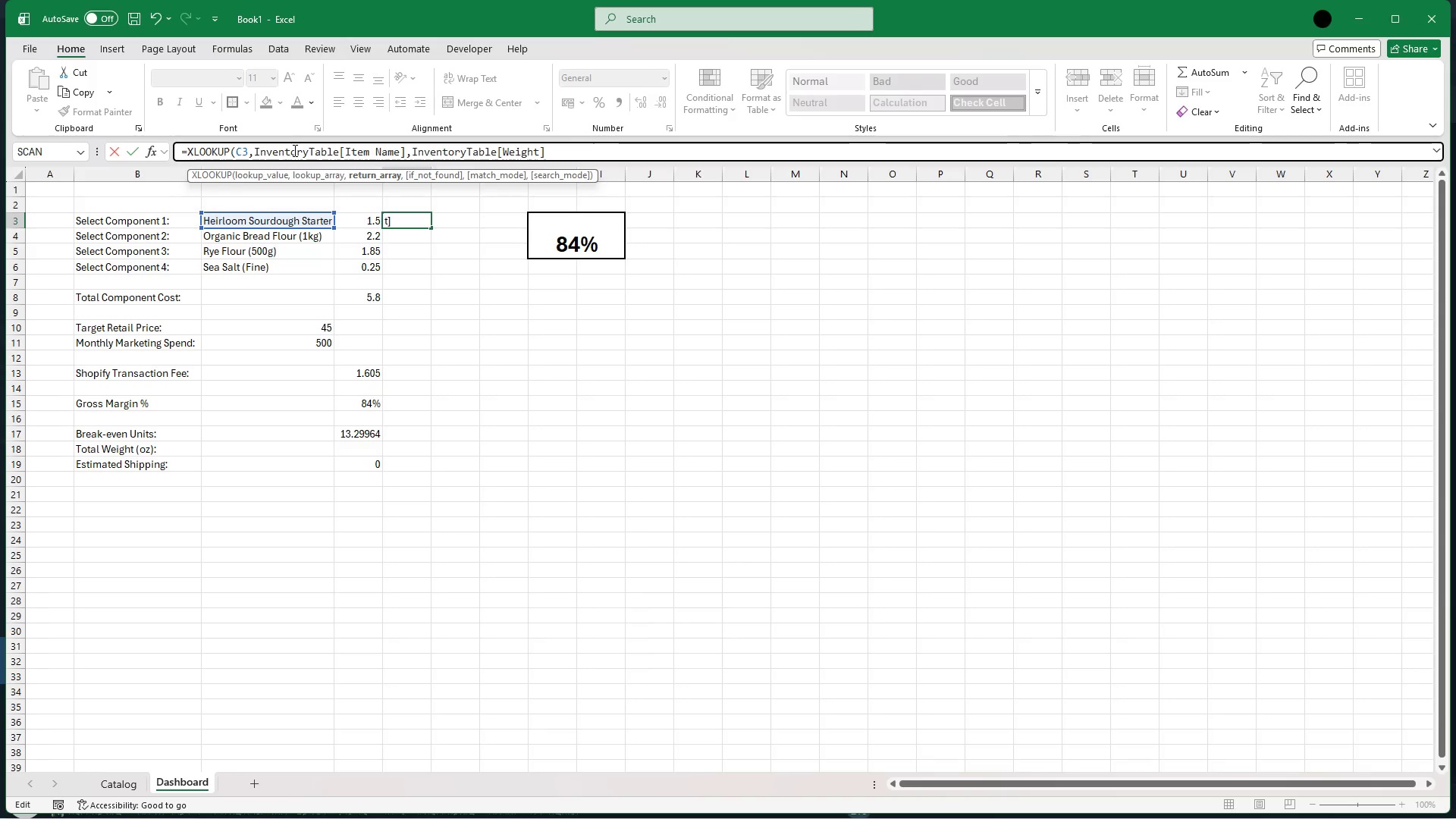 
key(Comma)
 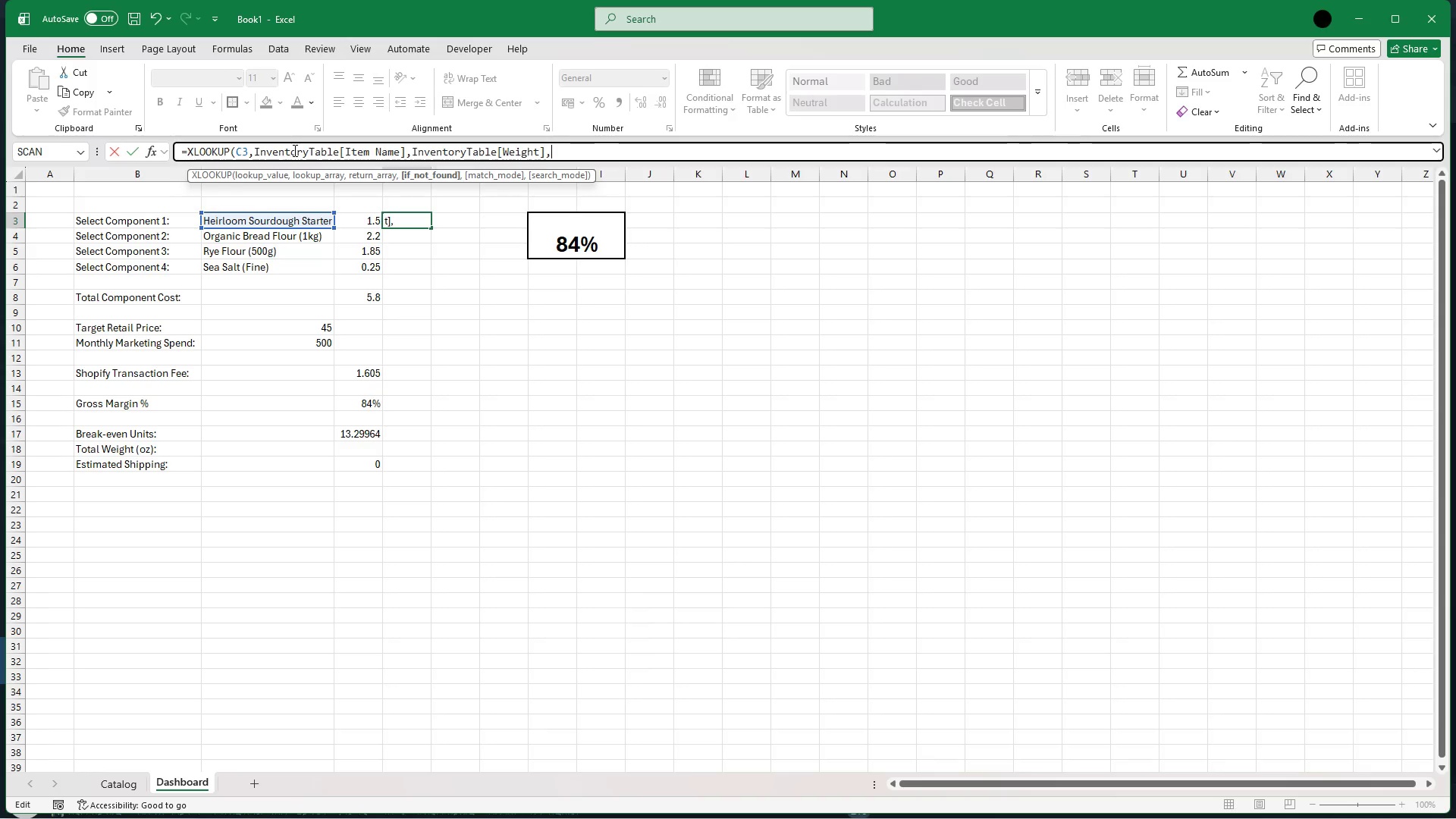 
key(0)
 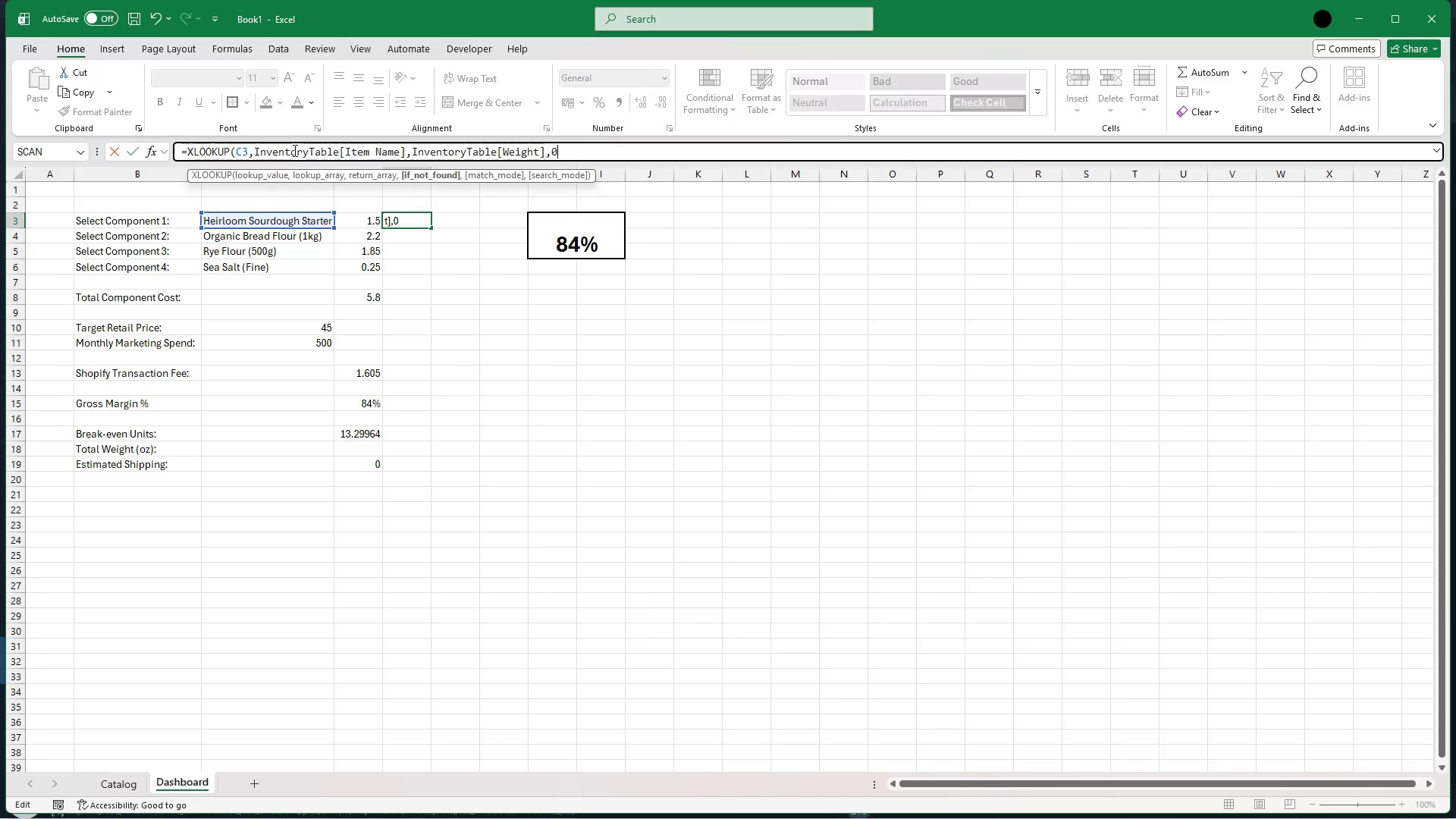 
key(Shift+0)
 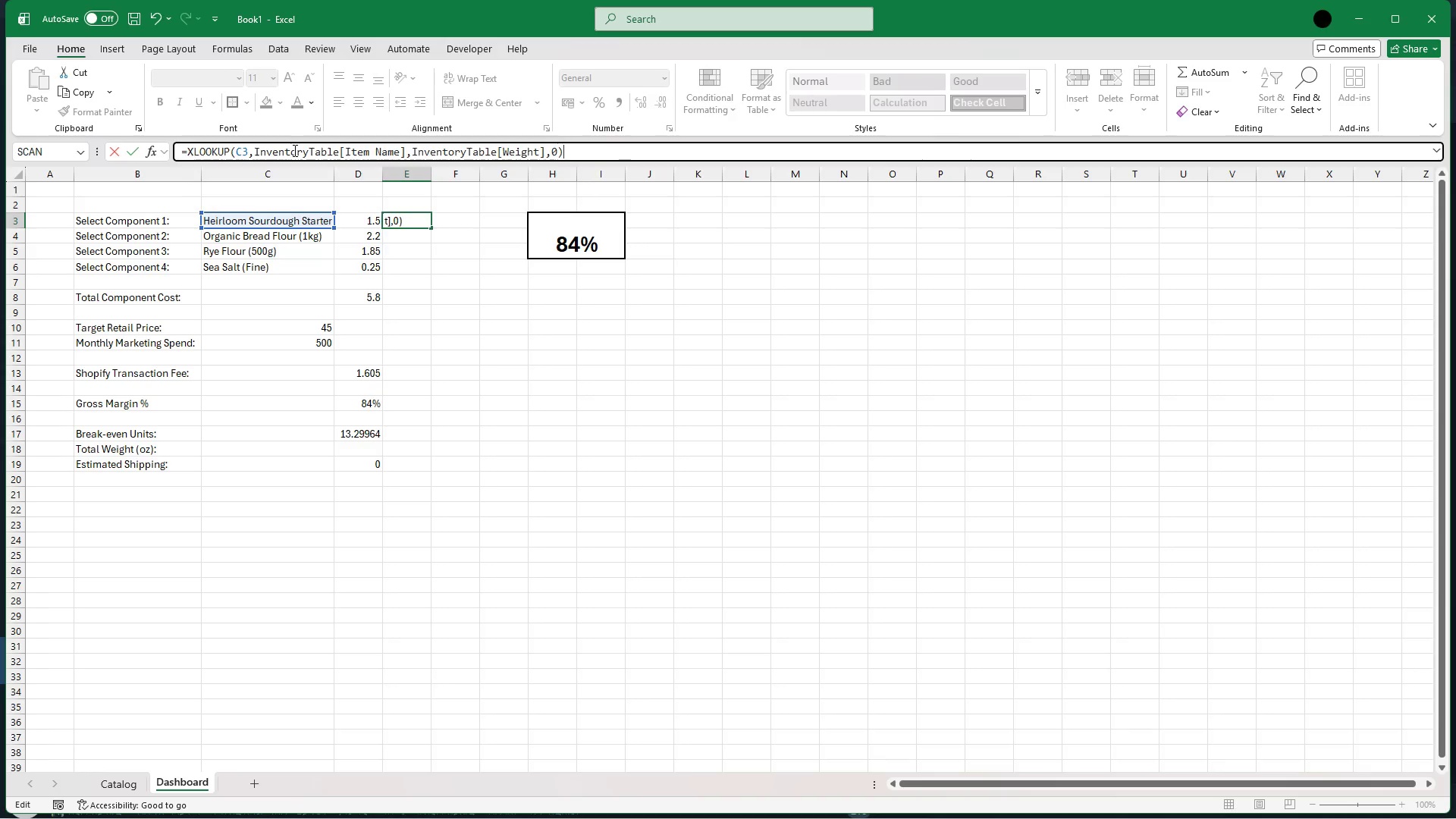 
key(Enter)
 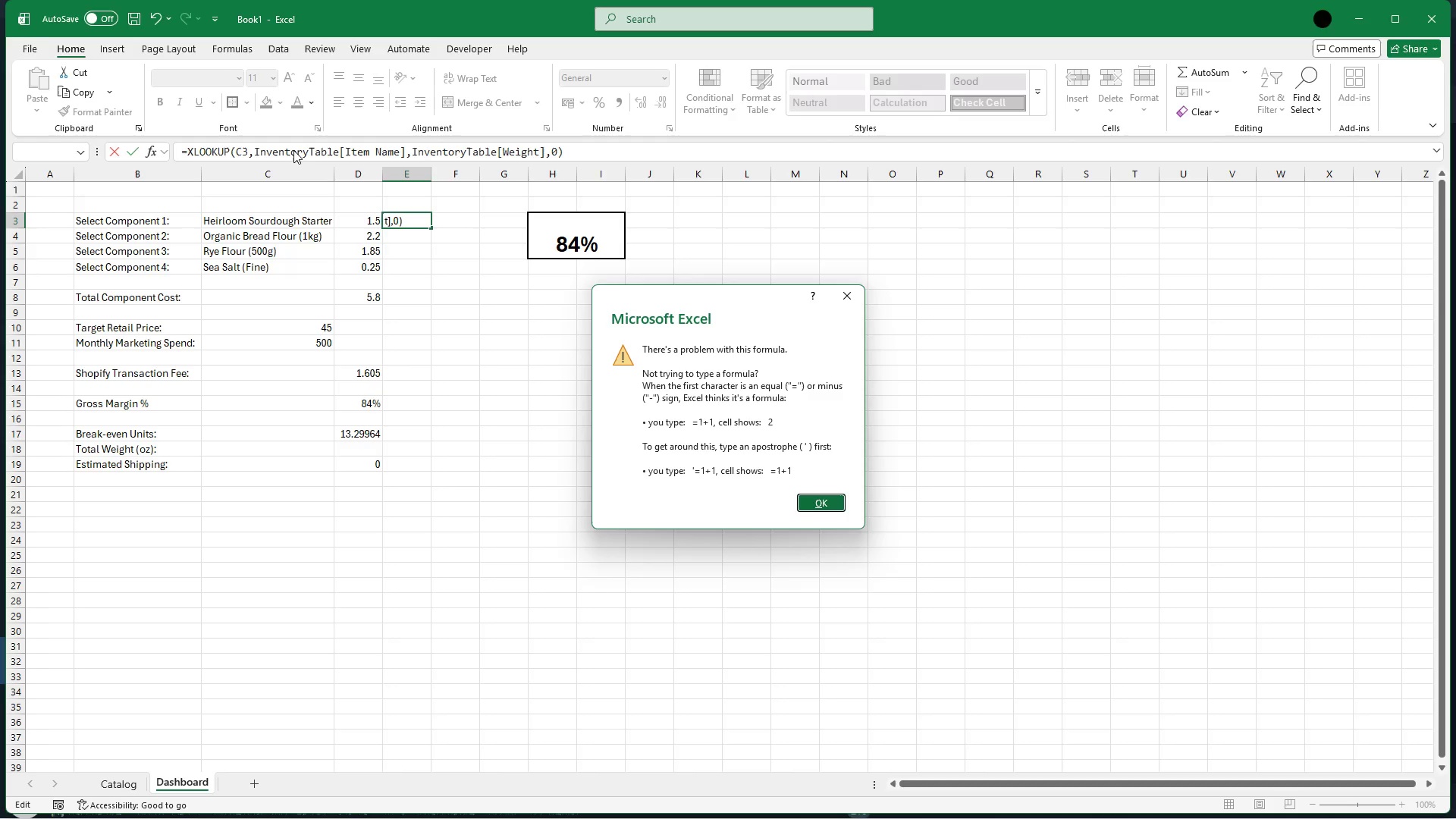 
wait(118.99)
 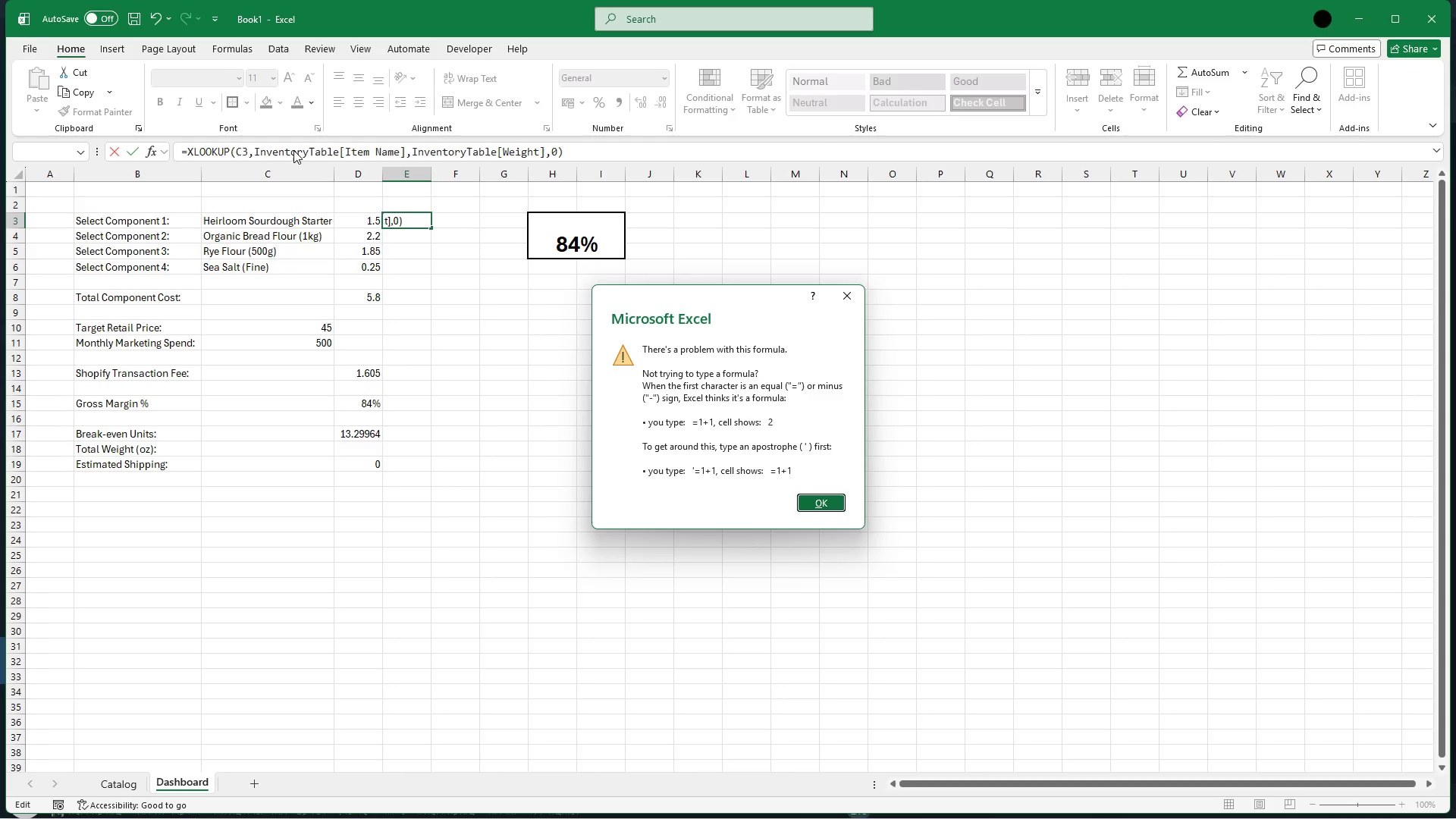 
left_click([827, 503])
 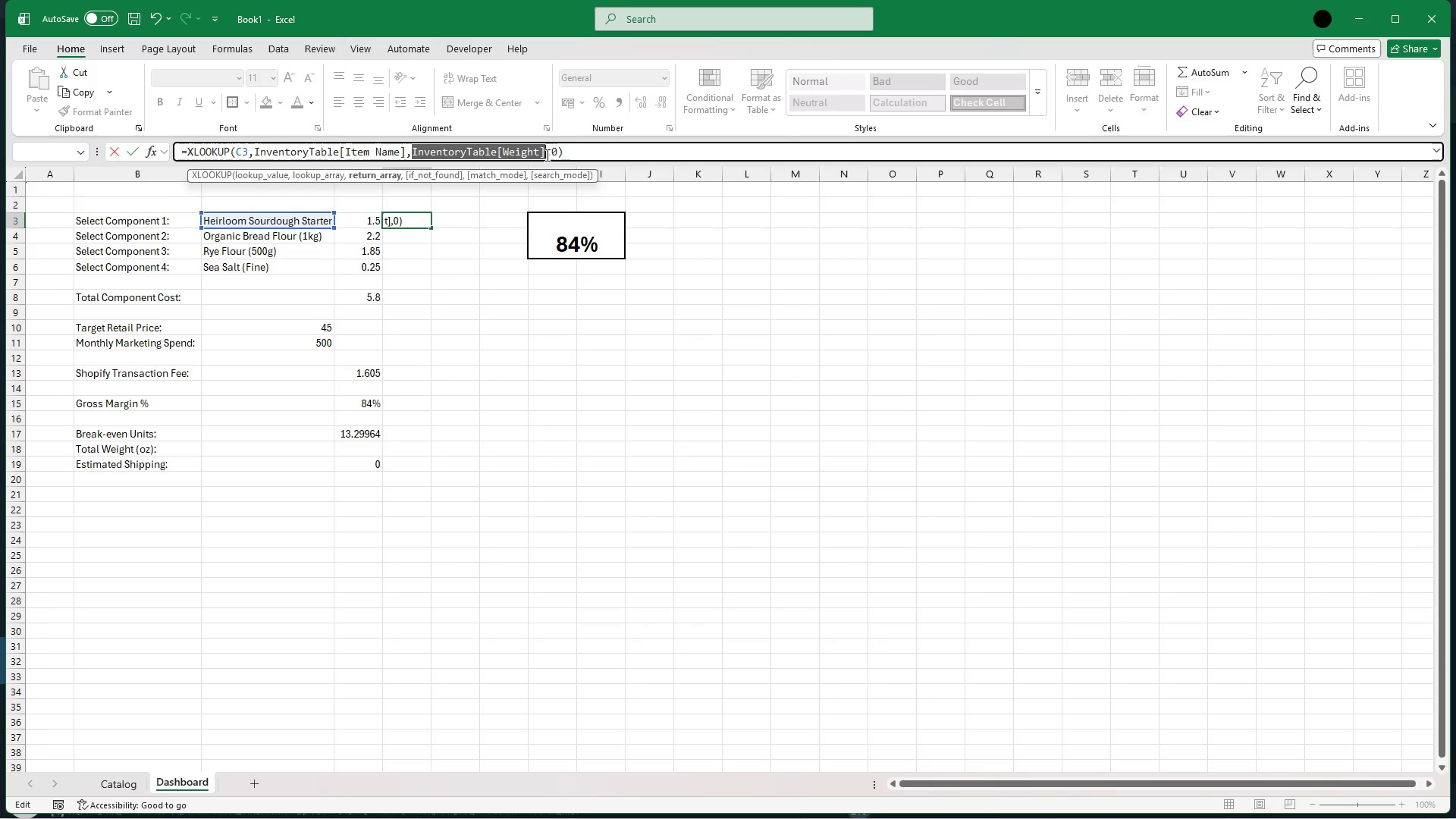 
left_click([546, 152])
 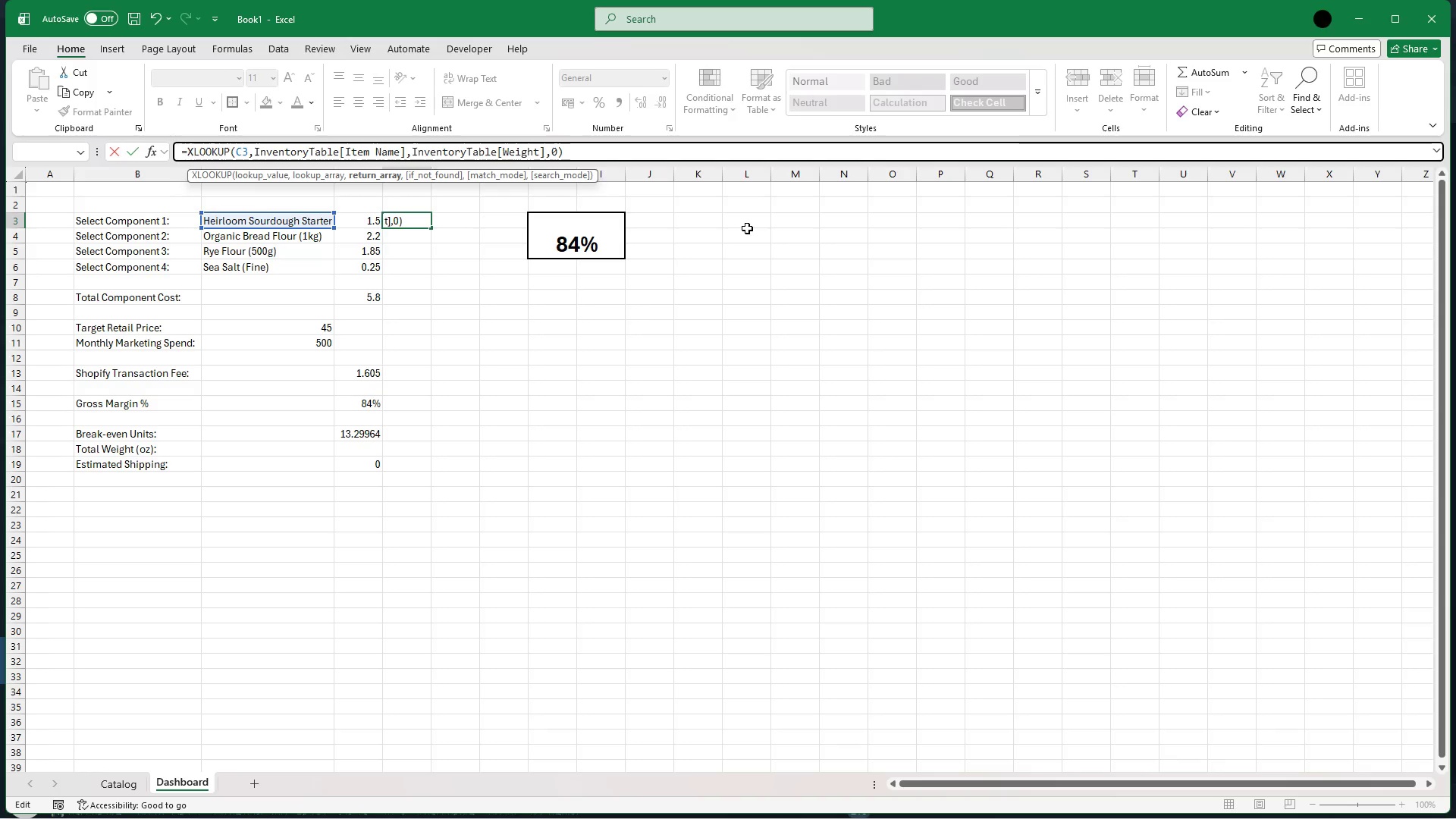 
wait(15.44)
 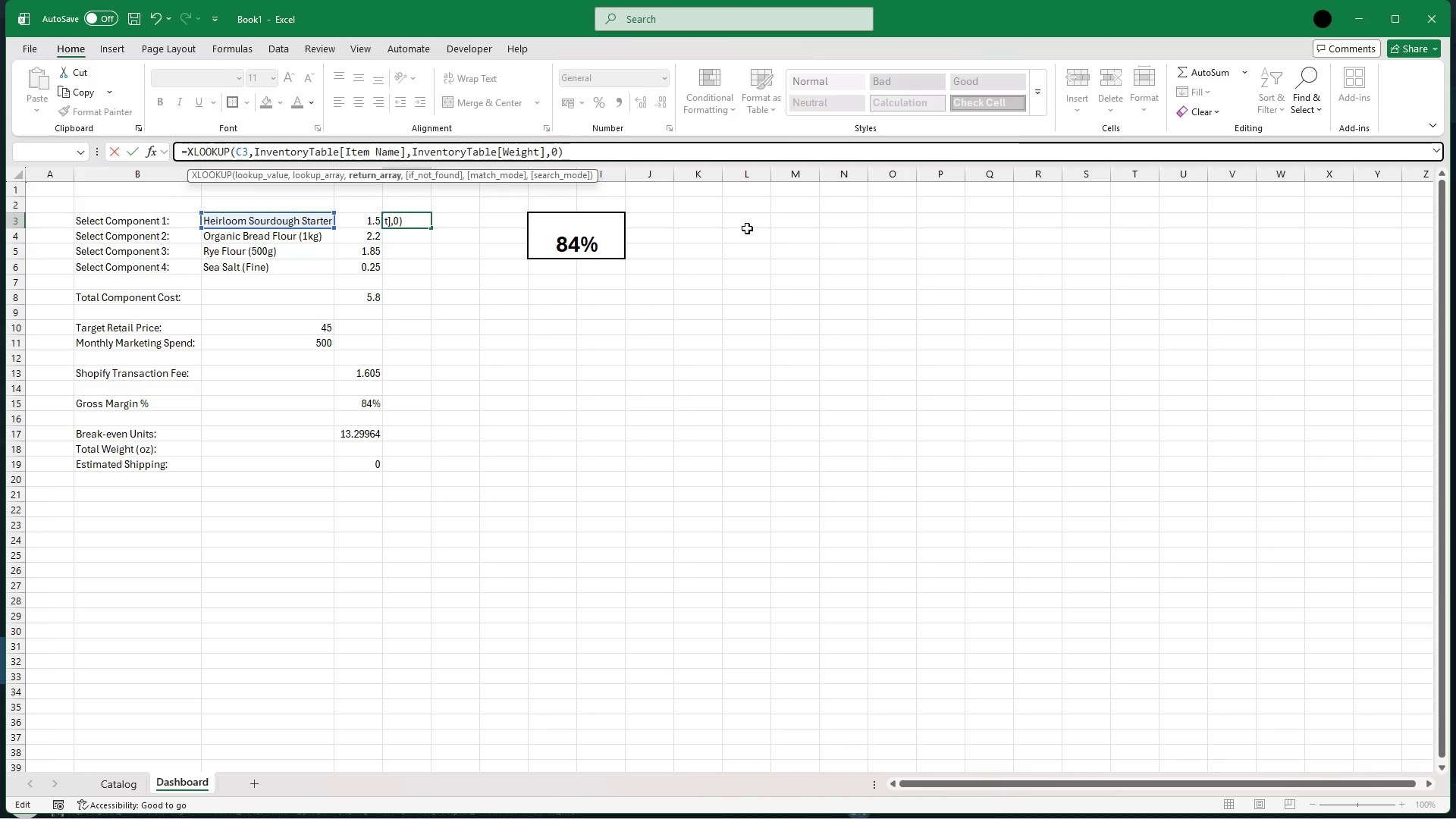 
key(T)
 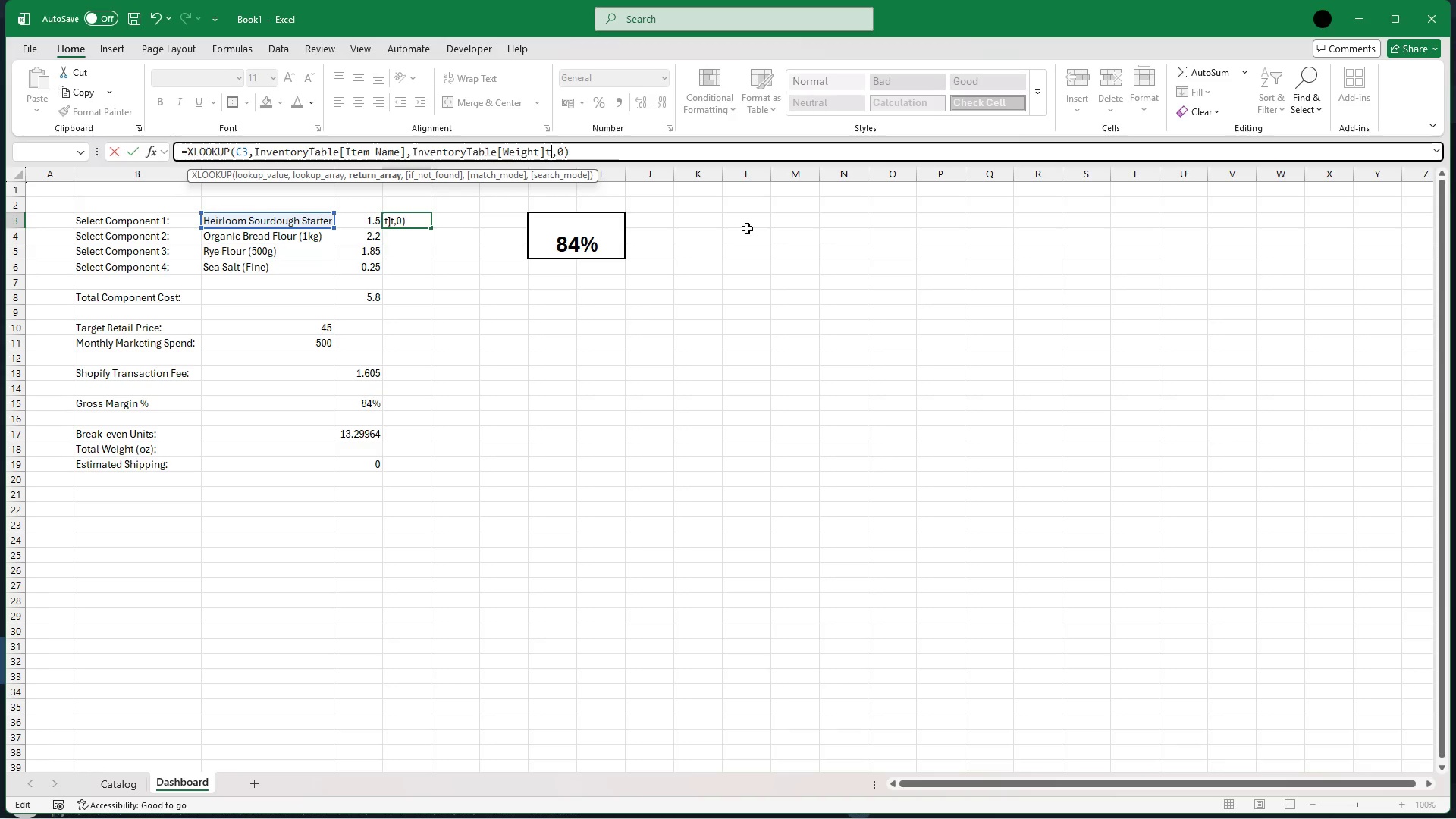 
key(BracketRight)
 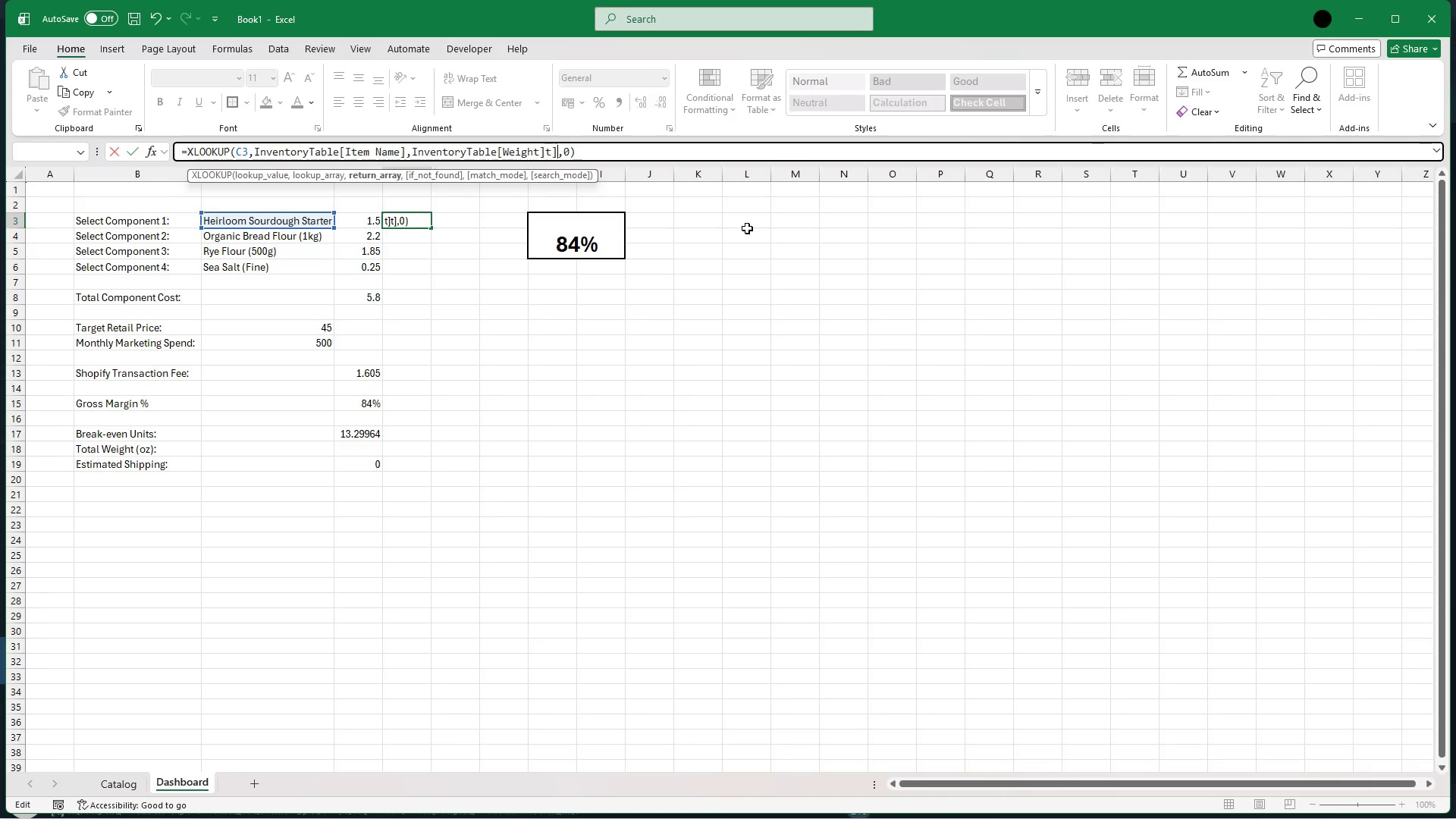 
wait(39.38)
 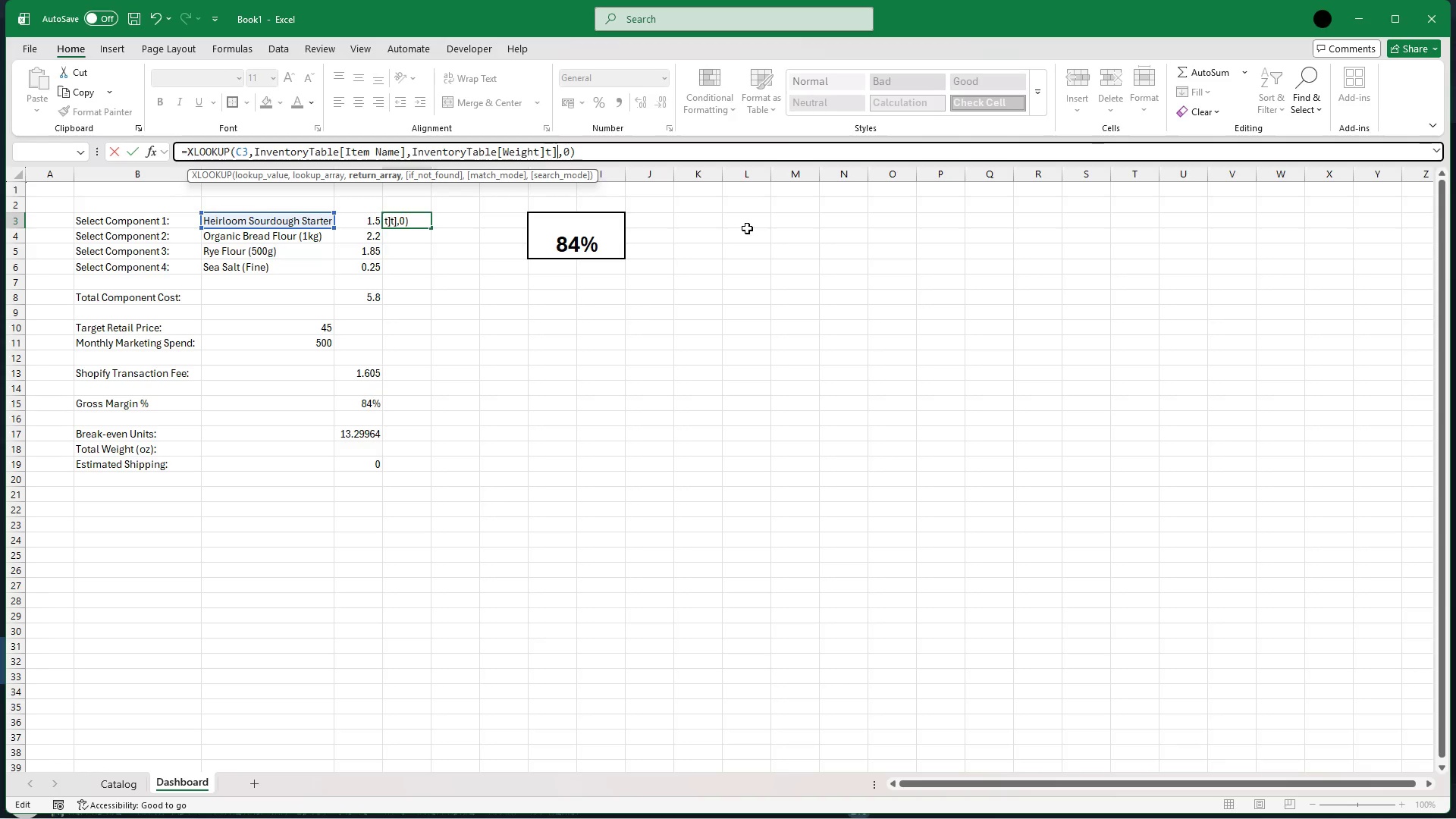 
key(Backspace)
 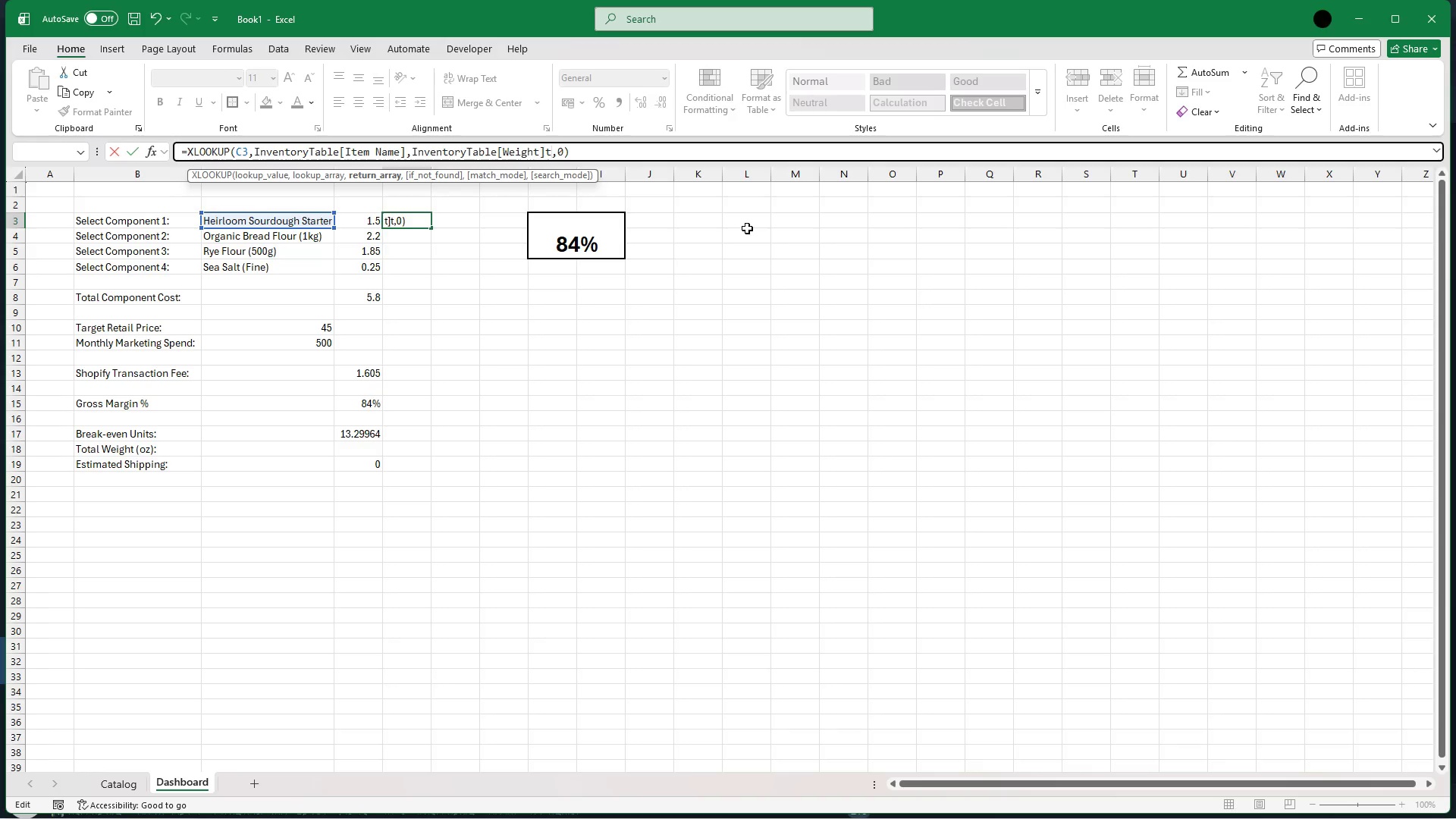 
key(Backspace)
 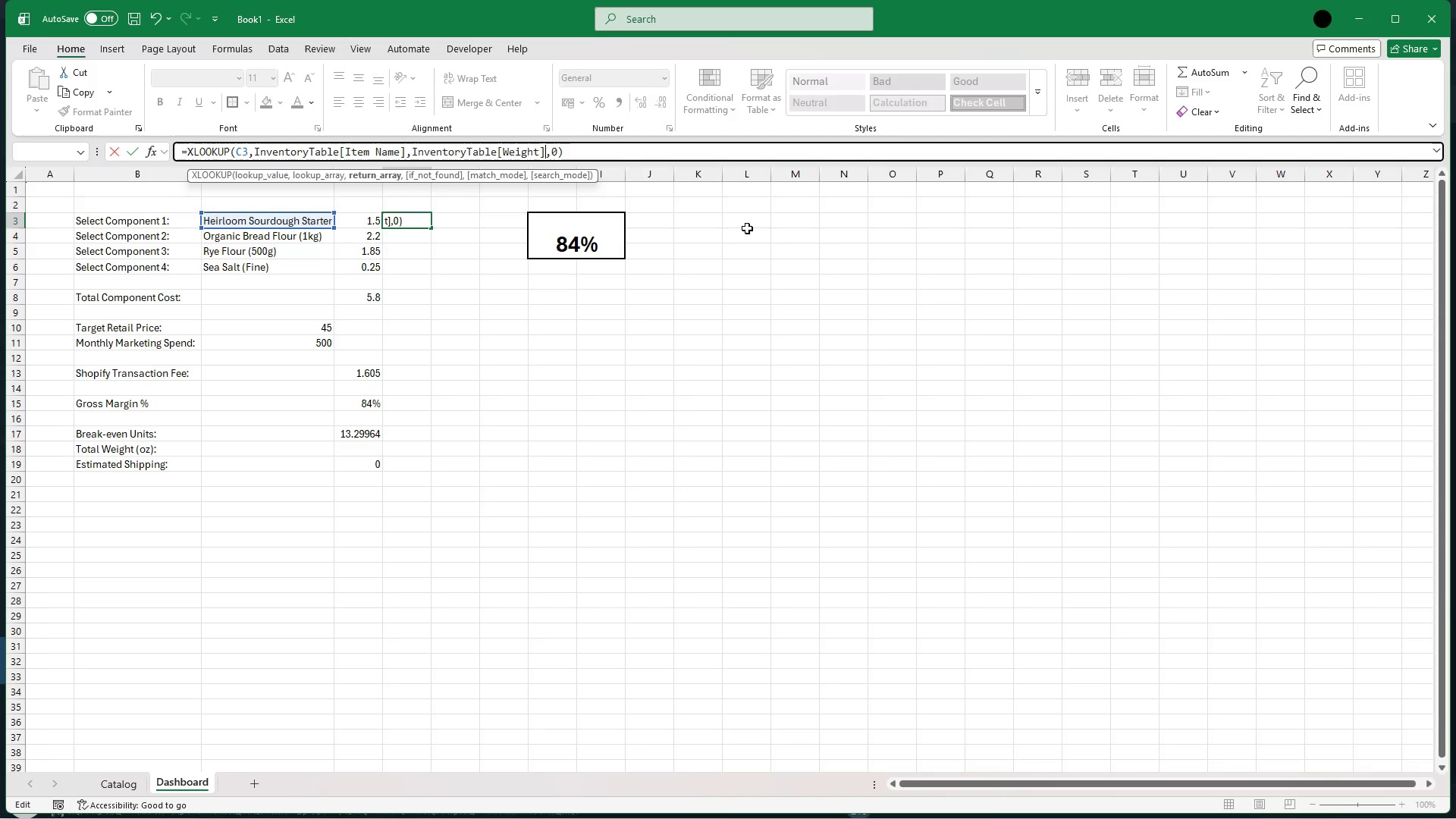 
wait(21.56)
 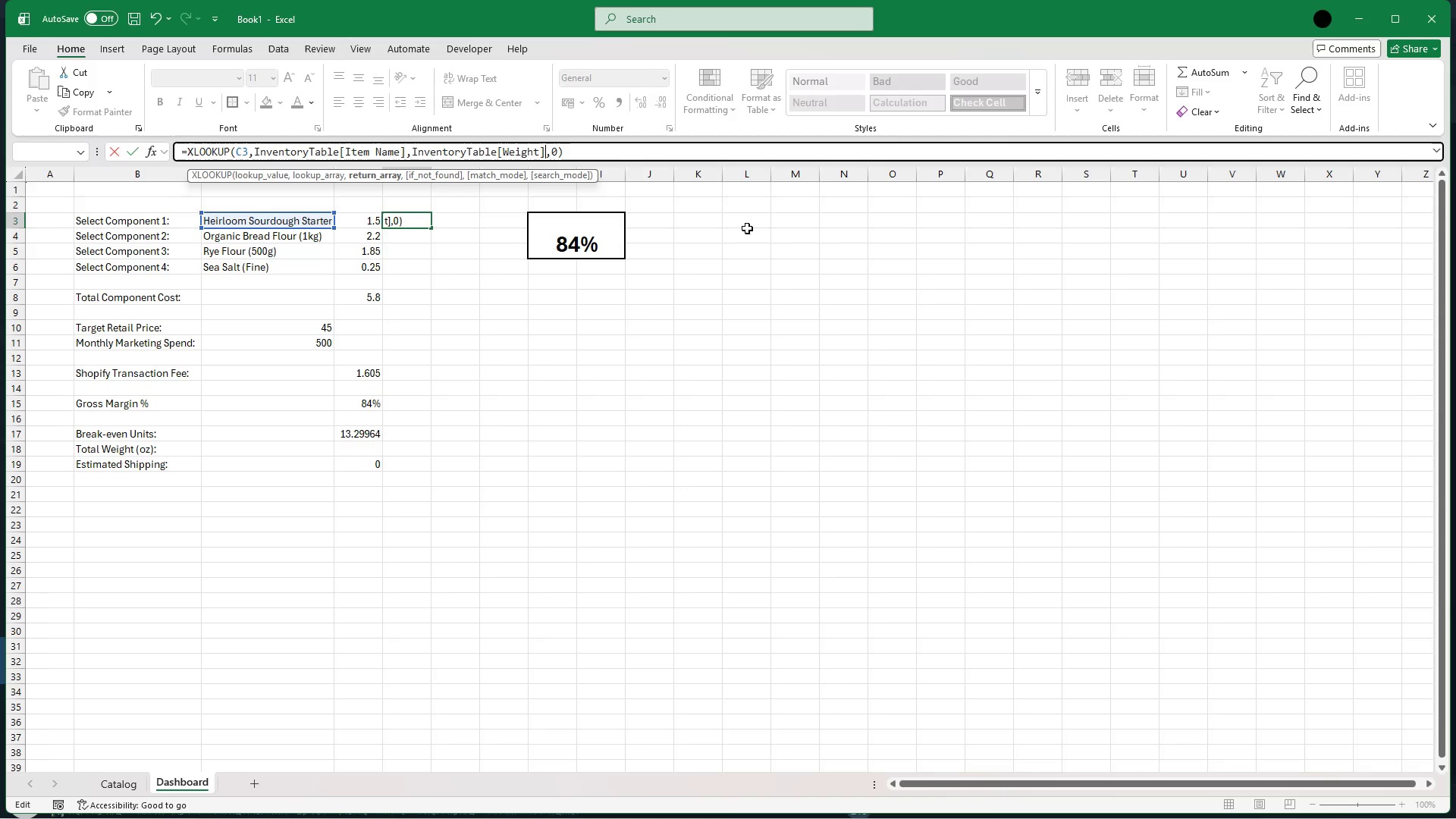 
left_click([605, 143])
 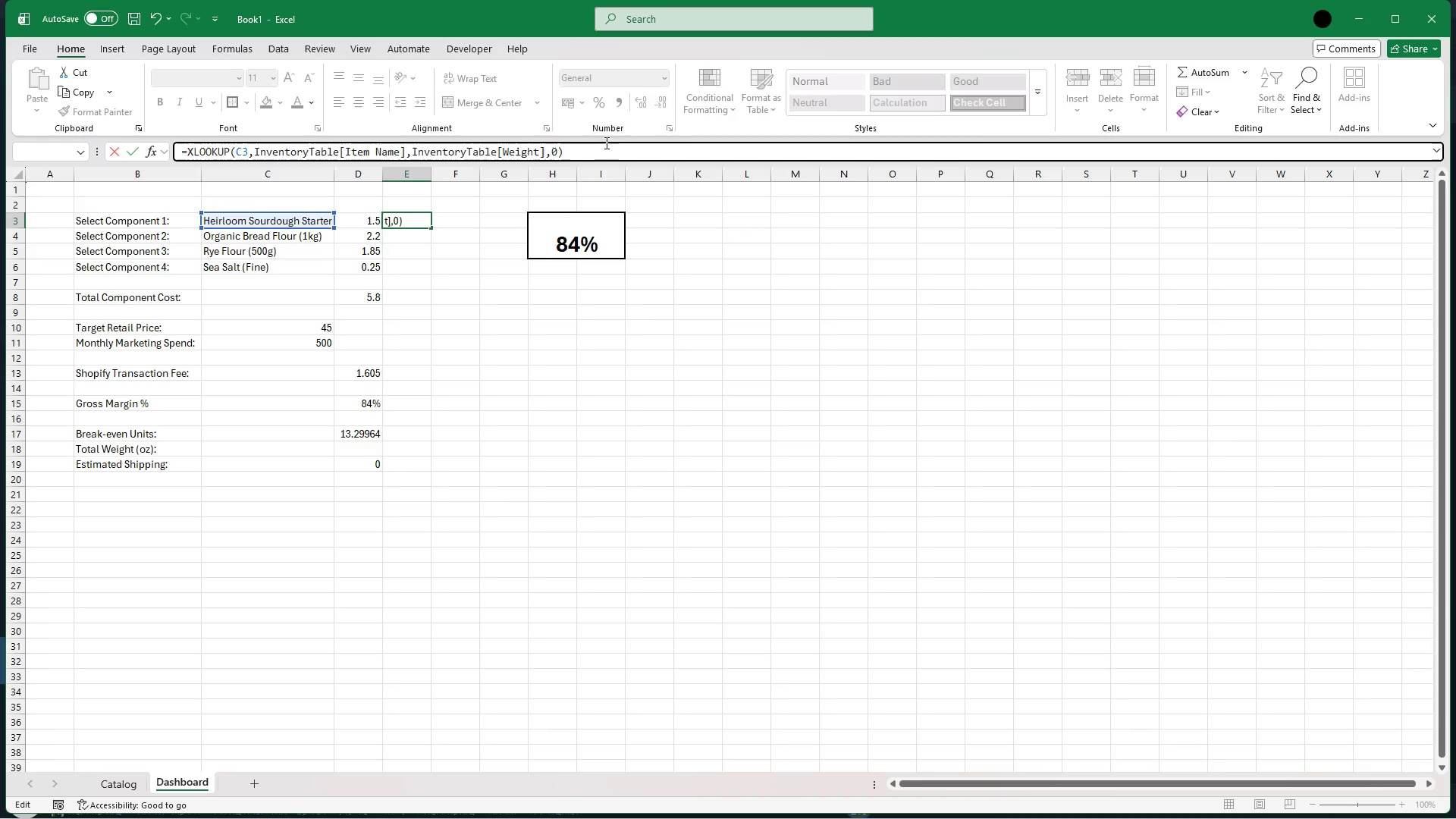 
key(Enter)
 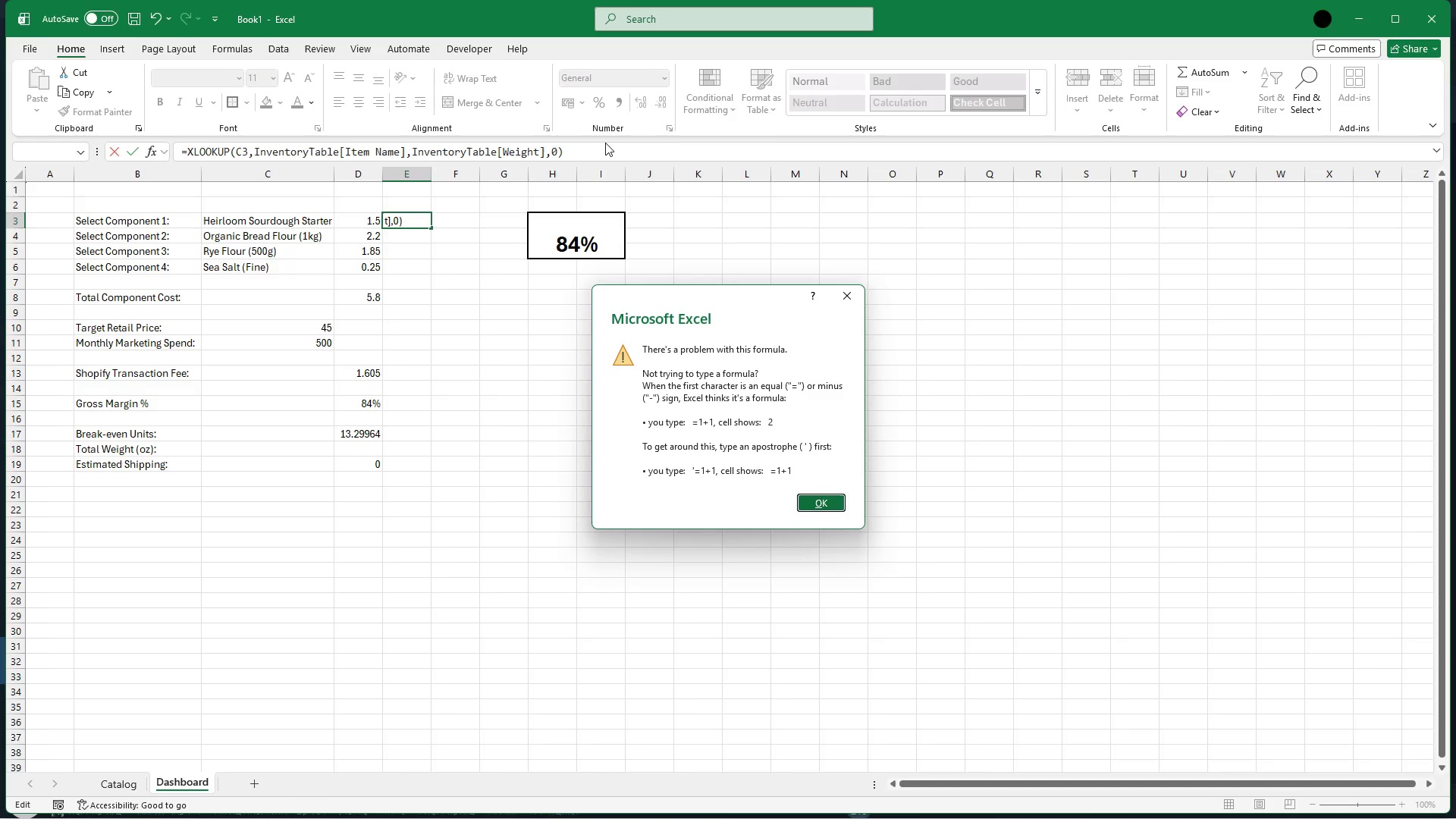 
wait(22.22)
 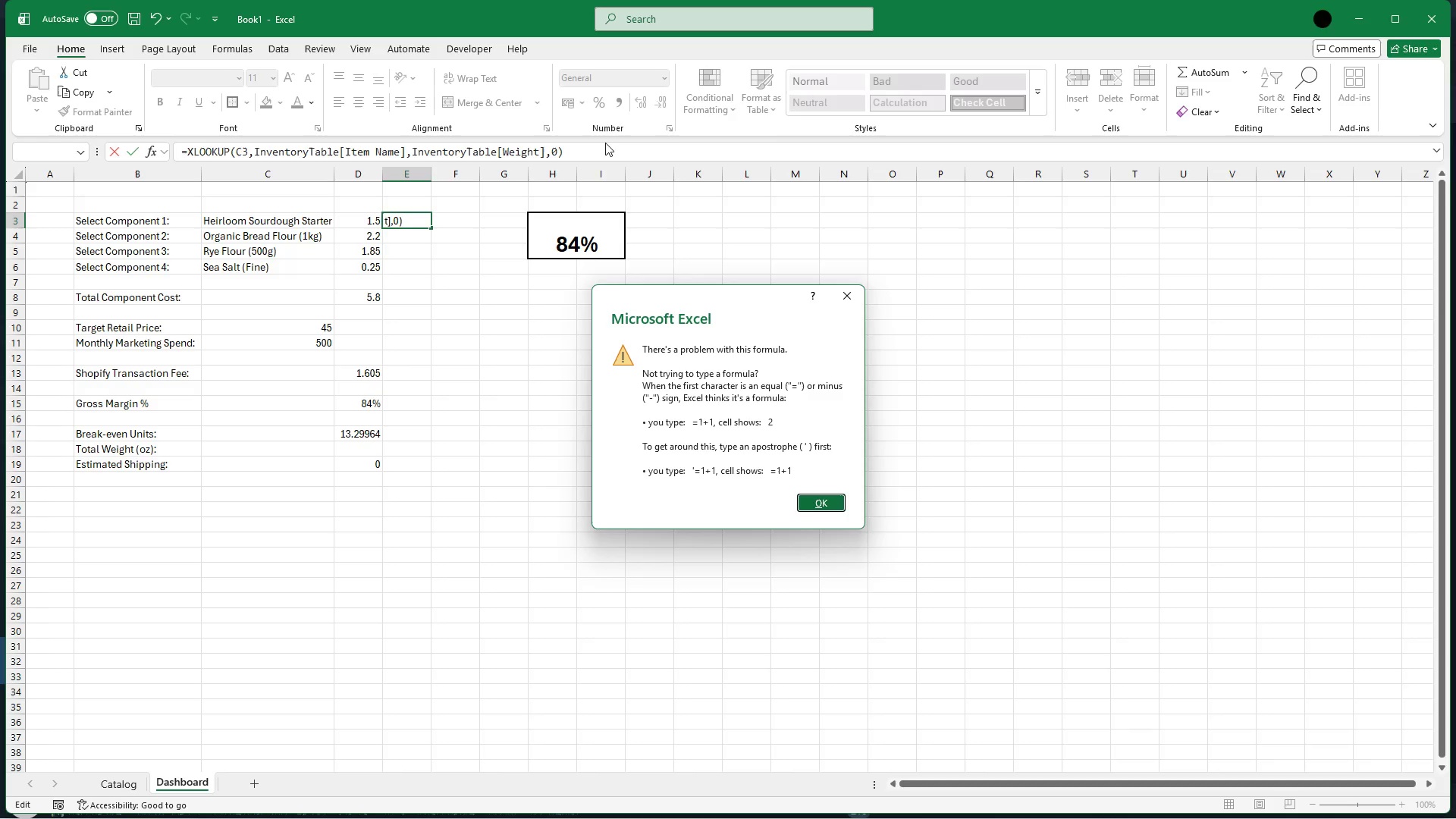 
left_click([836, 507])
 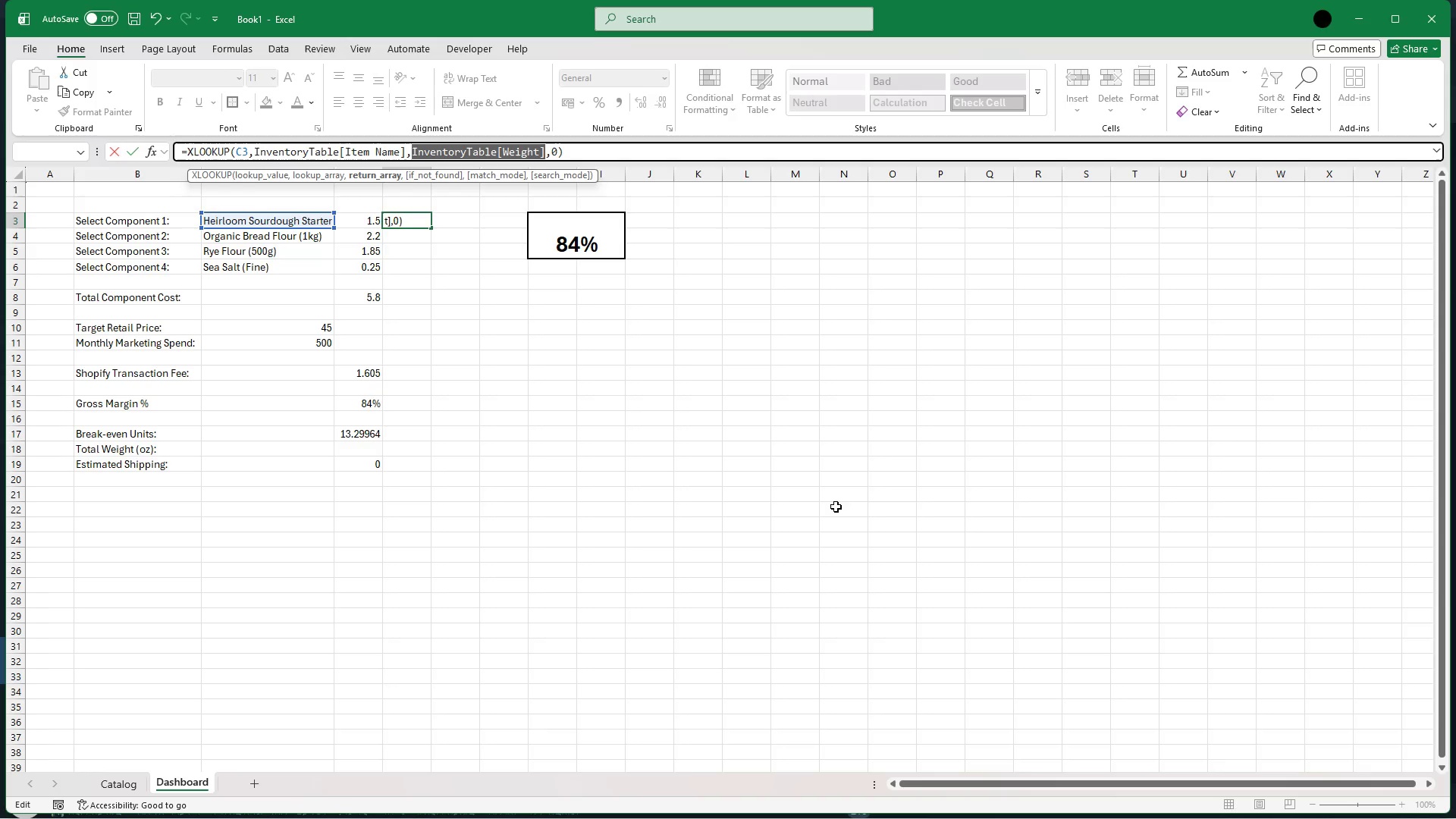 
wait(19.16)
 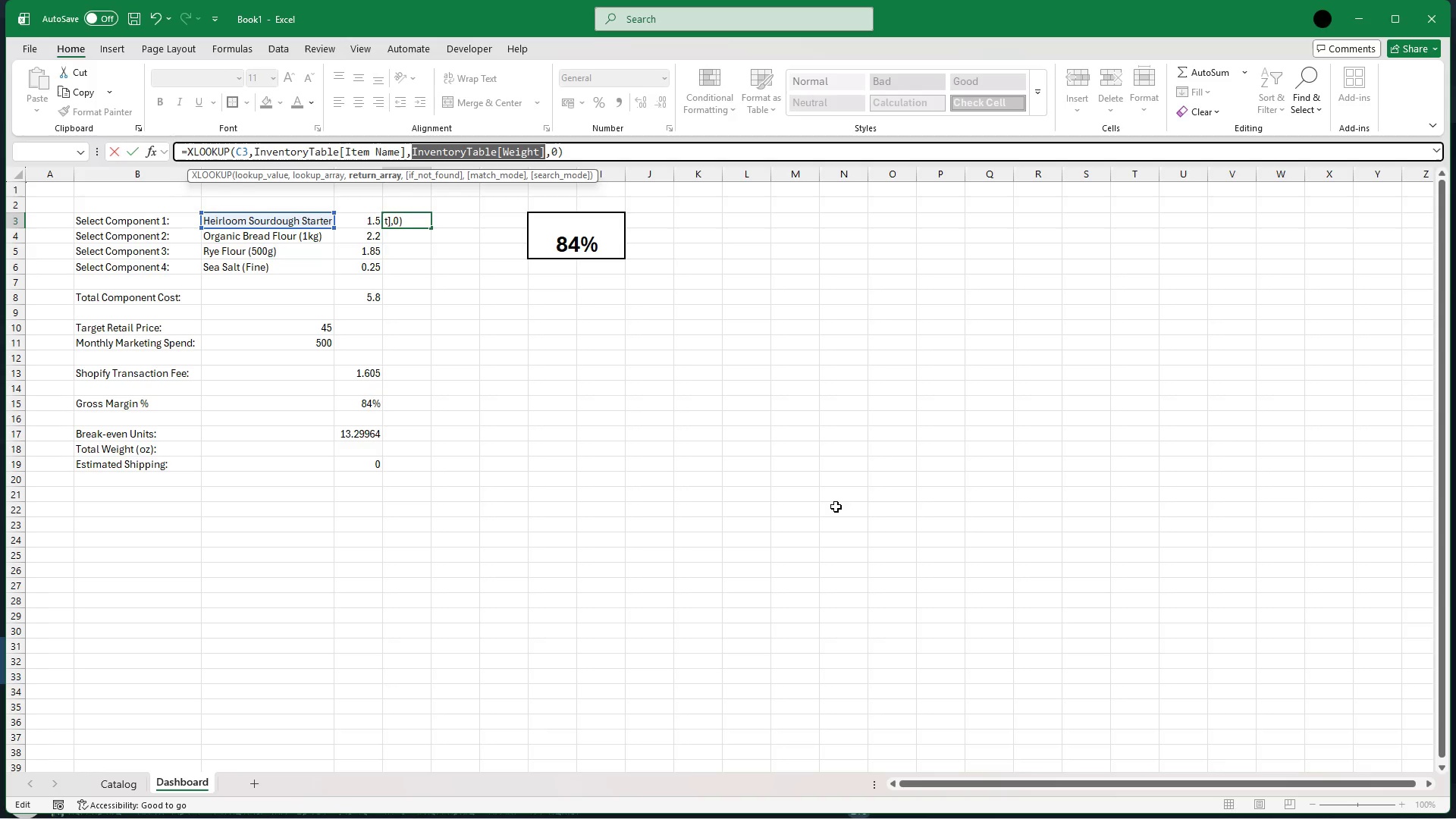 
left_click([105, 780])
 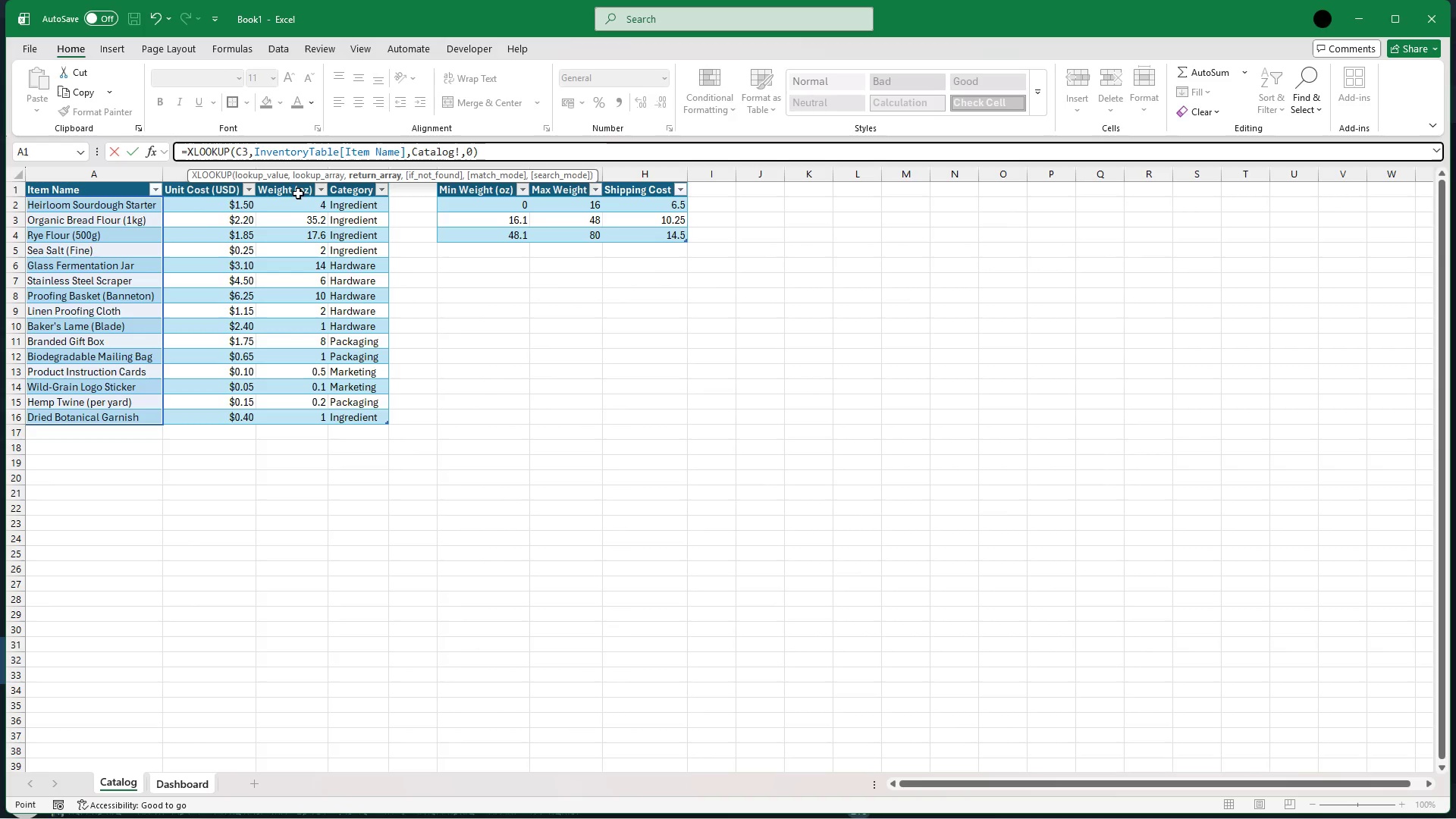 
left_click([295, 191])
 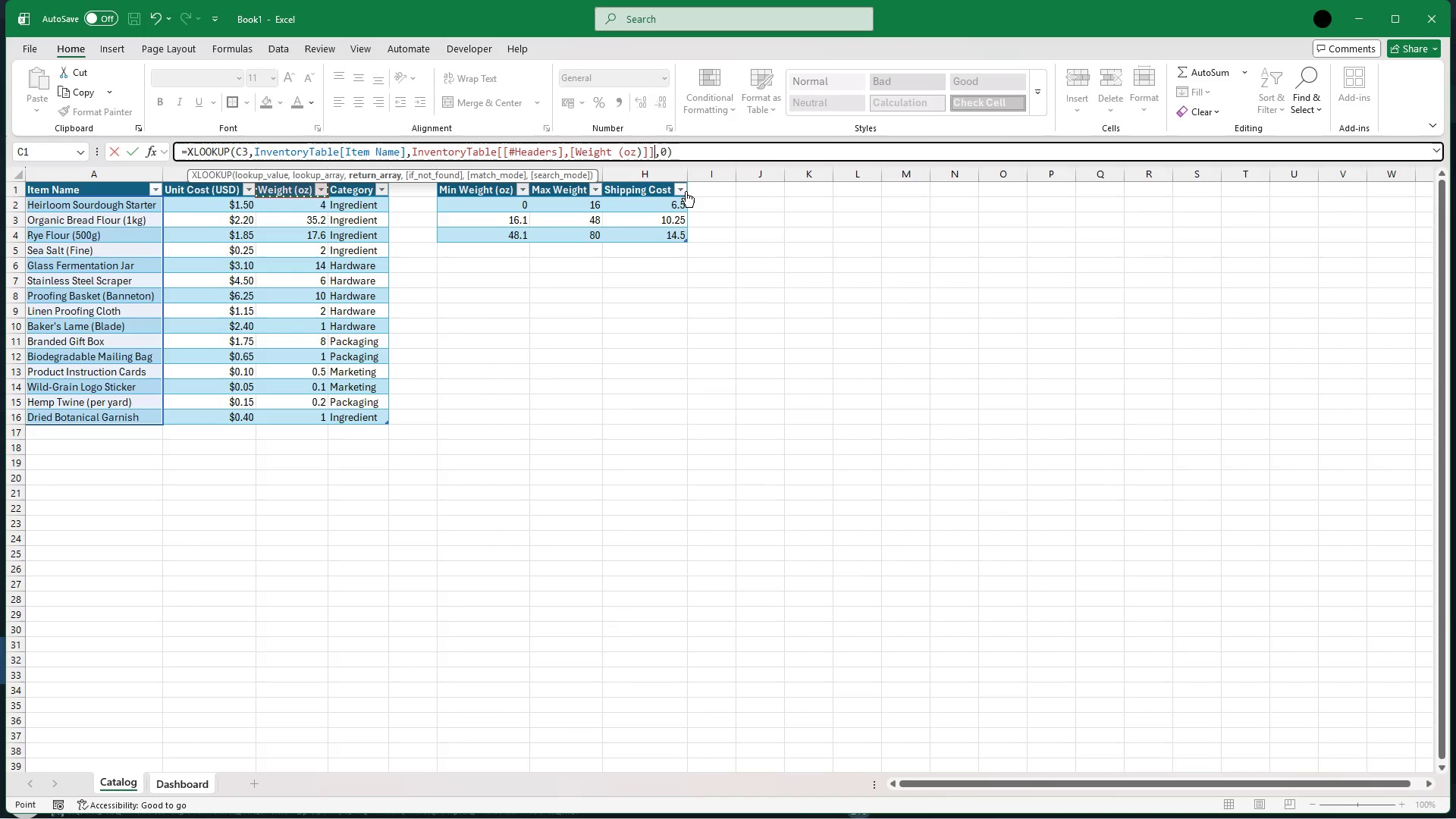 
wait(5.08)
 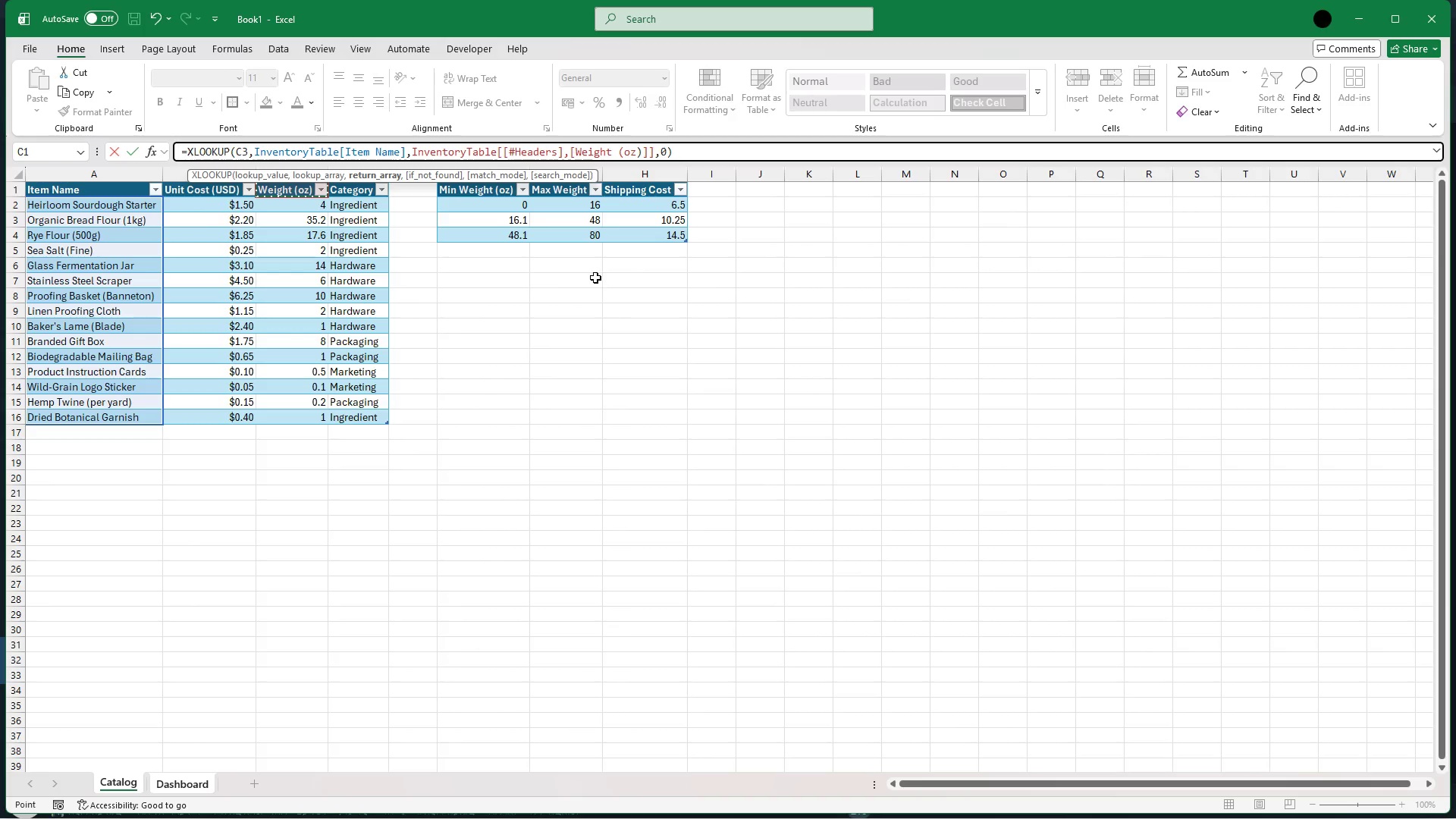 
key(Escape)
 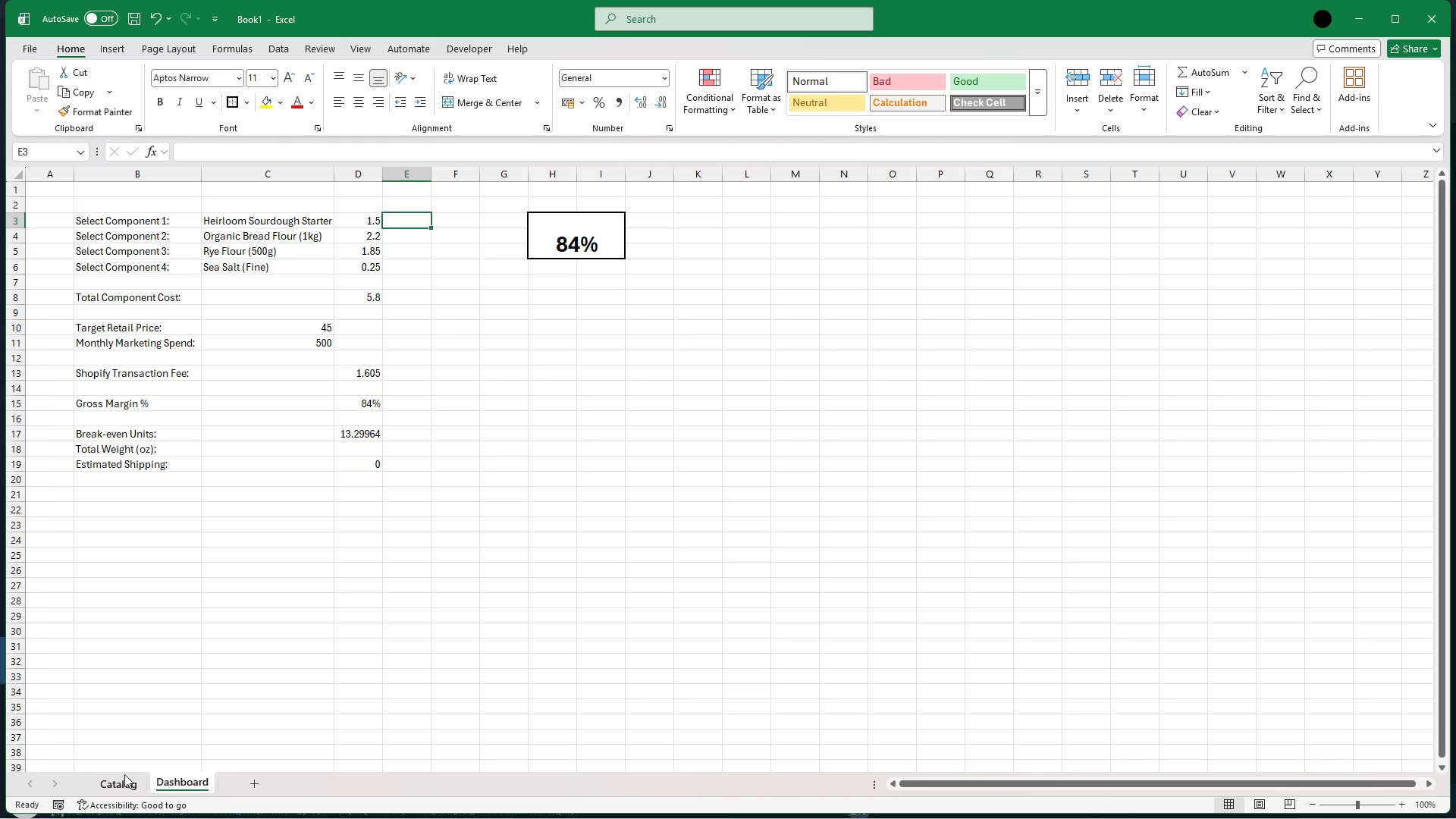 
left_click([121, 783])
 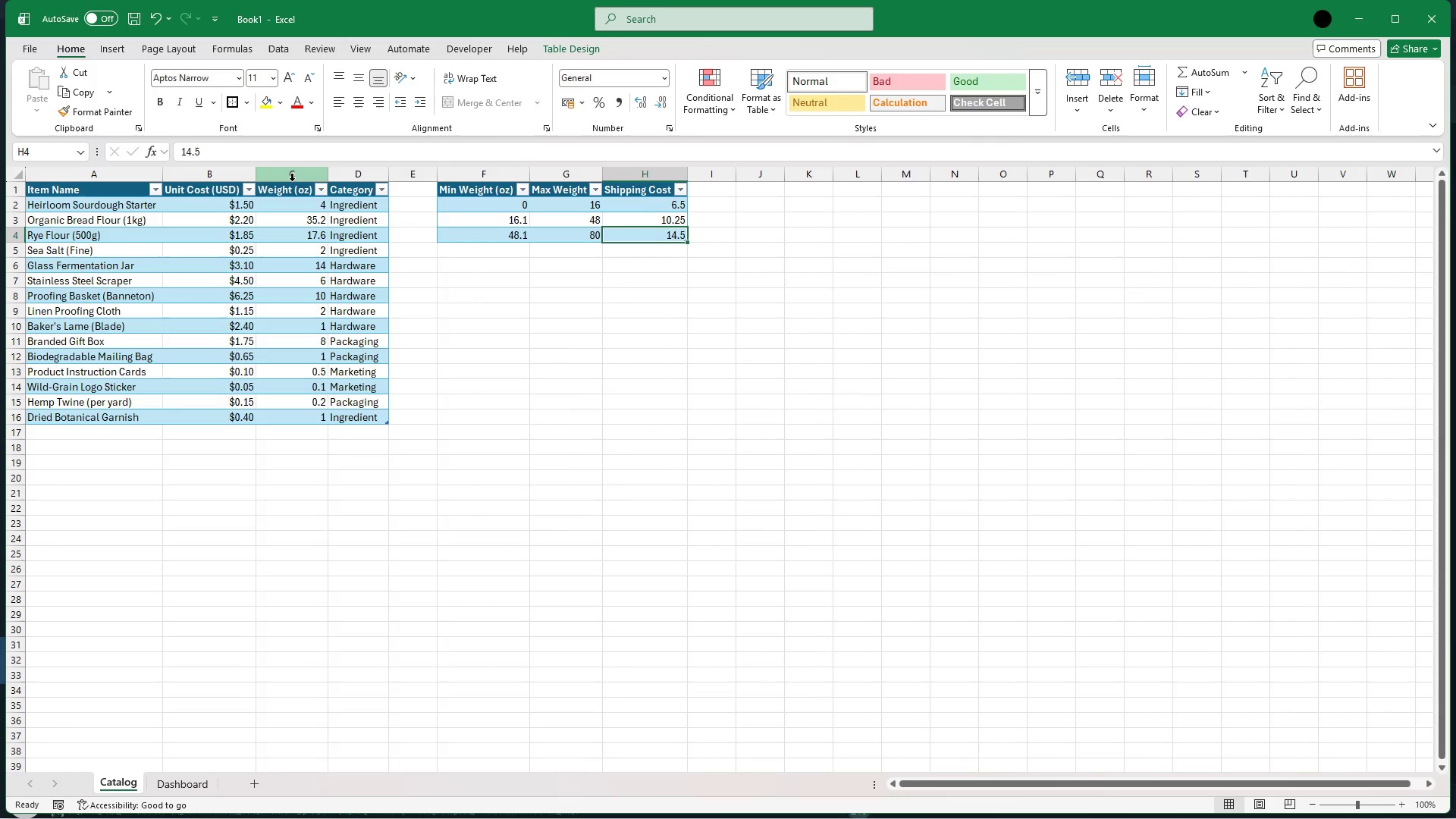 
left_click([292, 190])
 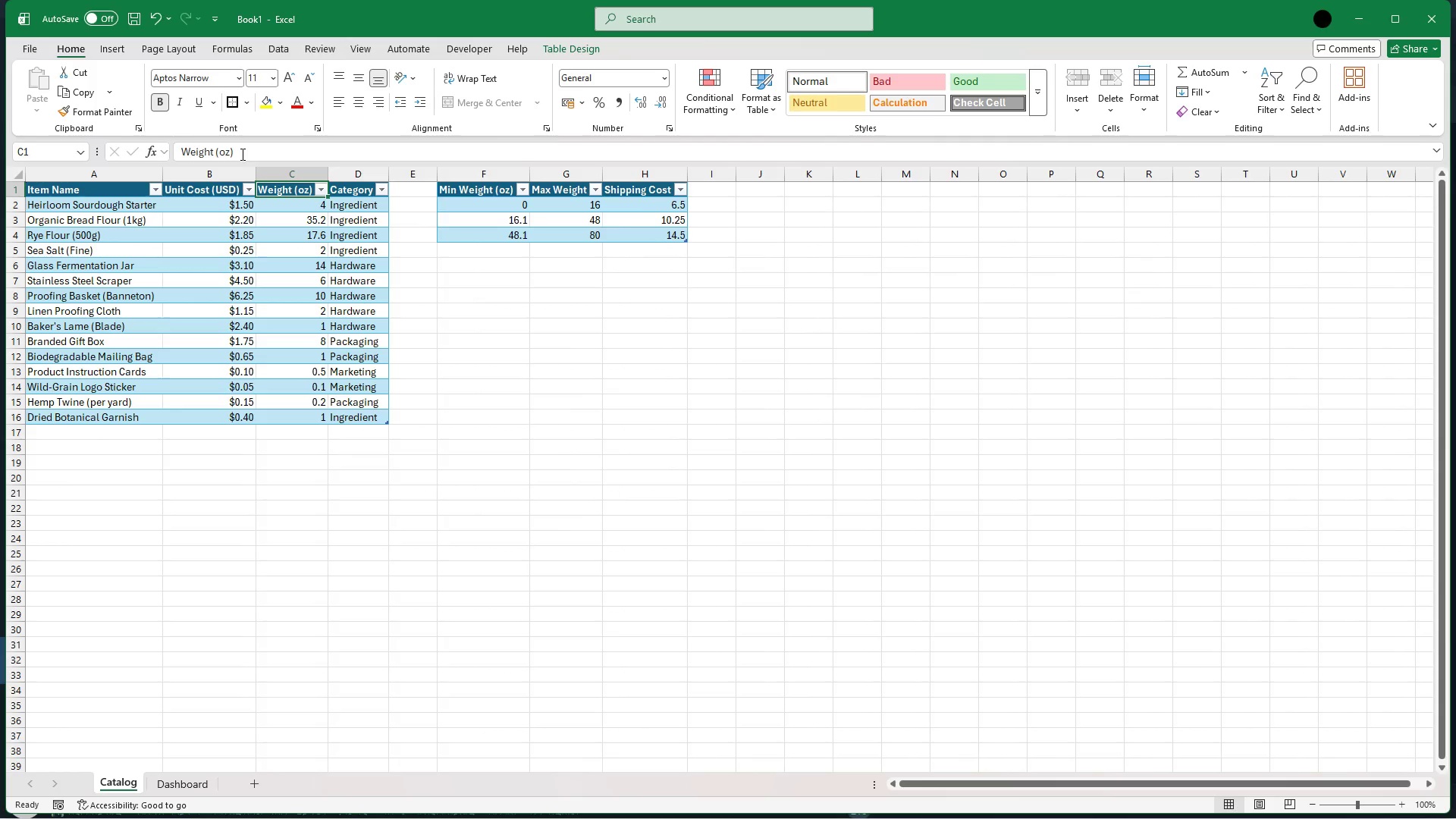 
left_click_drag(start_coordinate=[241, 154], to_coordinate=[145, 162])
 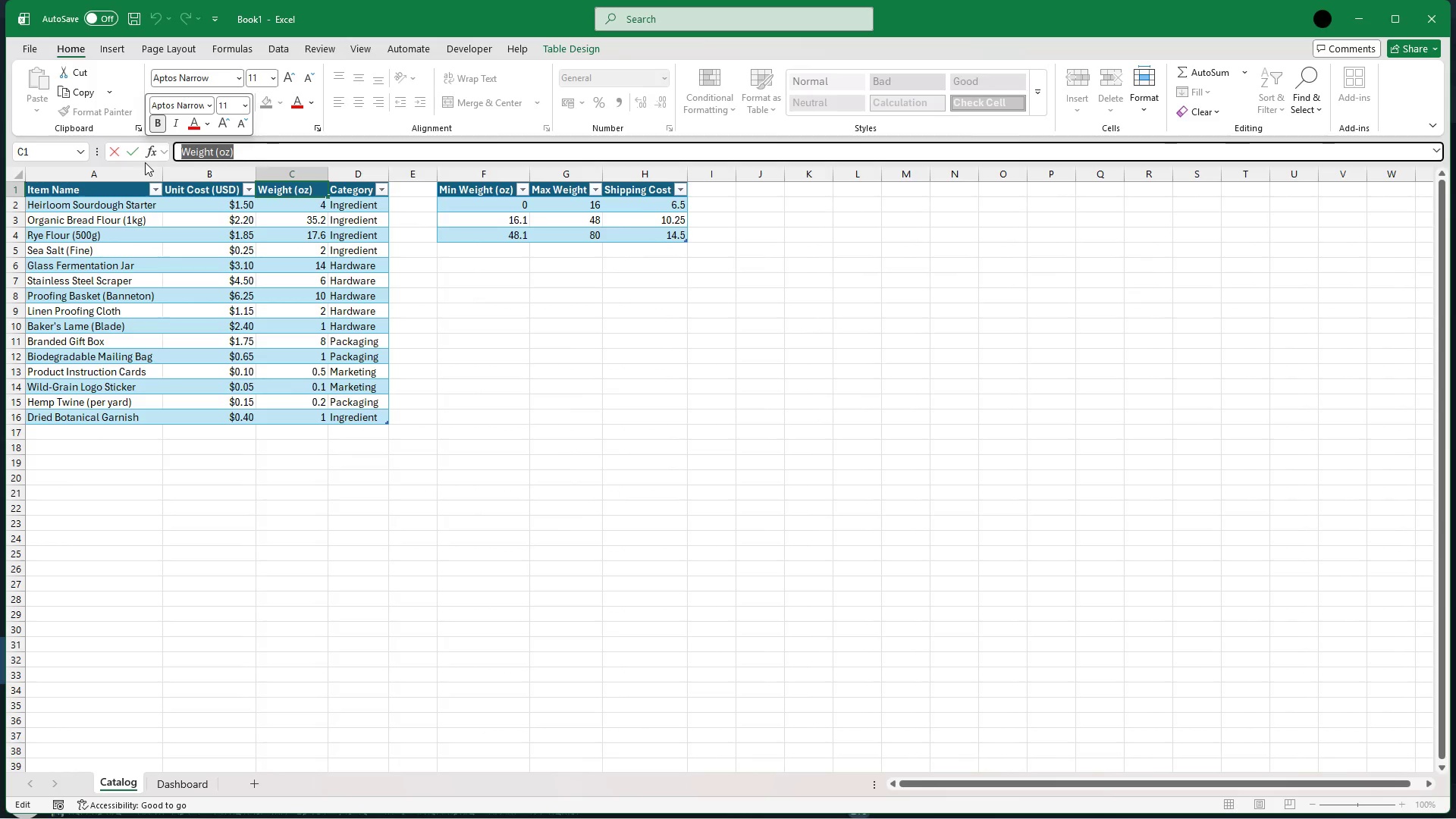 
key(Control+C)
 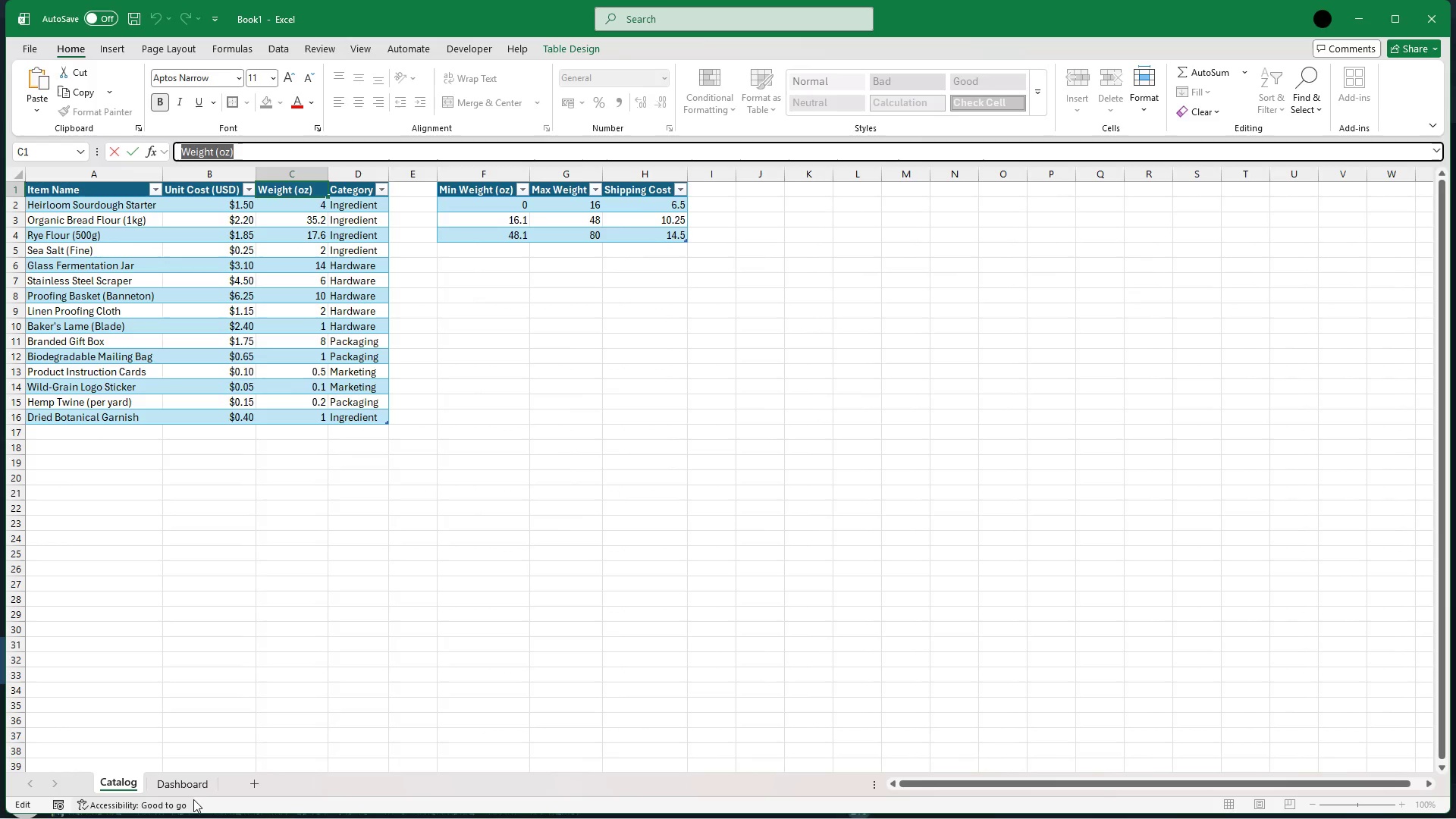 
left_click([189, 785])
 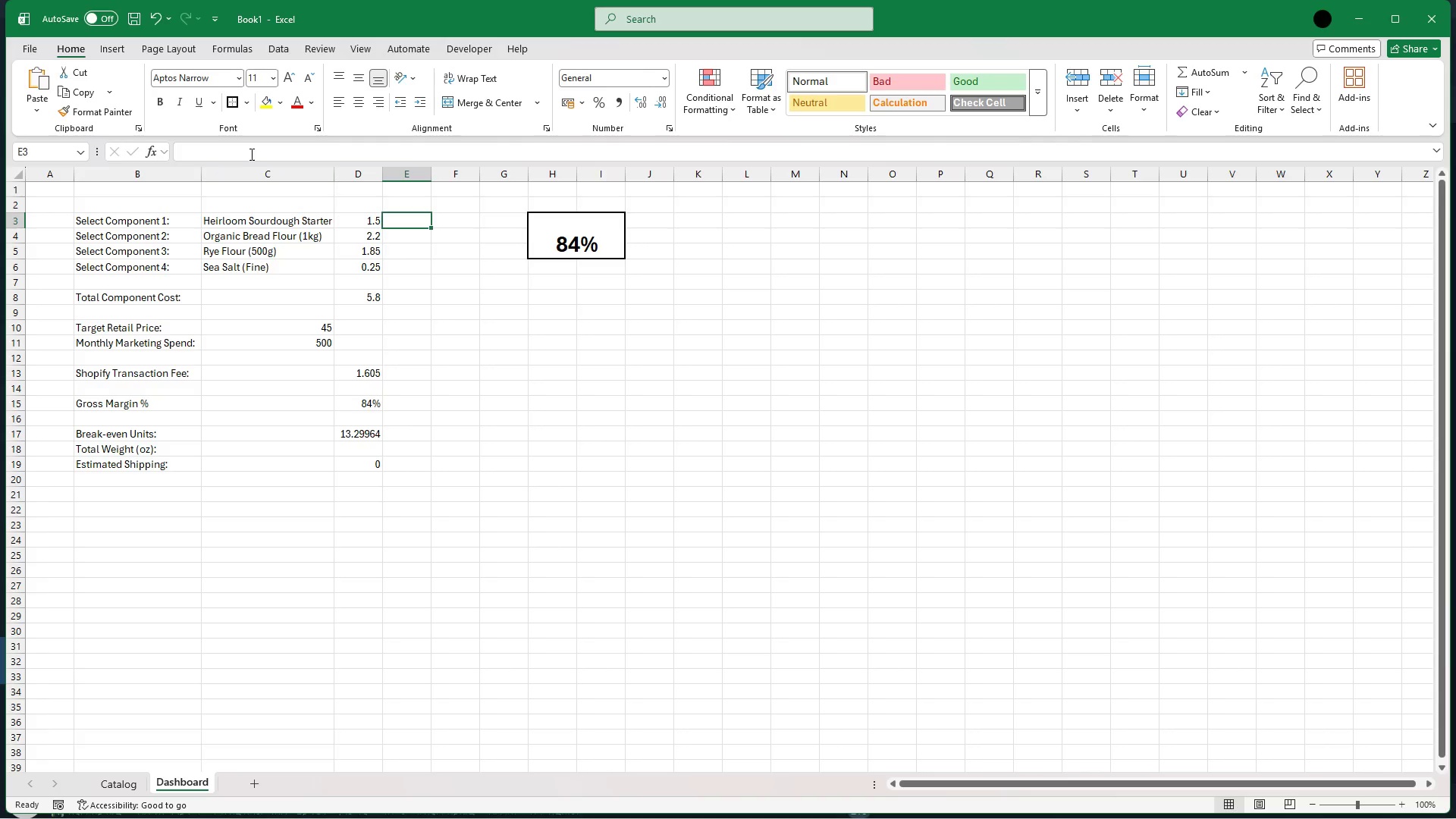 
left_click([250, 152])
 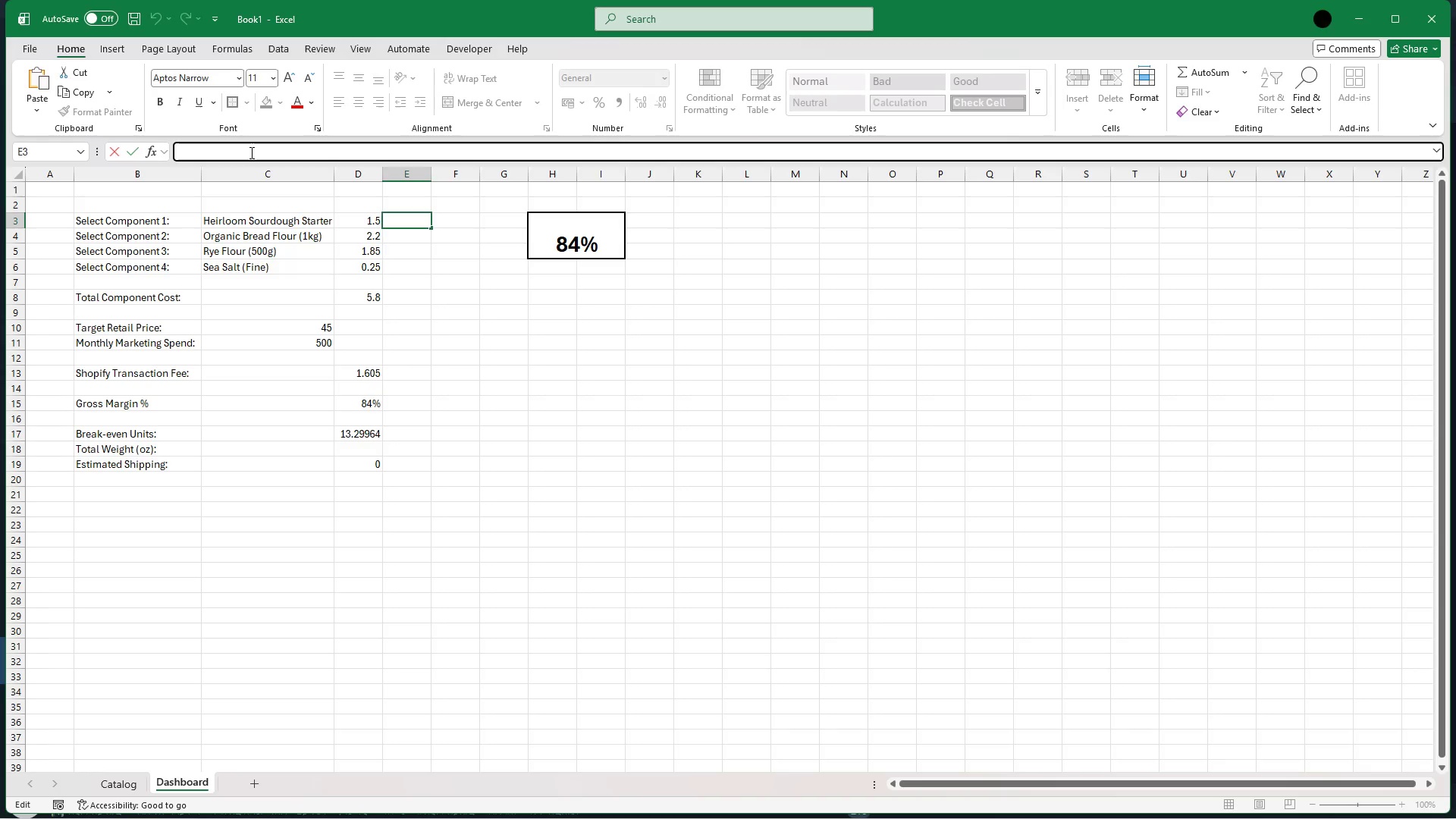 
type(=Xloo)
key(Backspace)
key(Backspace)
key(Backspace)
type(LOOKUP(C3,)
 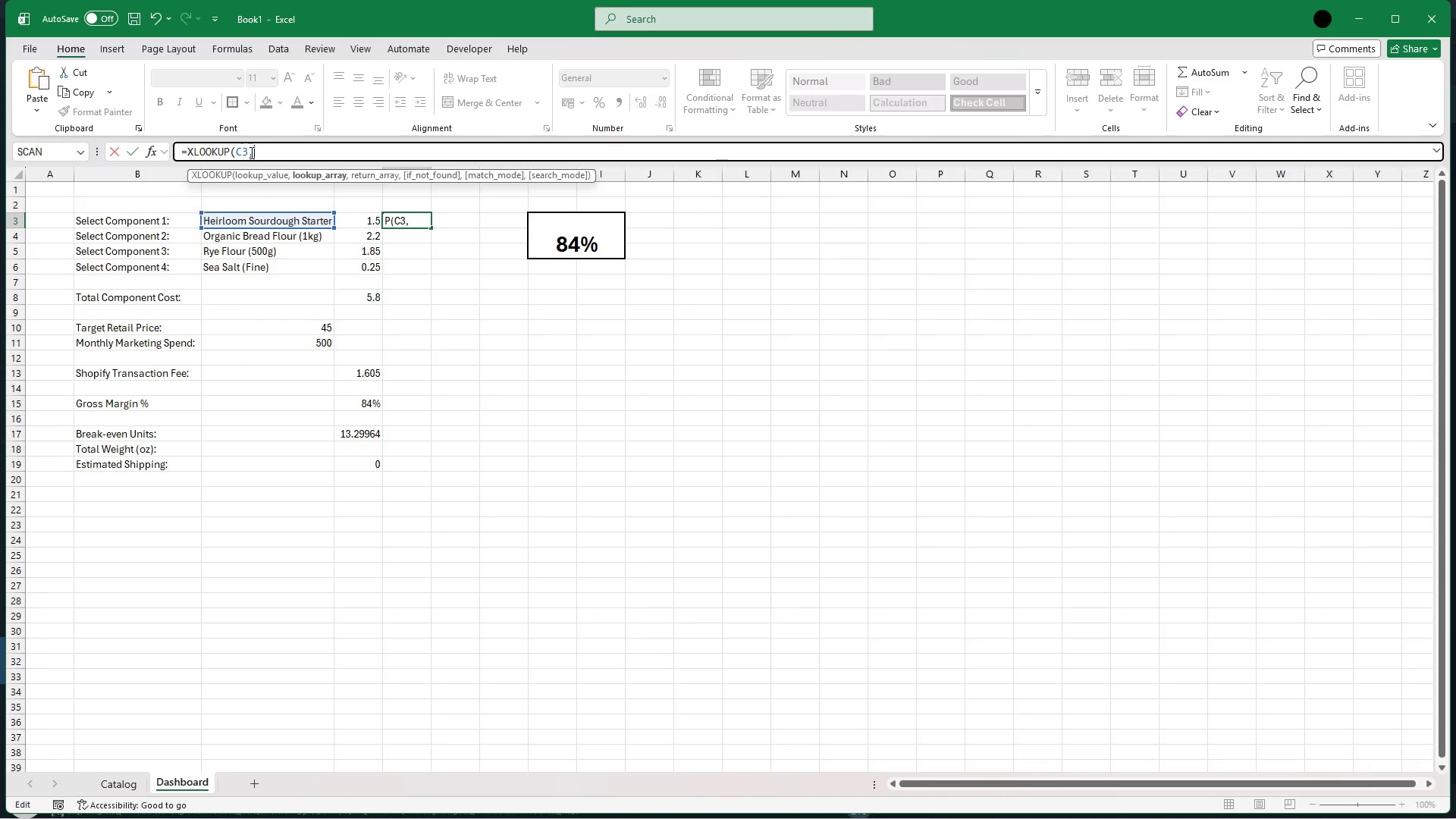 
type(InventoryY)
key(Backspace)
type(Table)
 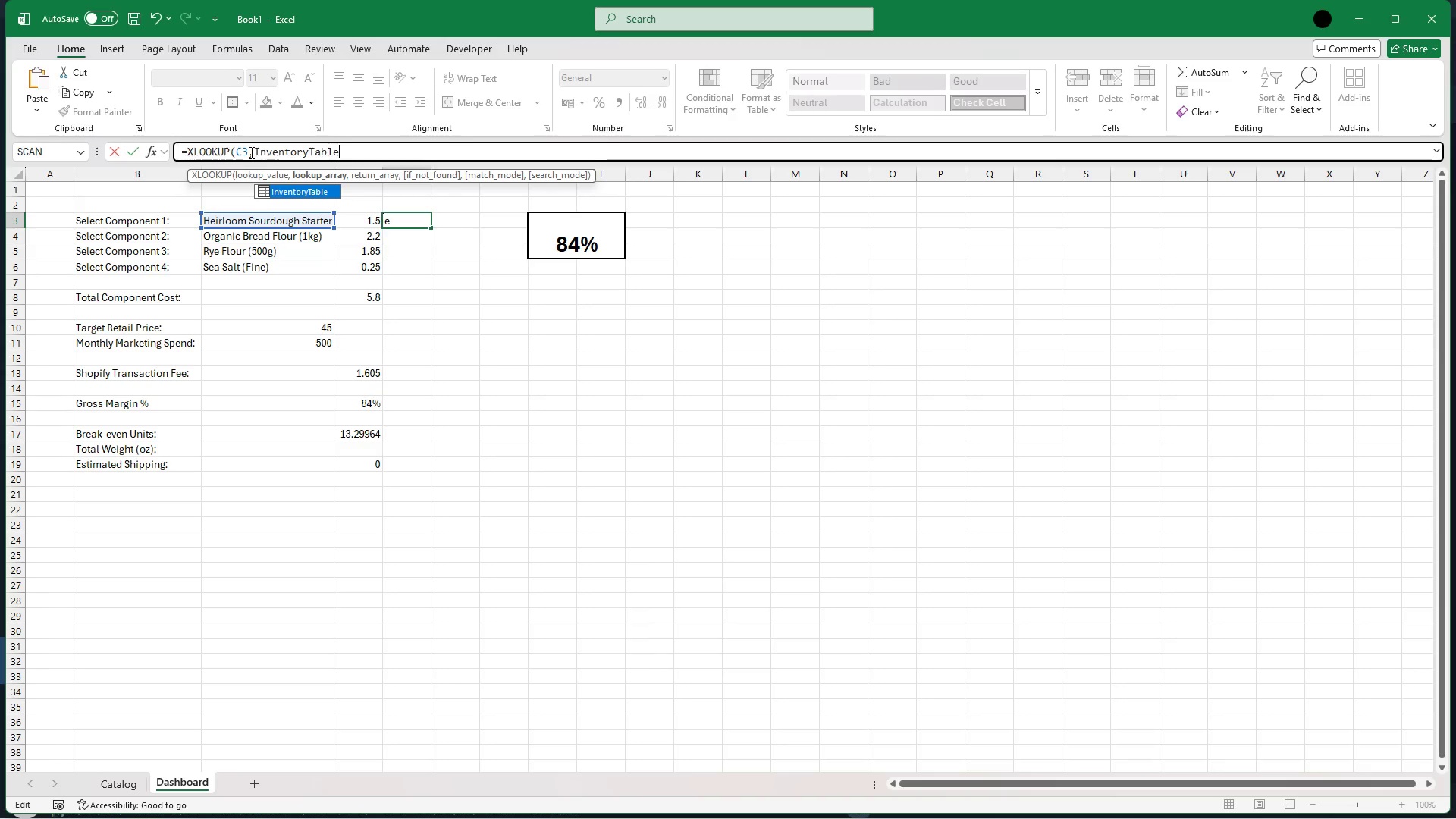 
type([Item Nm)
key(Backspace)
type(ame)
 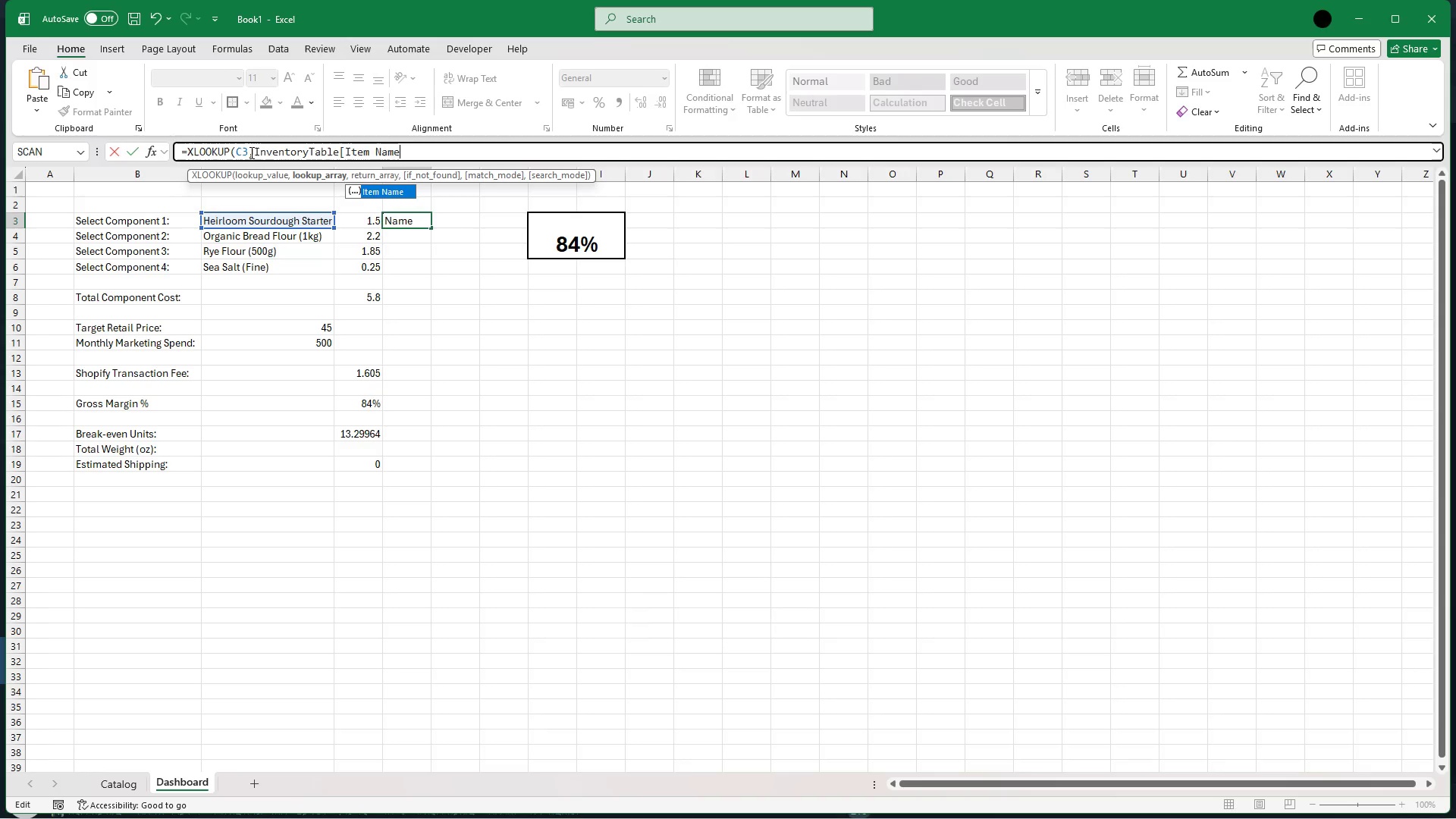 
wait(6.47)
 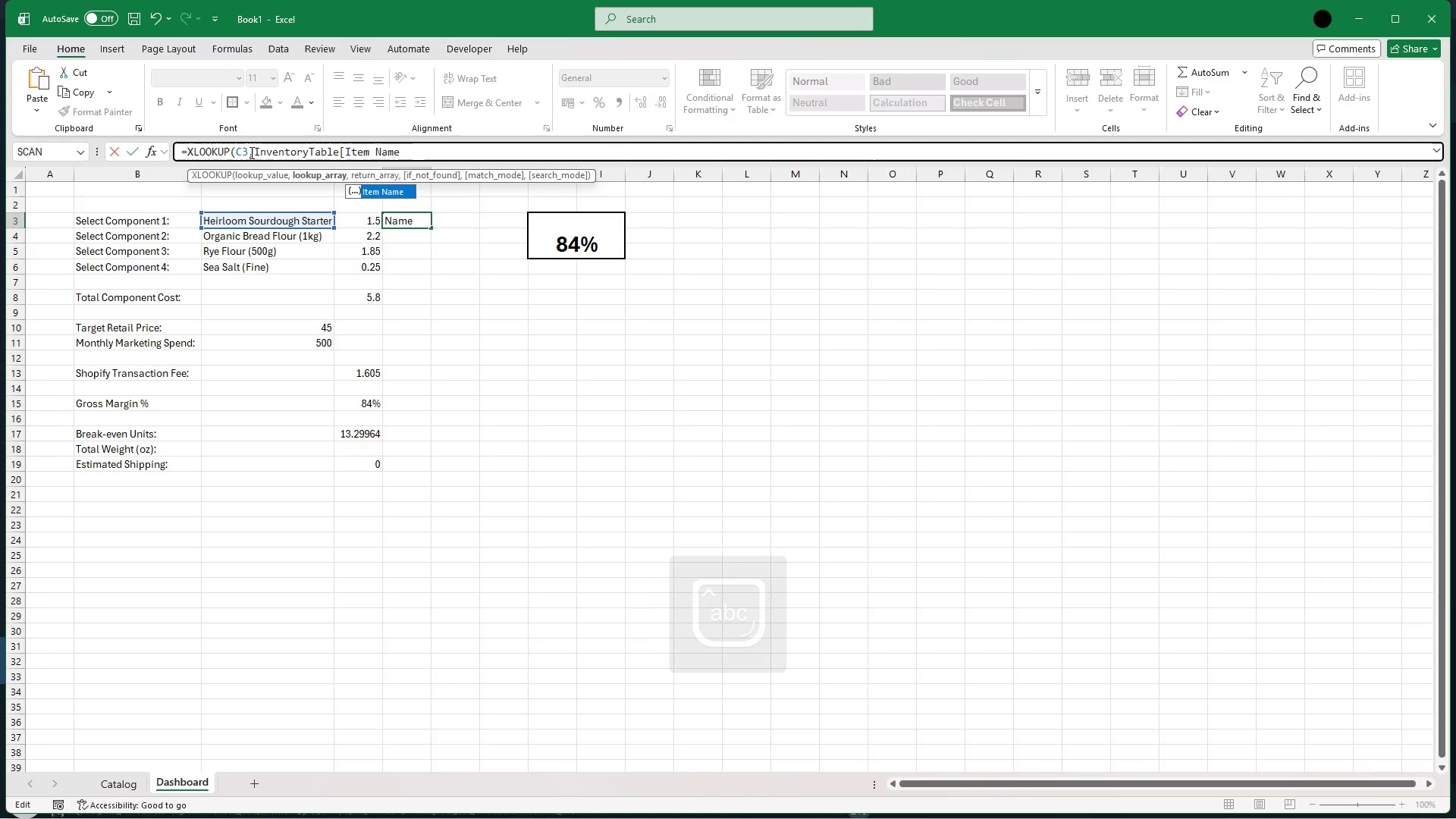 
key(BracketRight)
 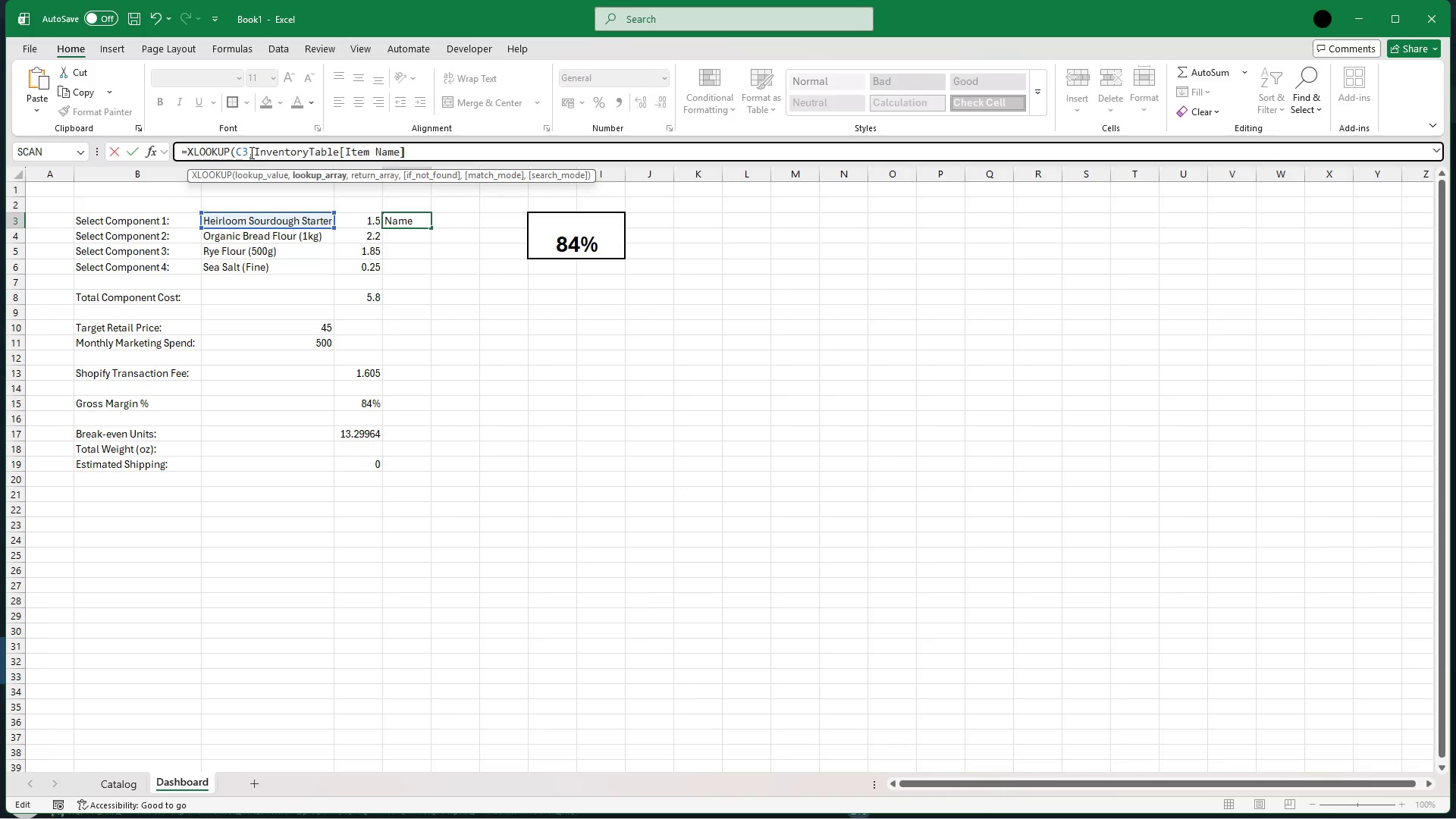 
key(Comma)
 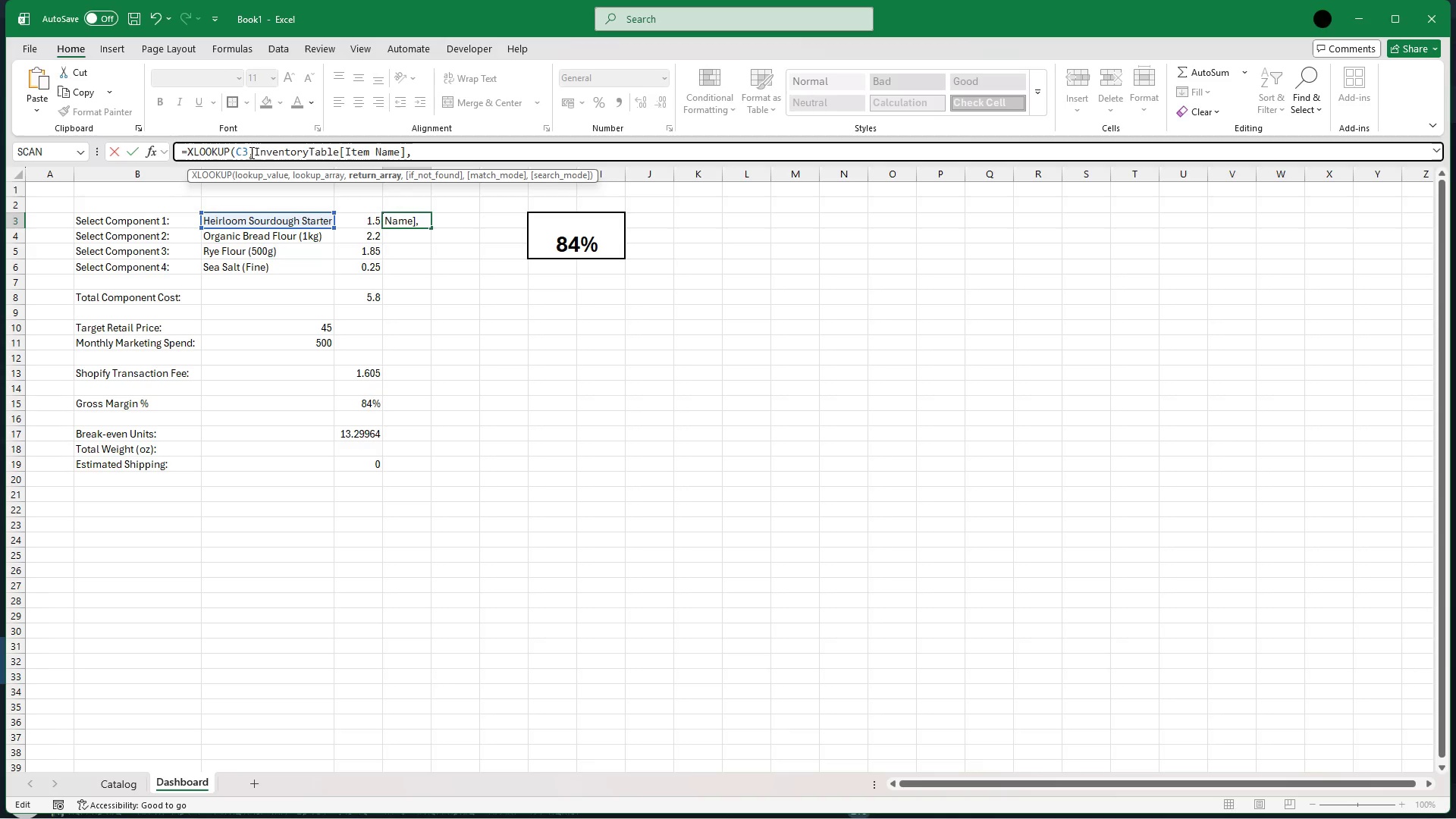 
type(InventoryTable[)
 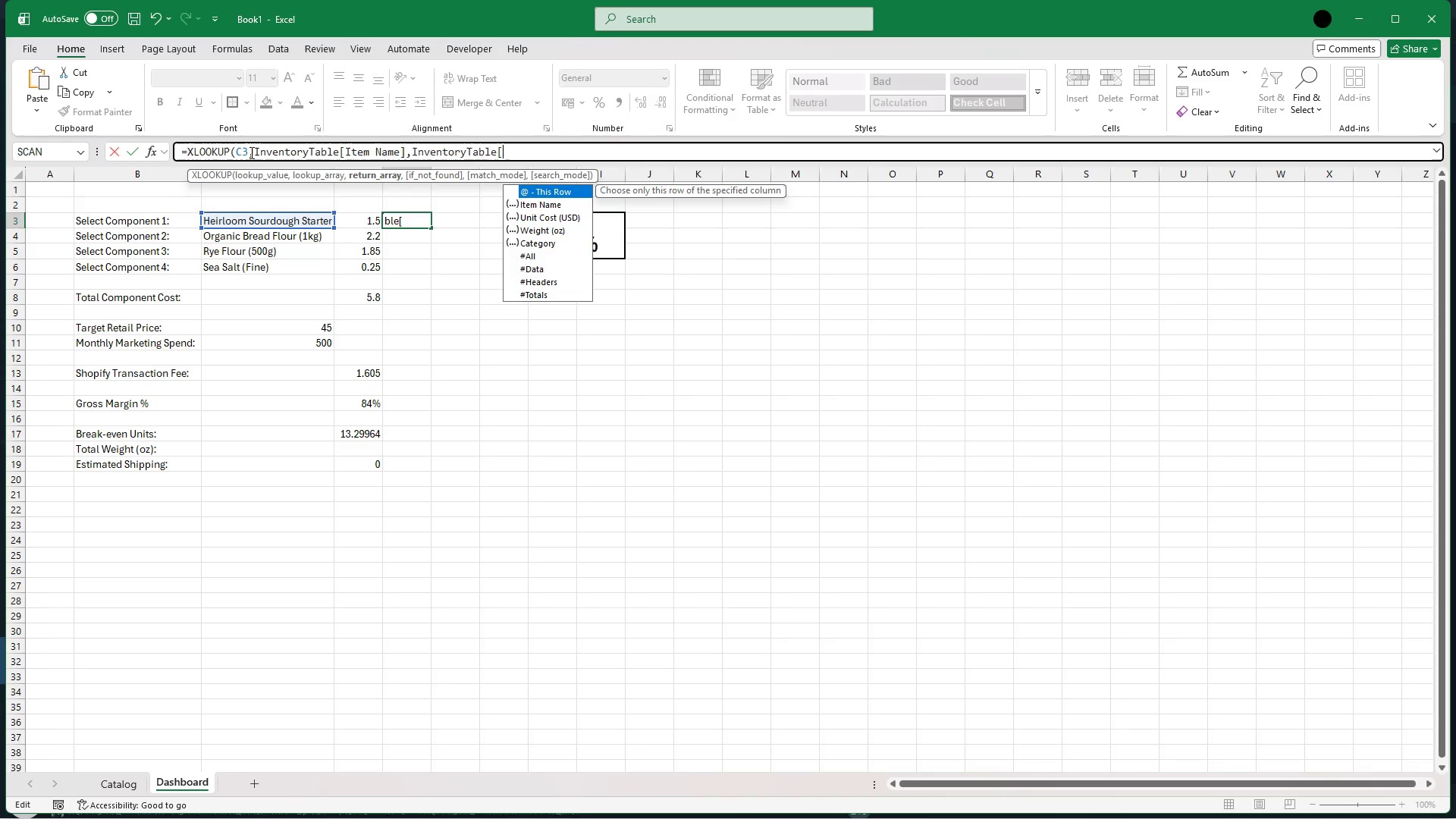 
key(Control+V)
 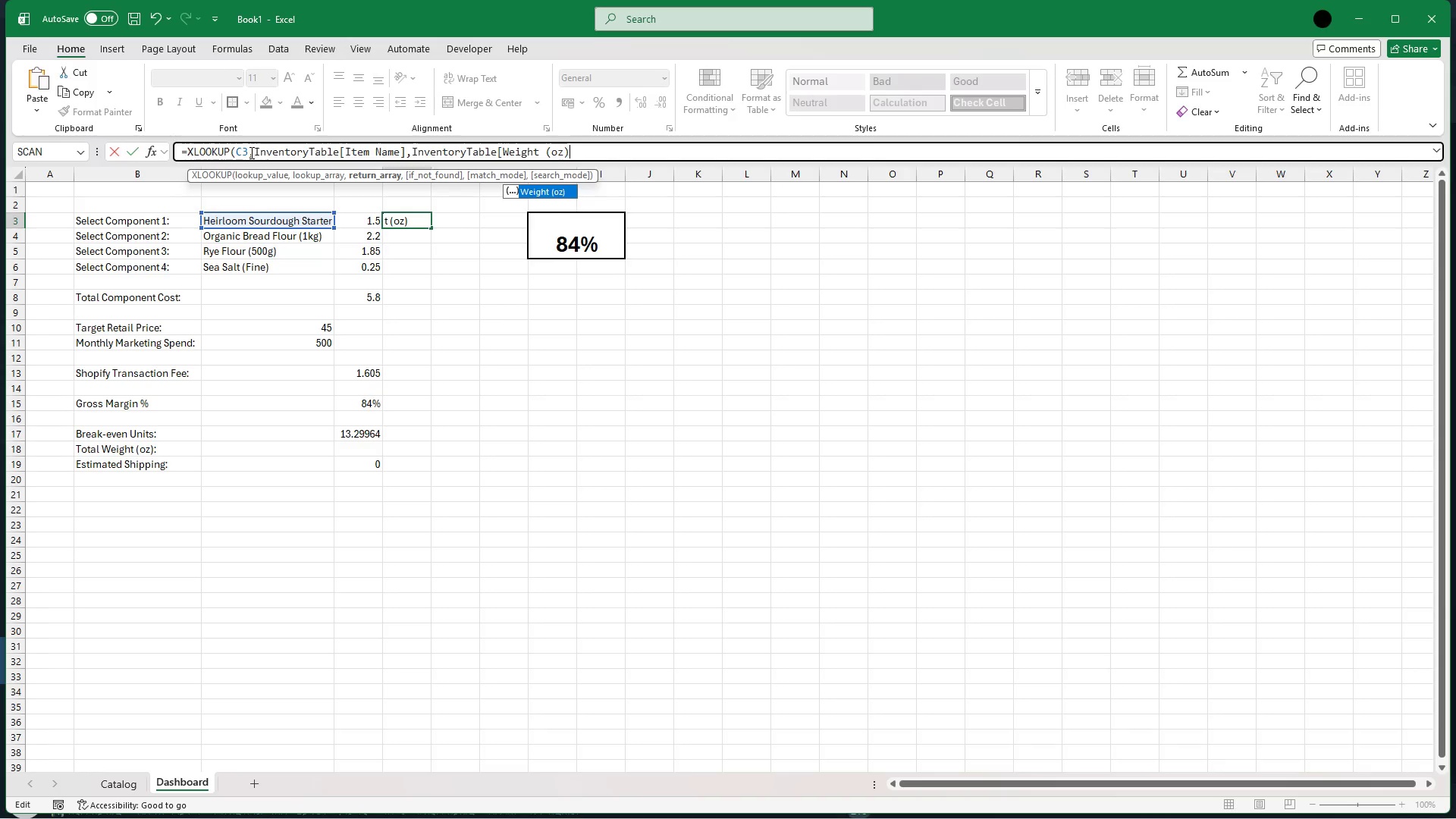 
key(BracketRight)
 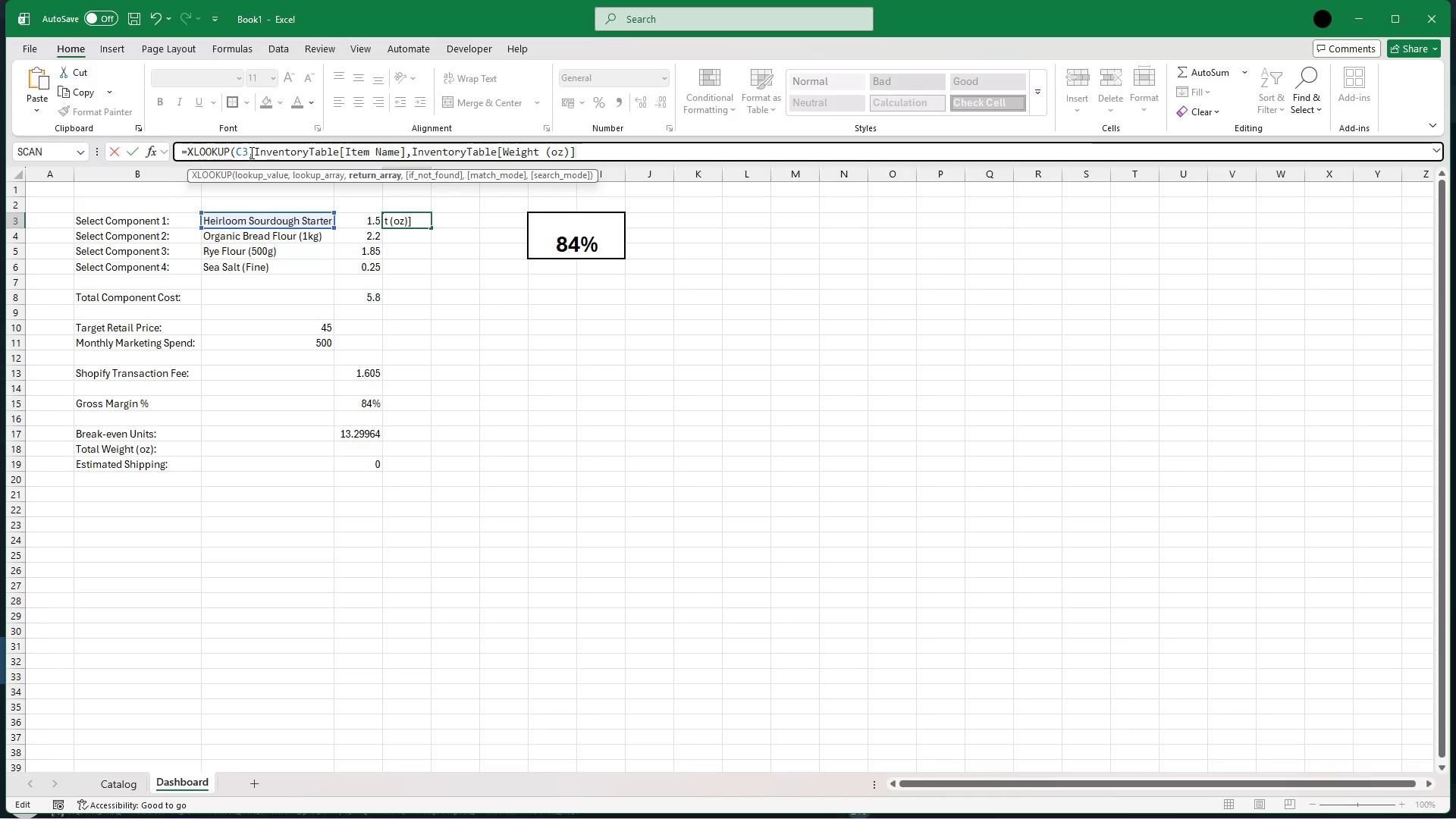 
key(Comma)
 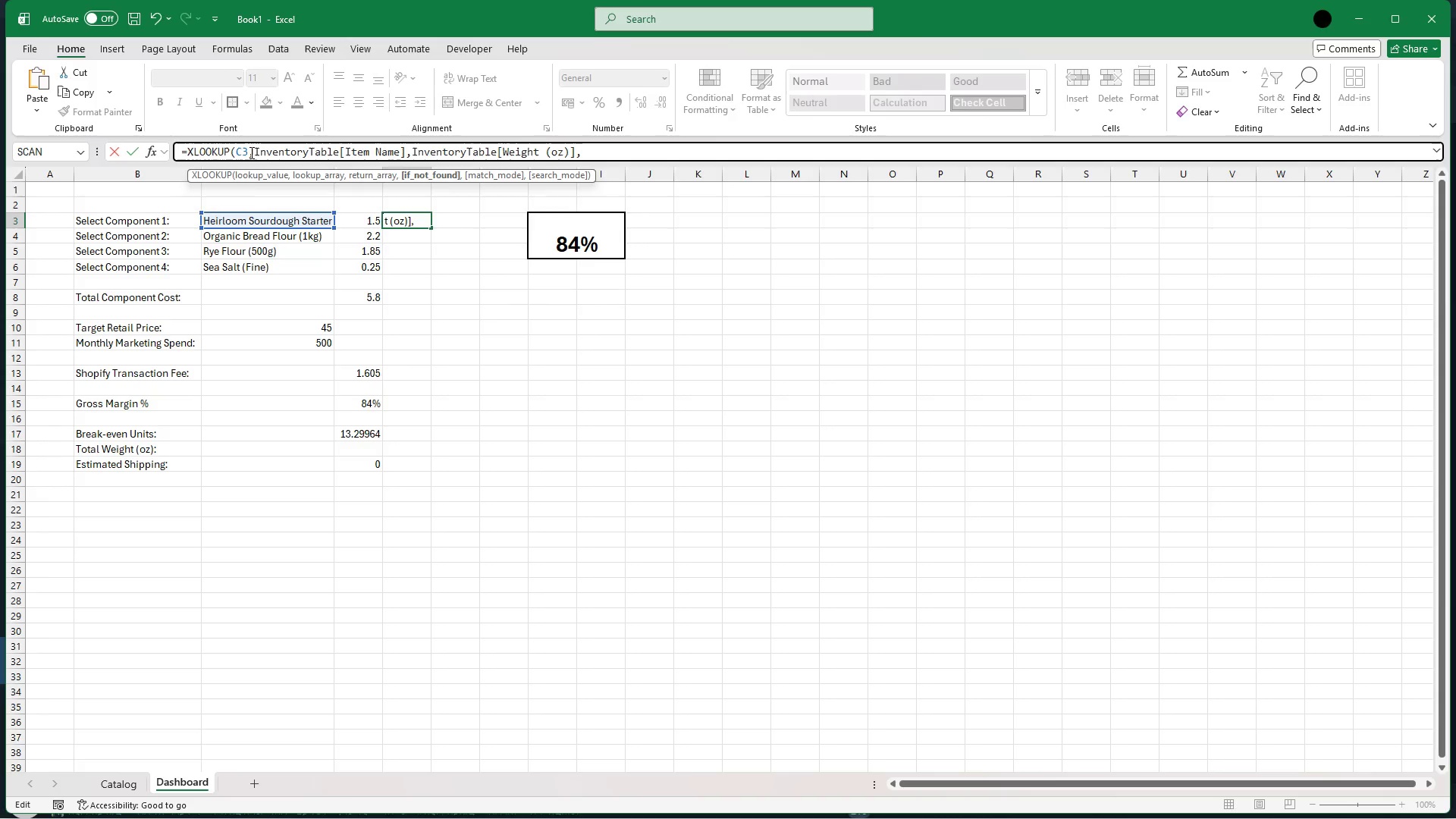 
key(0)
 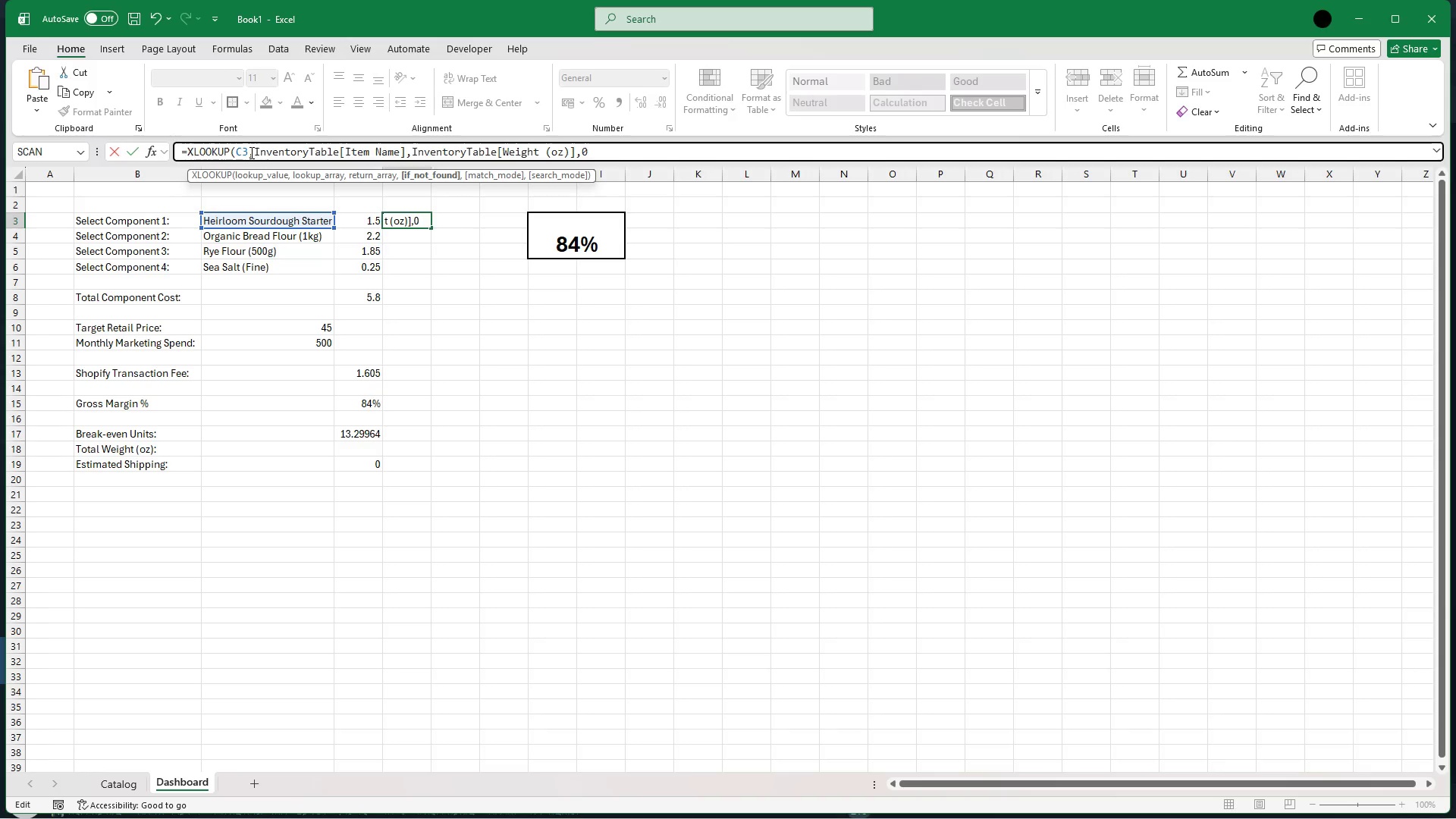 
wait(5.19)
 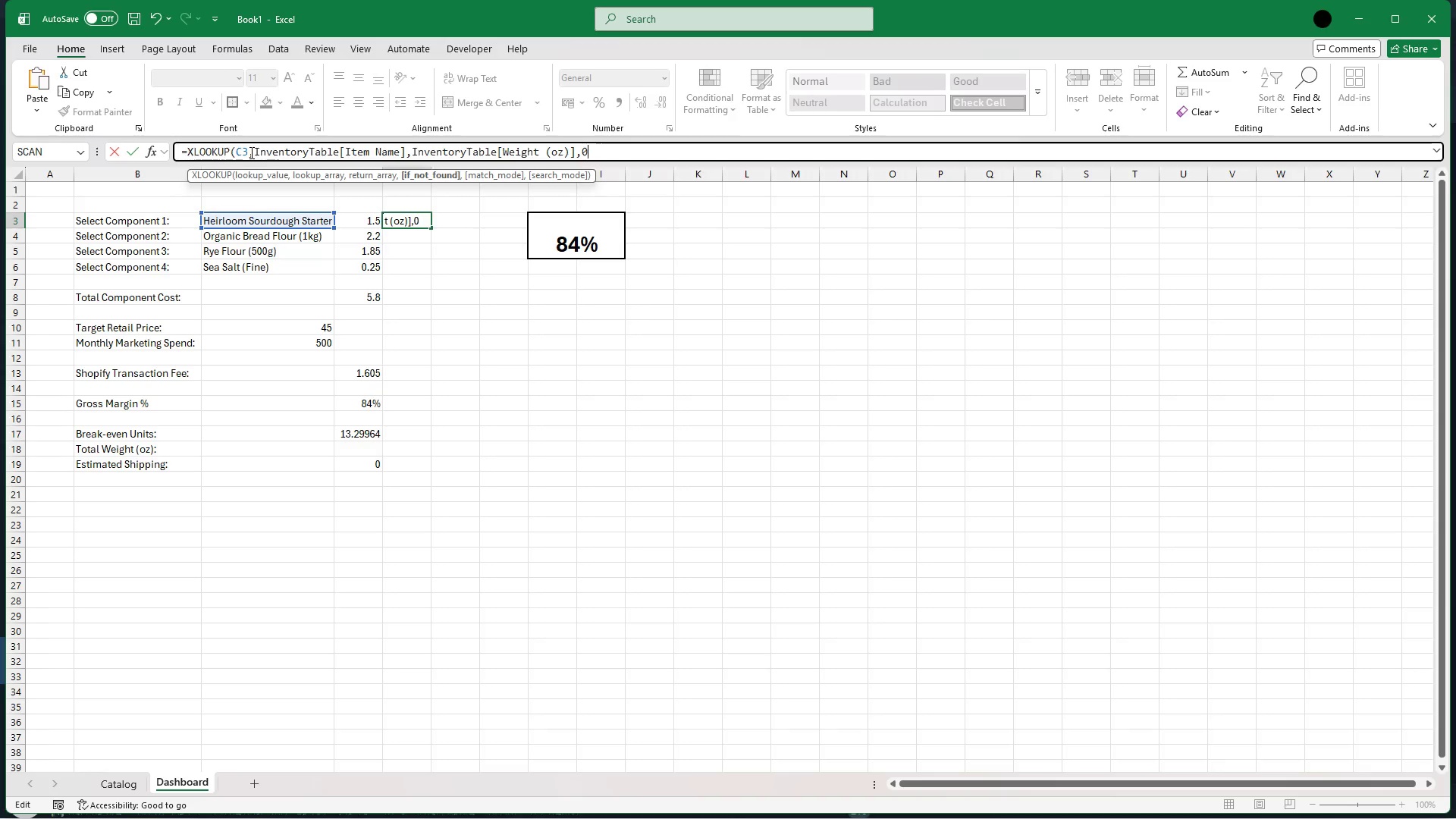 
key(Shift+0)
 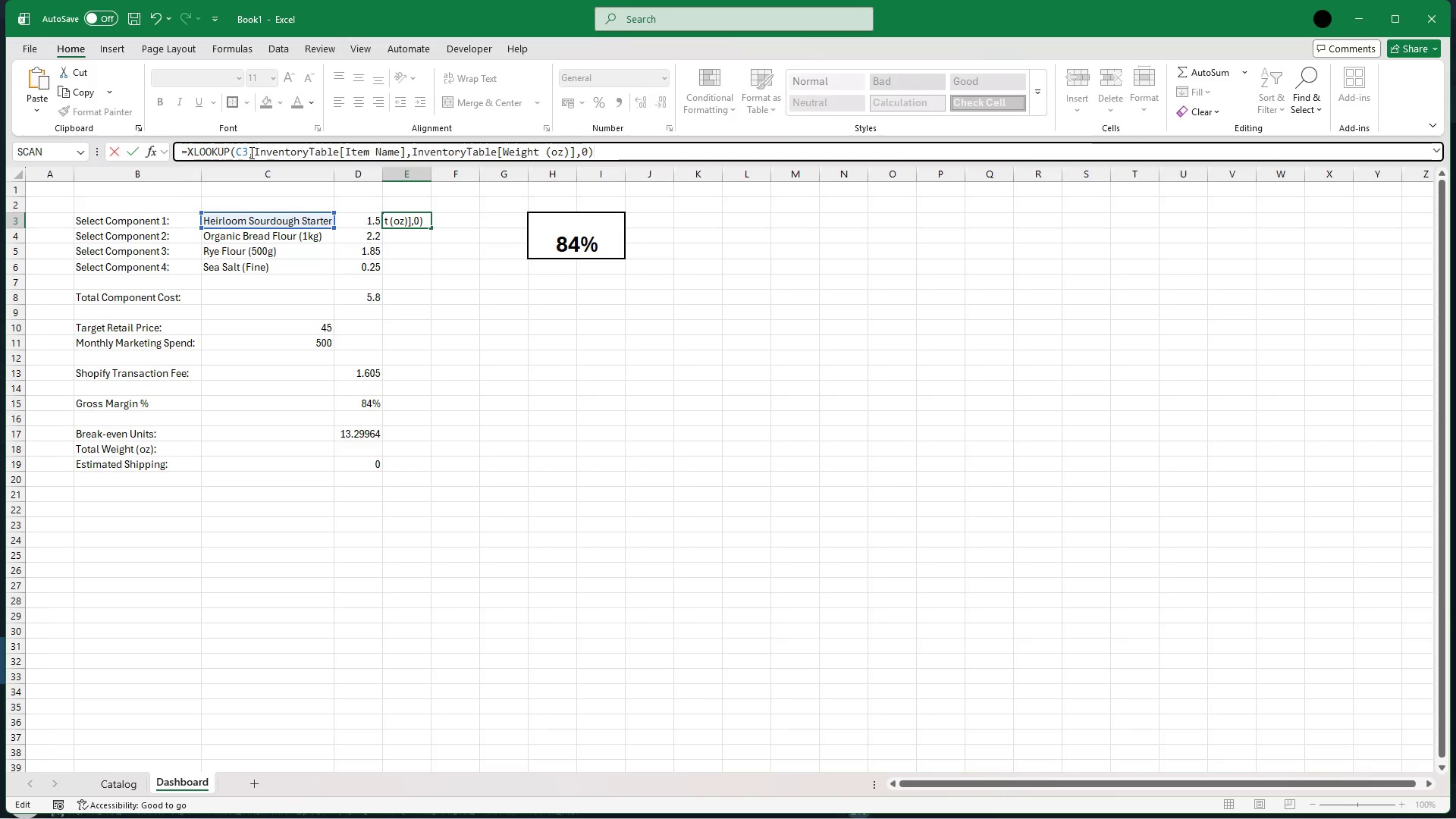 
key(Enter)
 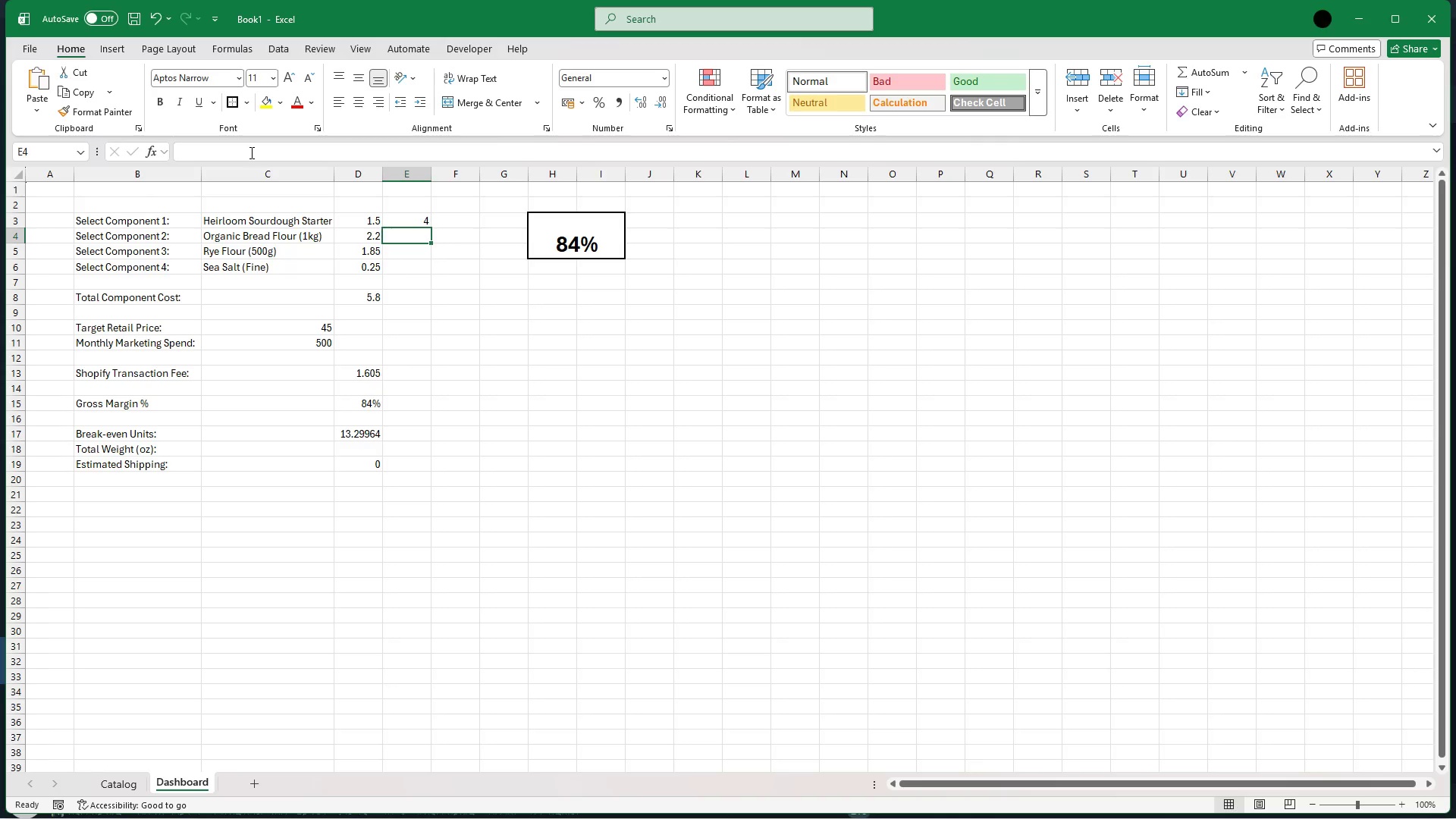 
wait(9.47)
 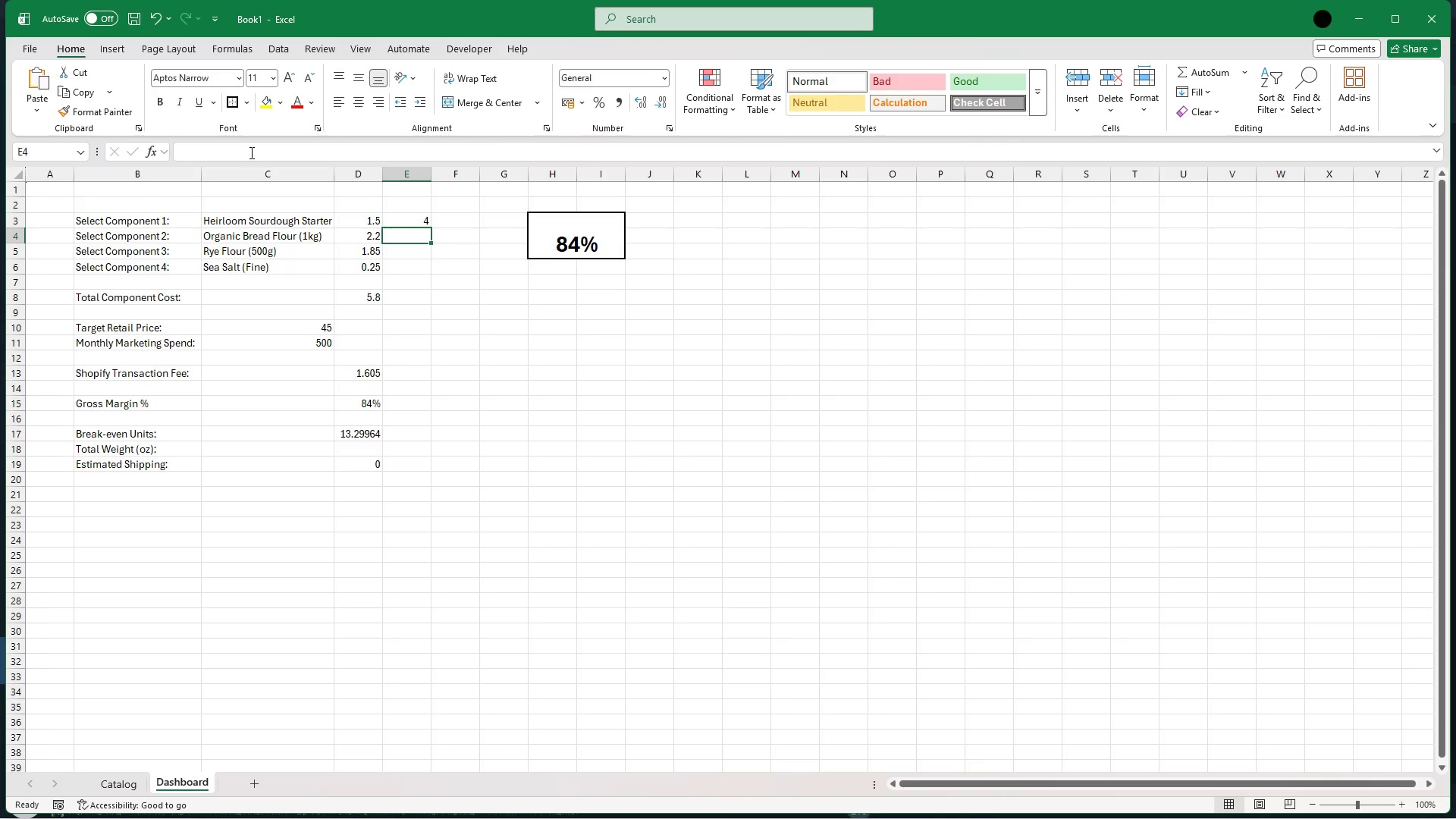 
left_click([409, 218])
 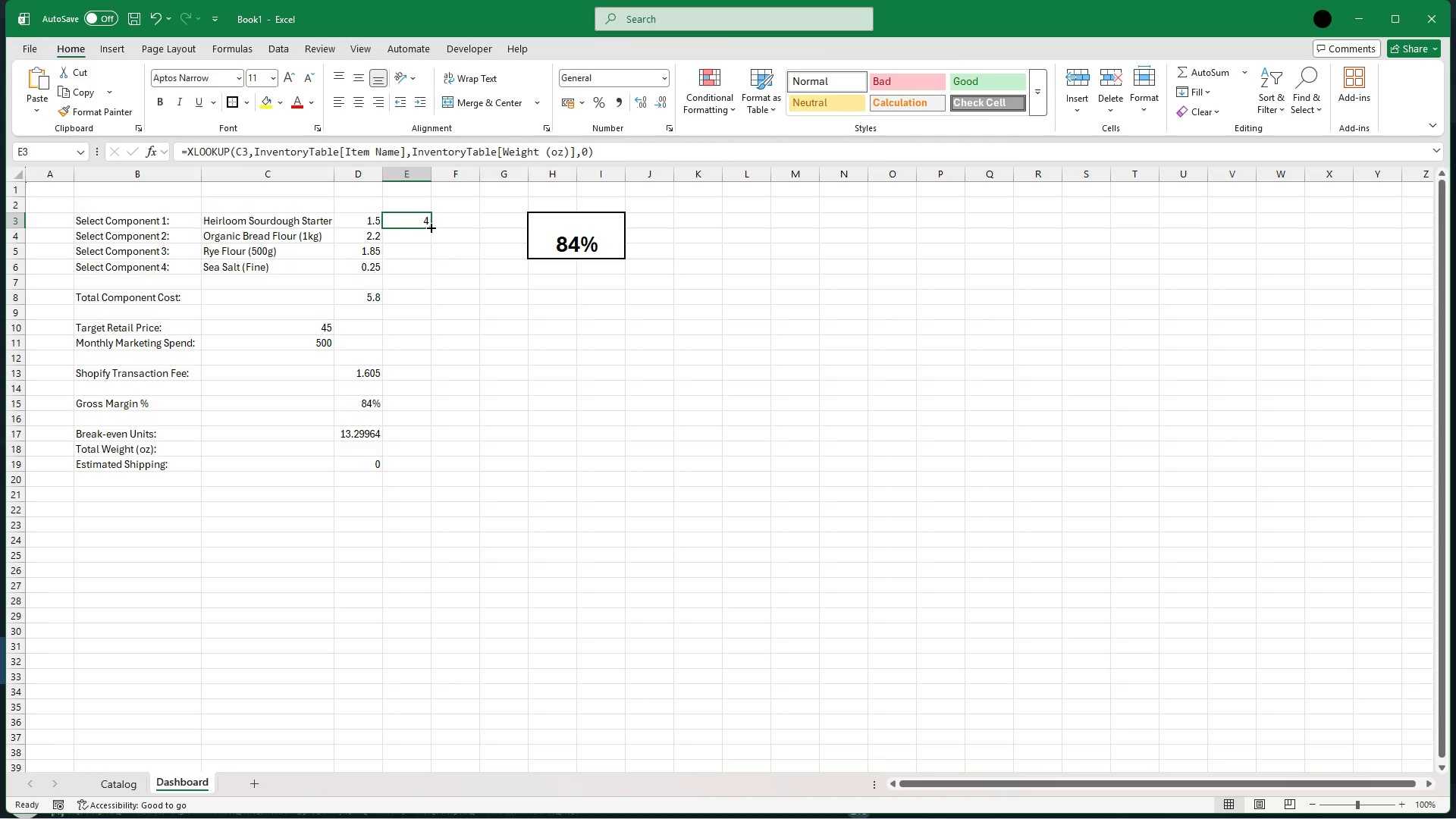 
left_click_drag(start_coordinate=[430, 227], to_coordinate=[435, 272])
 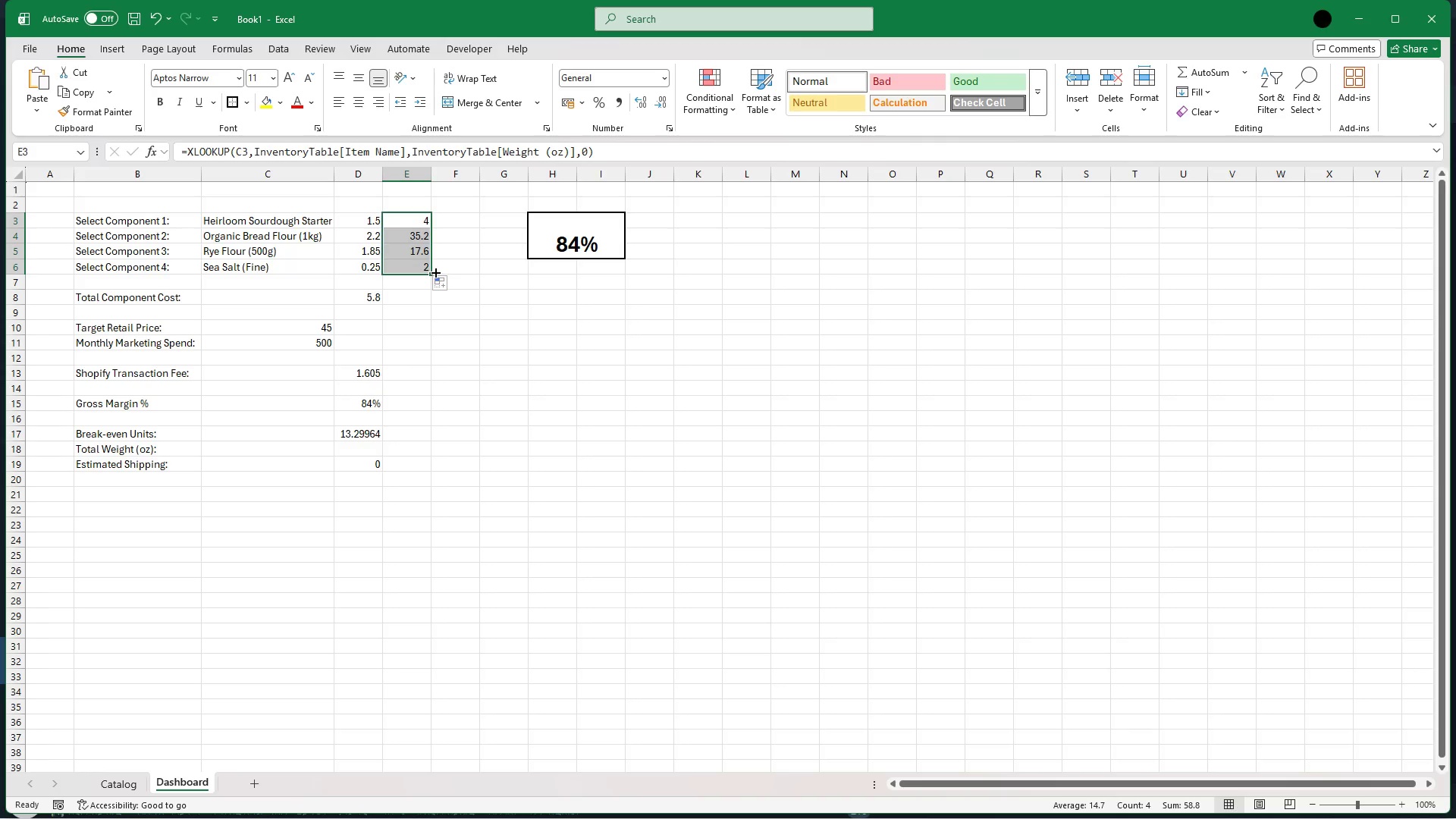 
wait(8.36)
 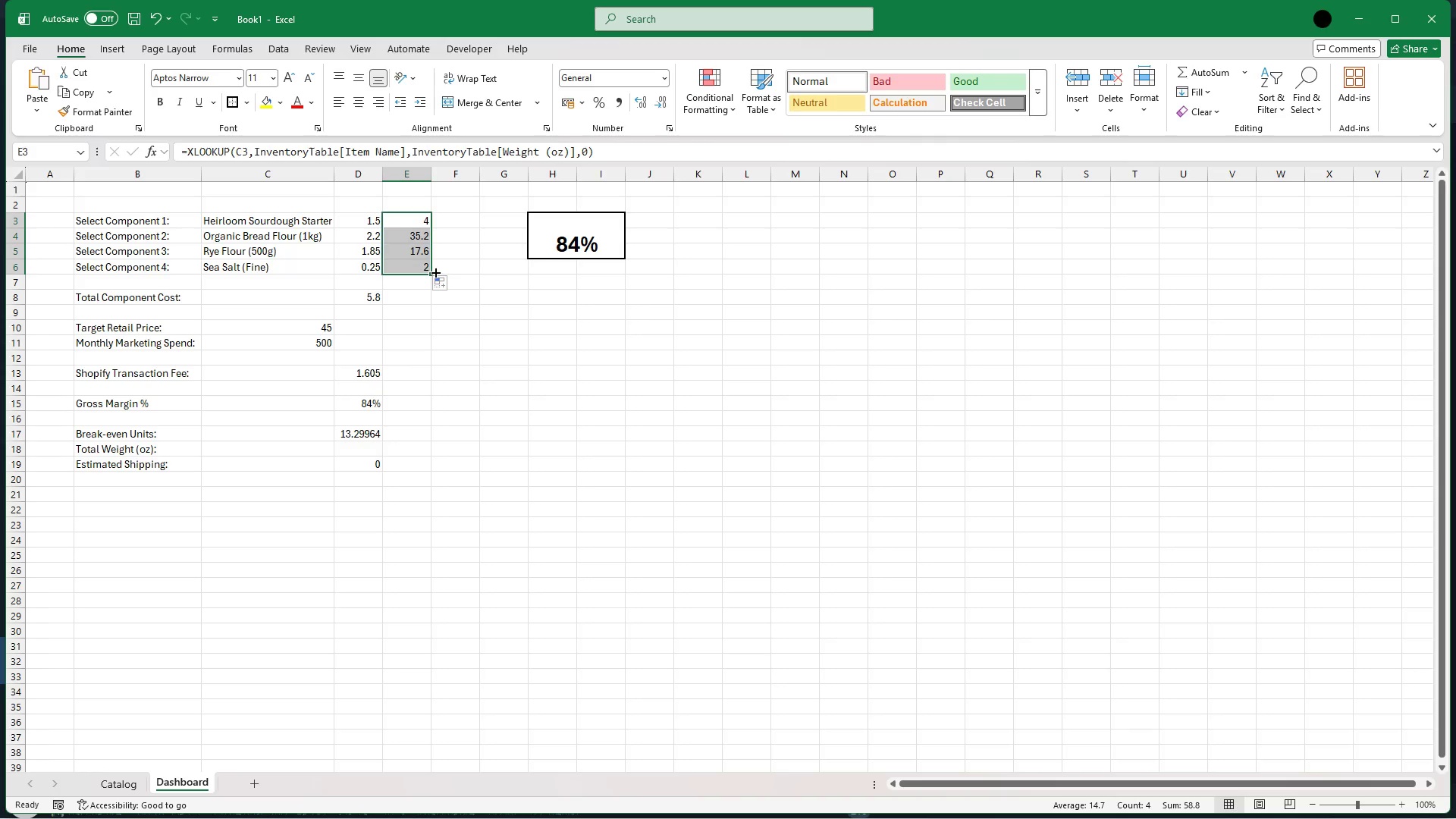 
left_click([476, 265])
 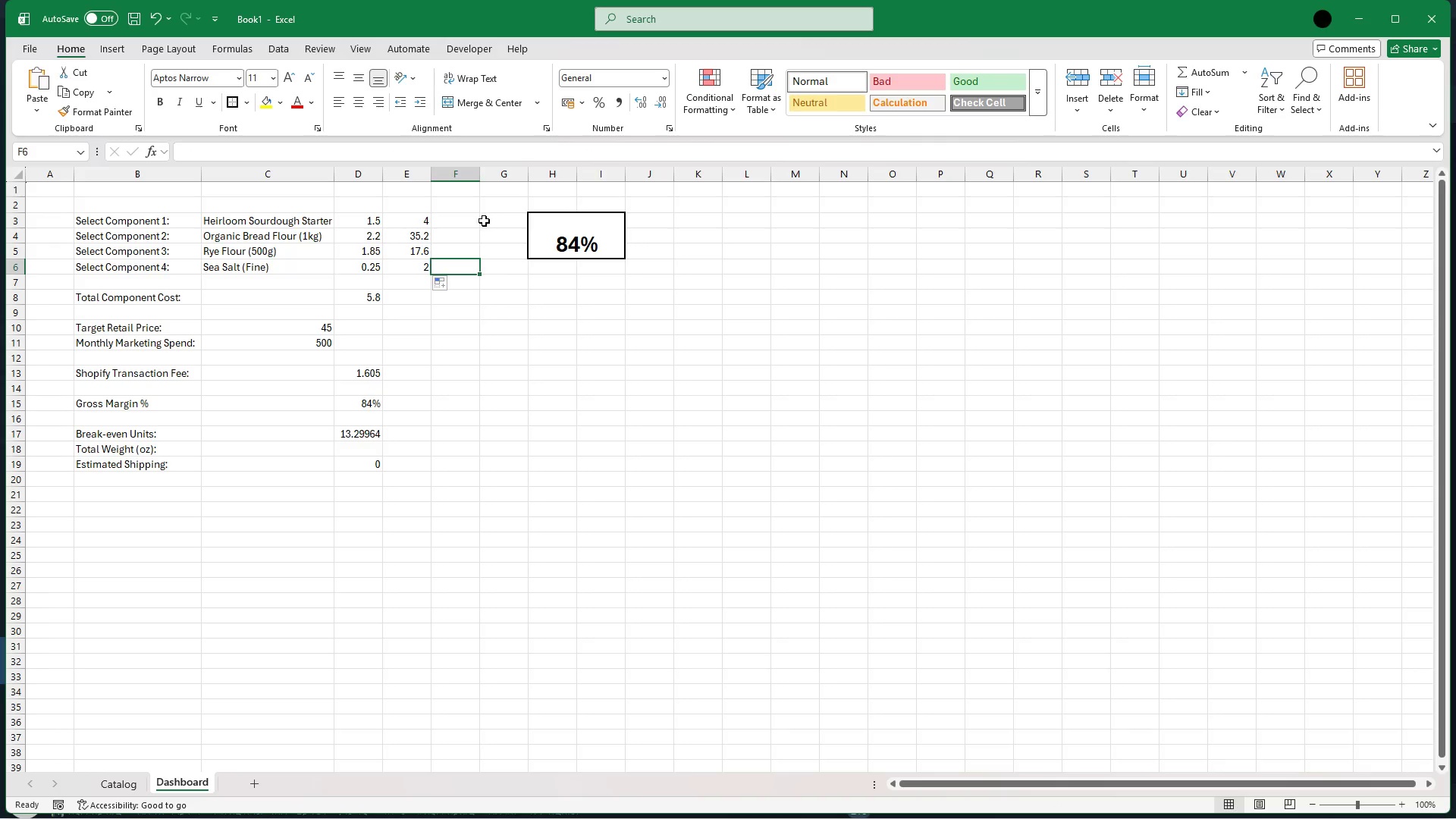 
left_click([483, 221])
 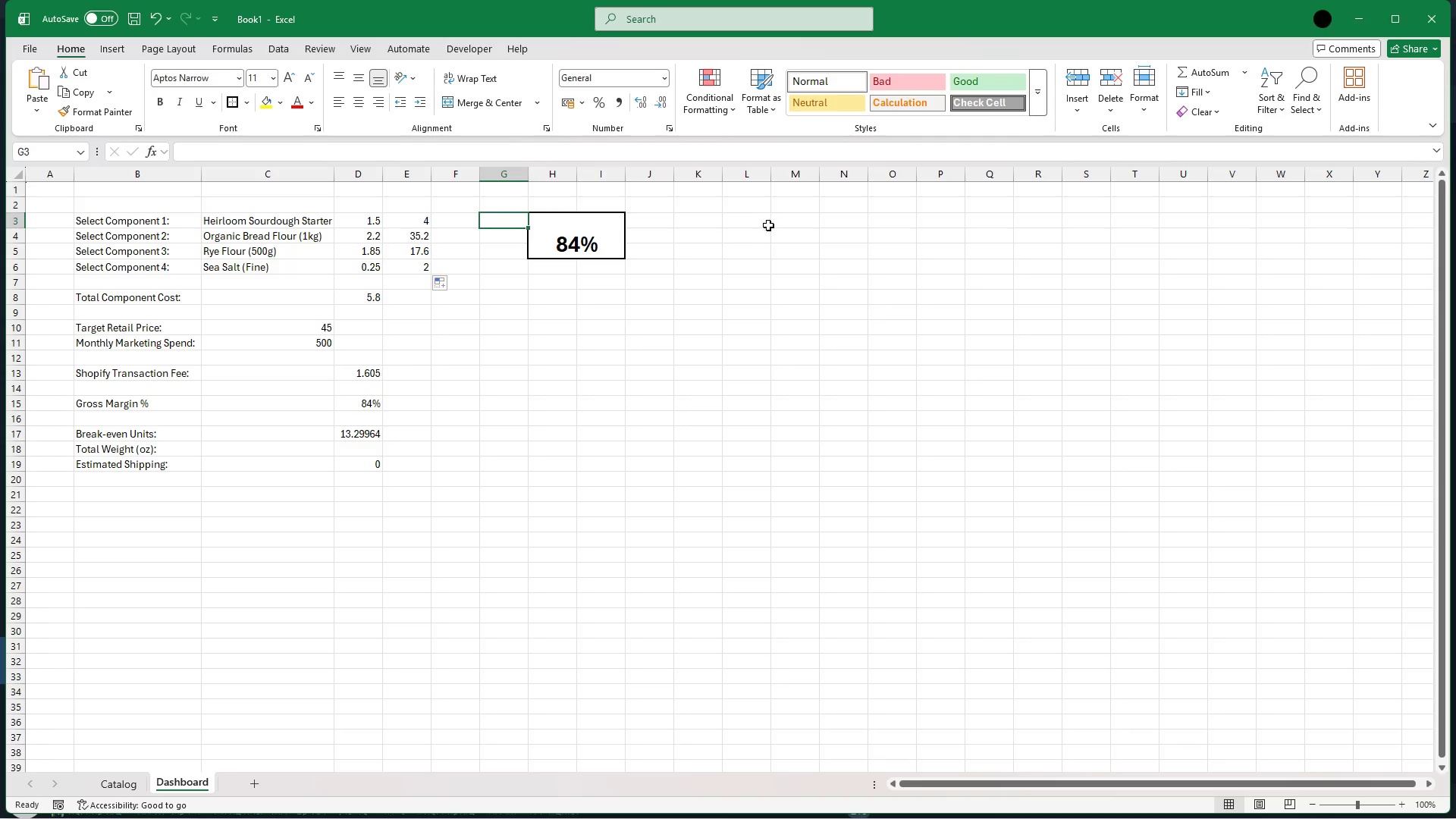 
left_click([705, 224])
 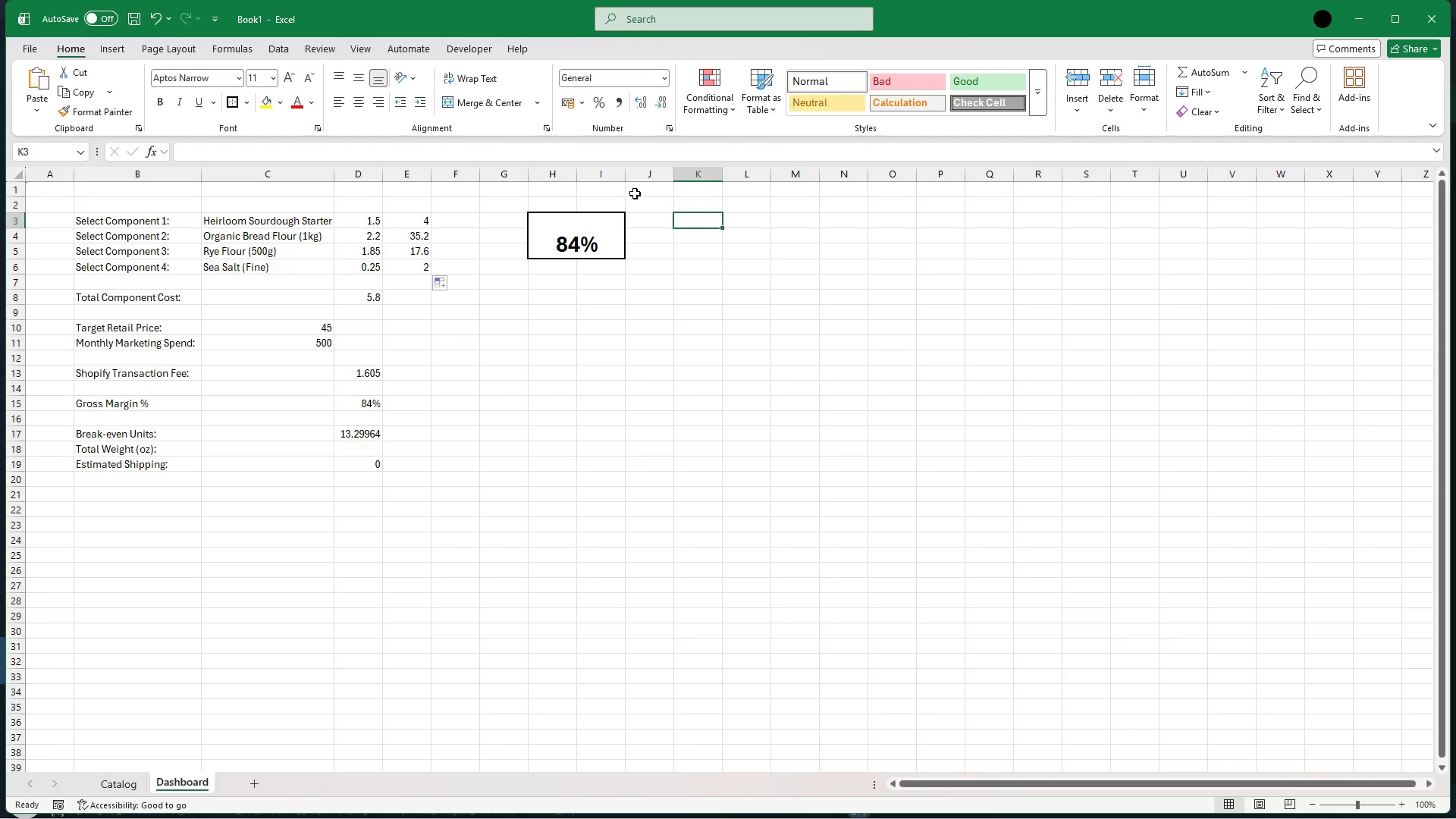 
left_click([636, 193])
 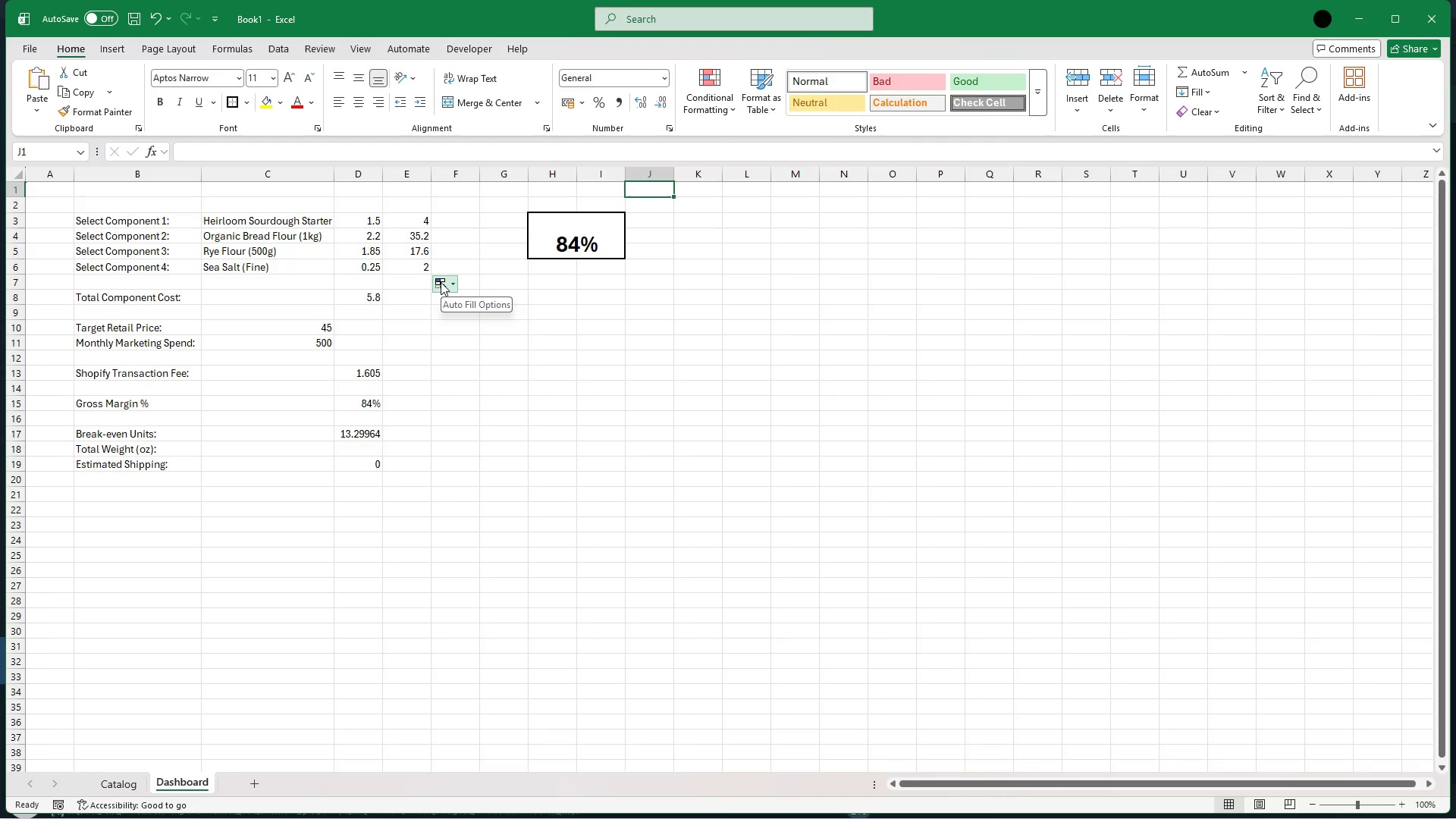 
wait(5.88)
 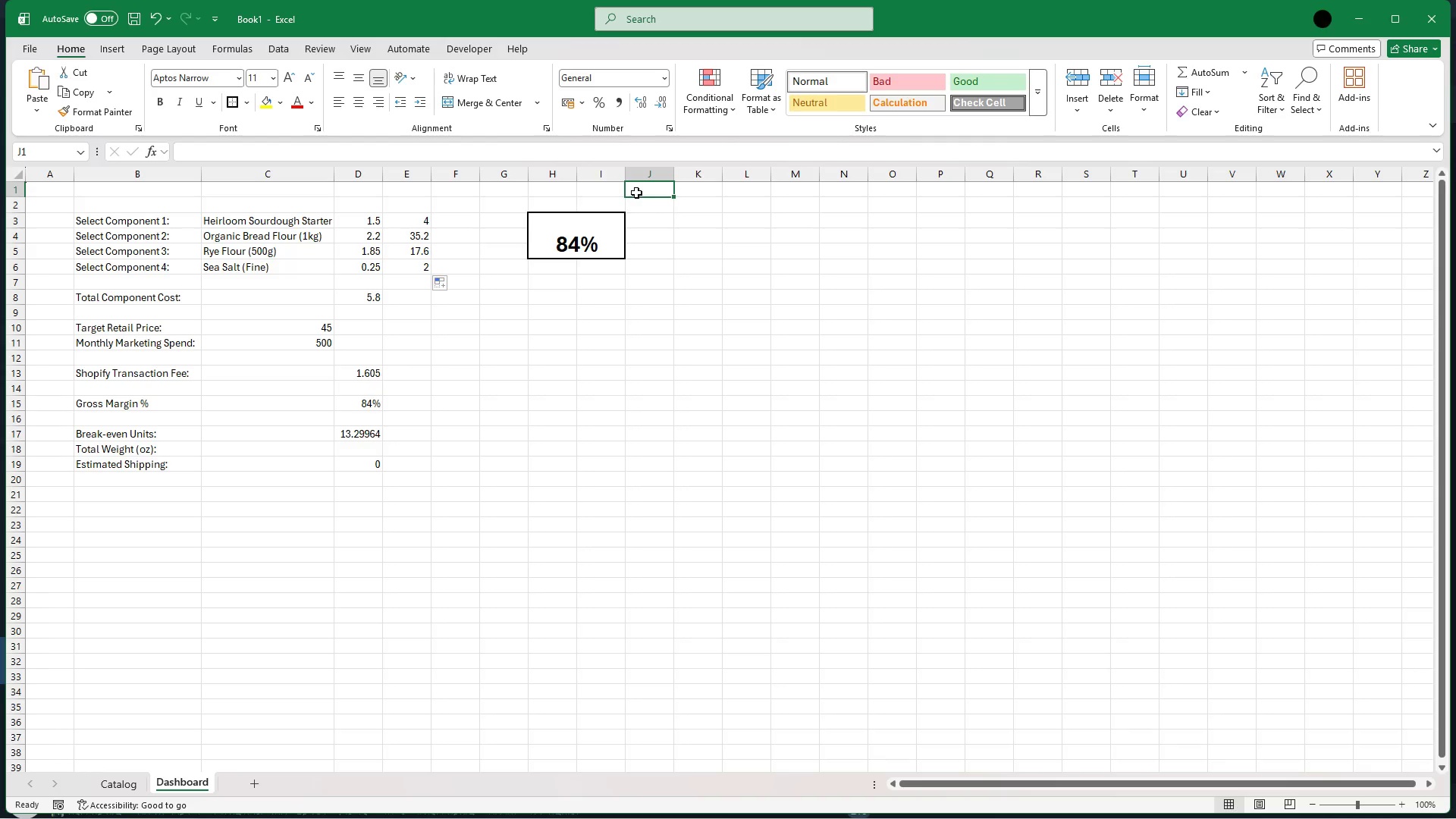 
left_click([507, 287])
 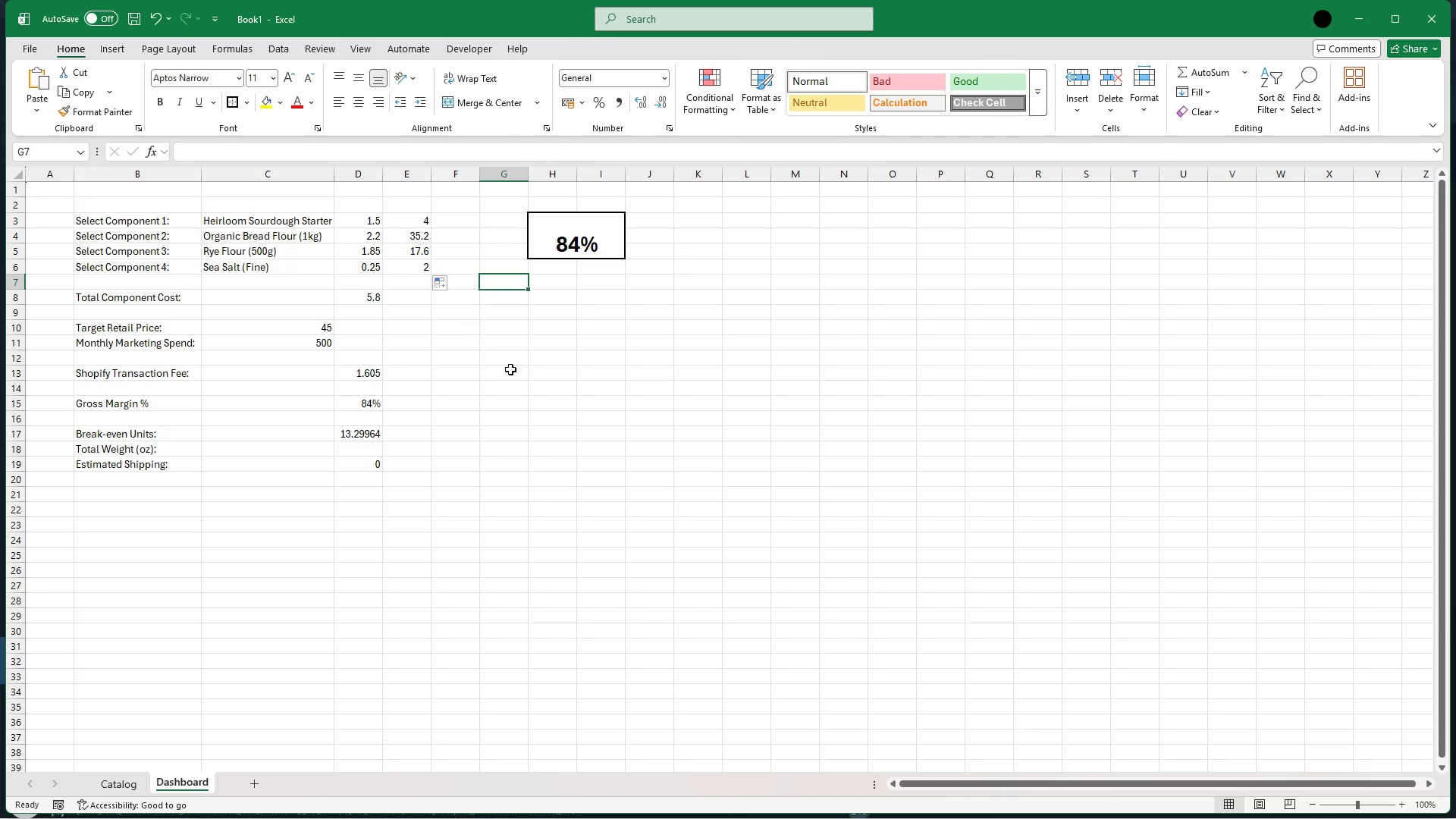 
left_click([511, 369])
 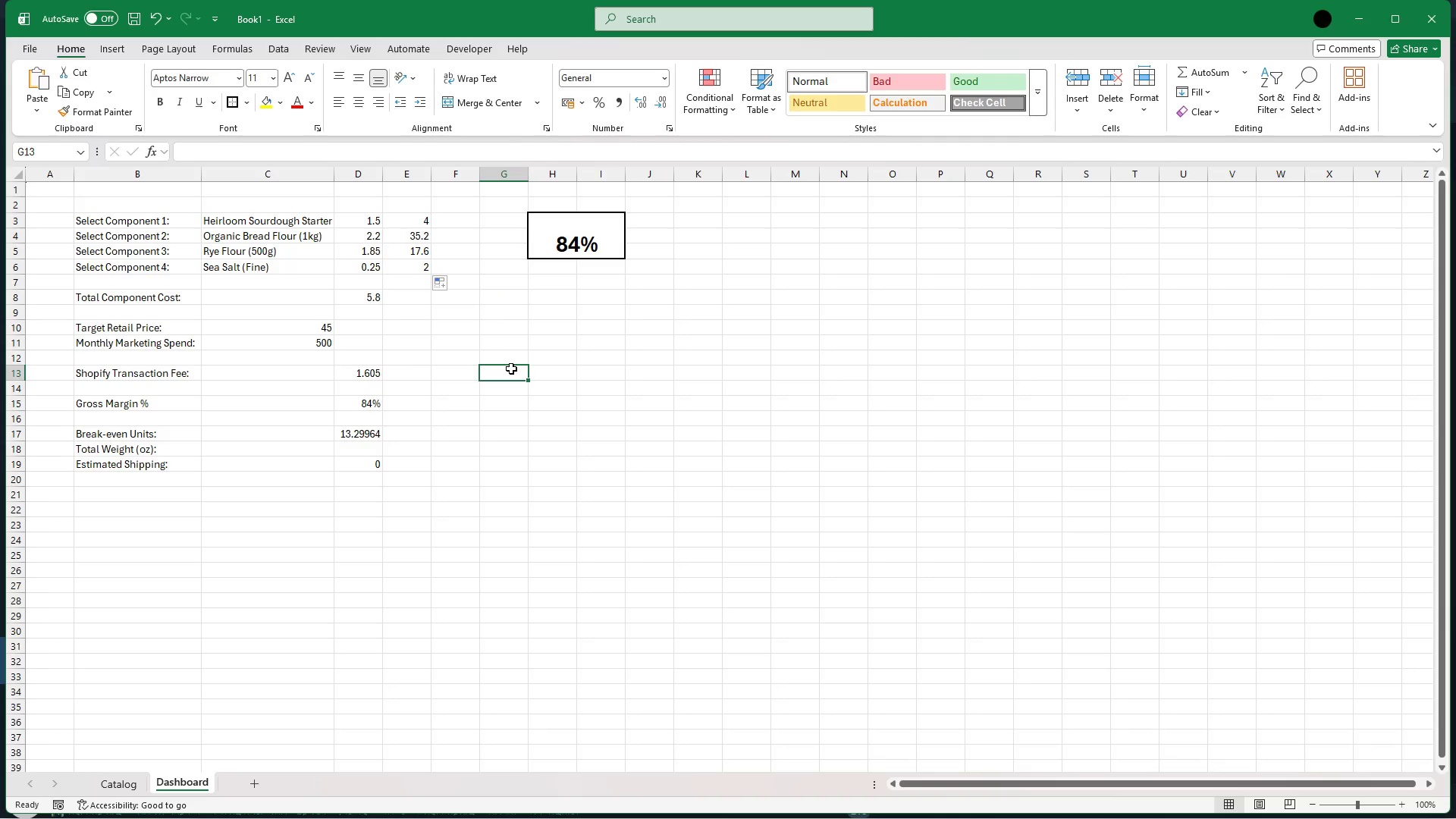 
wait(8.66)
 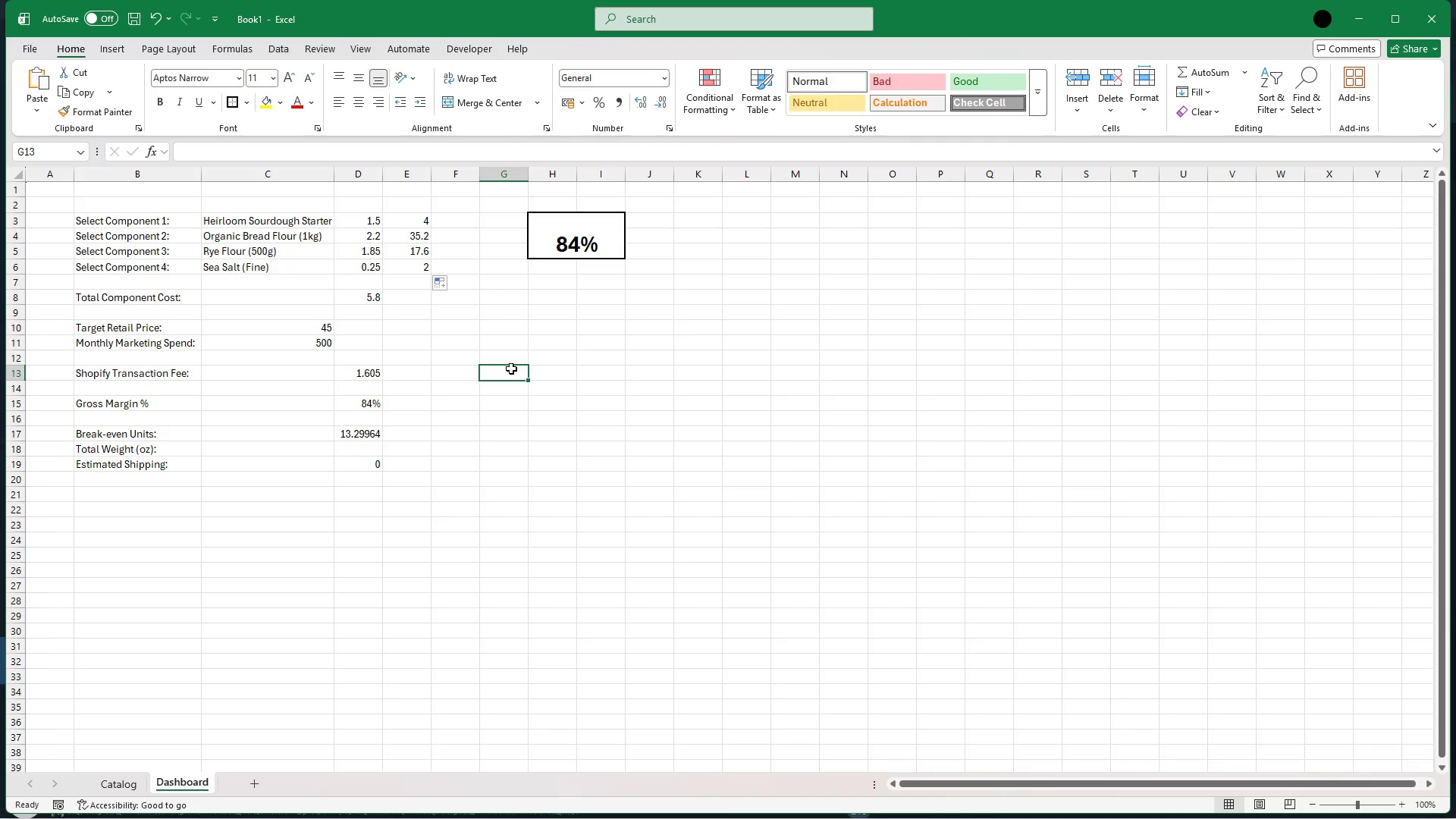 
left_click([359, 447])
 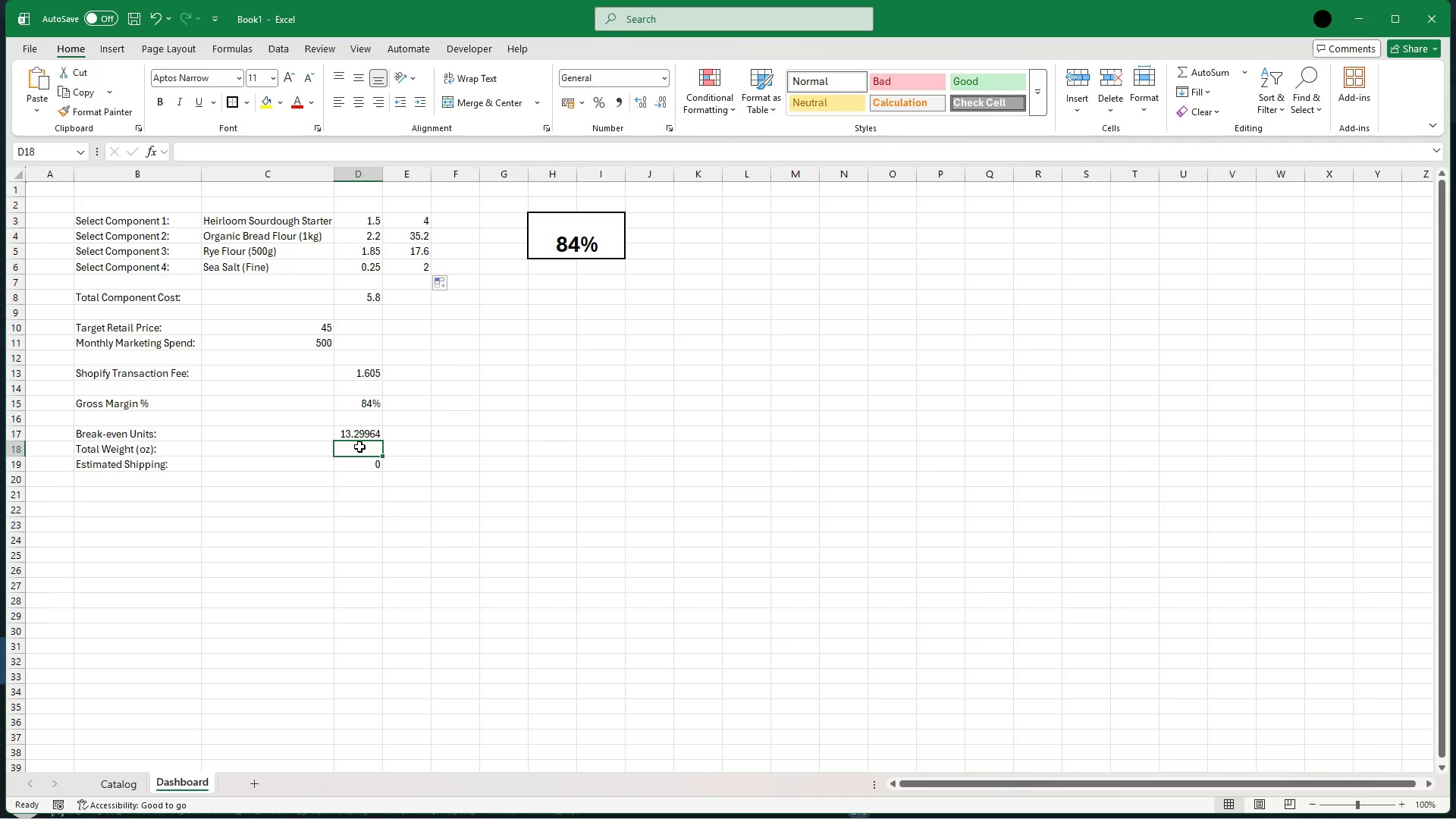 
wait(10.48)
 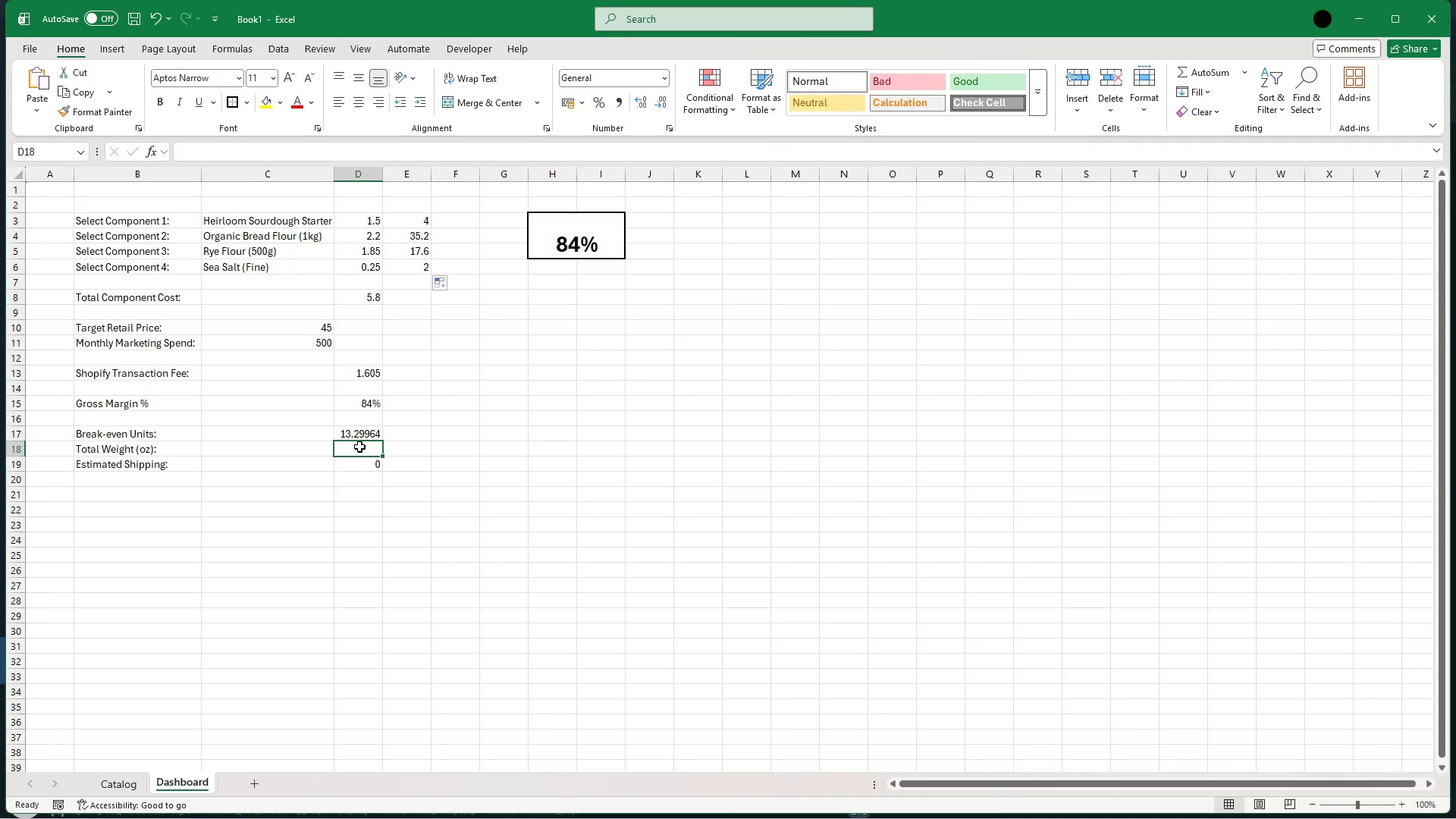 
key(Equal)
 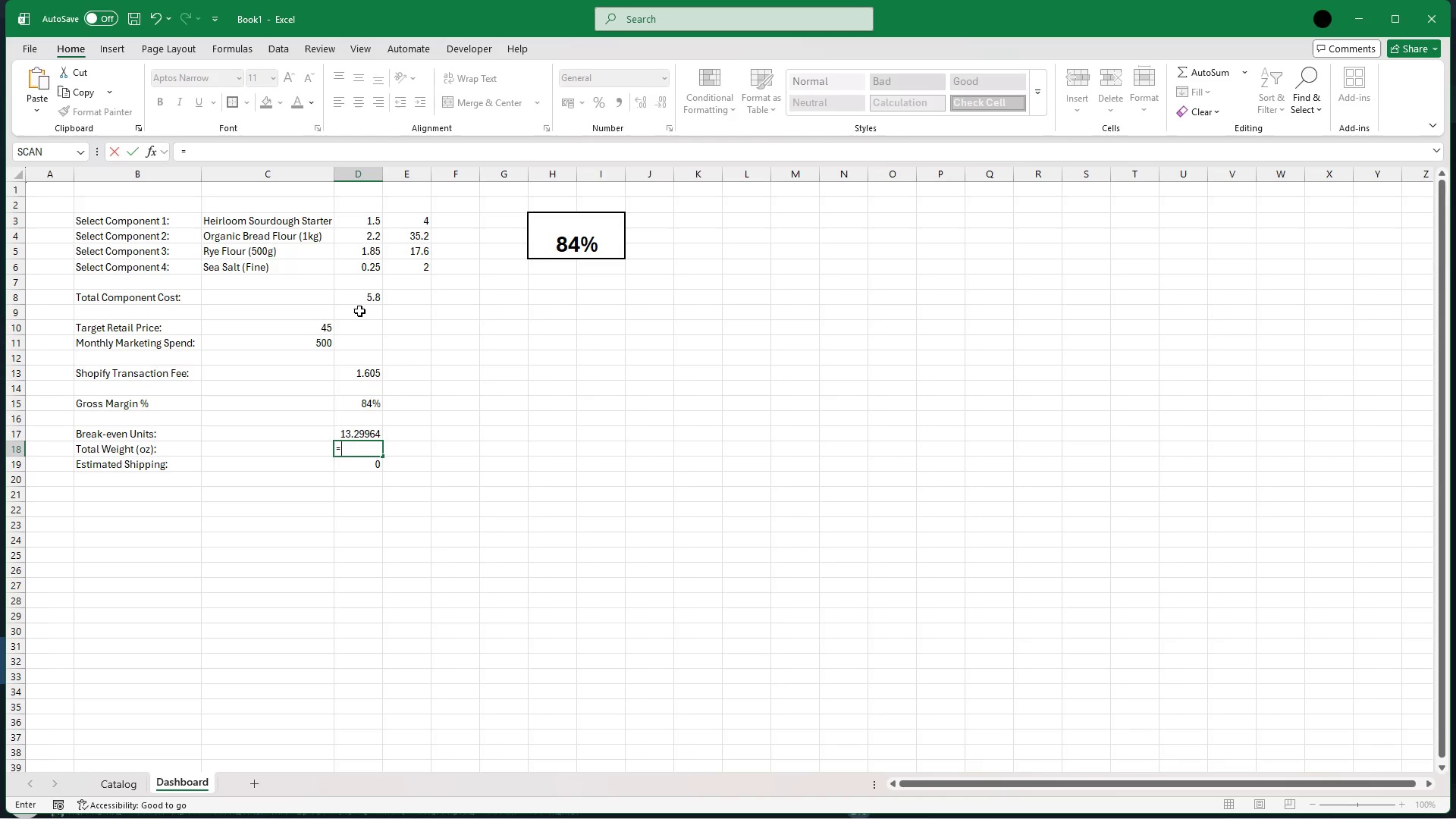 
type(Sum)
 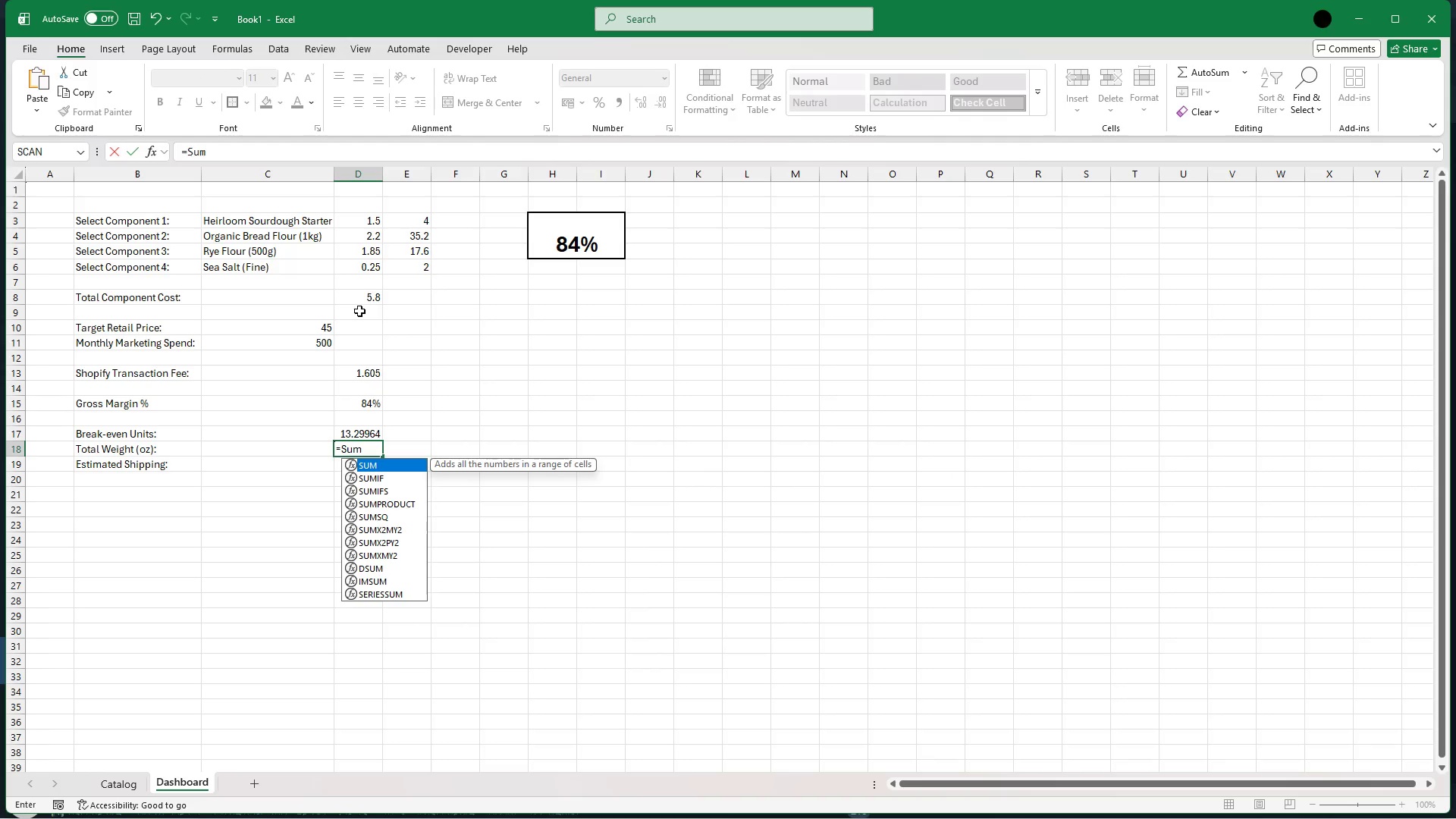 
key(Shift+9)
 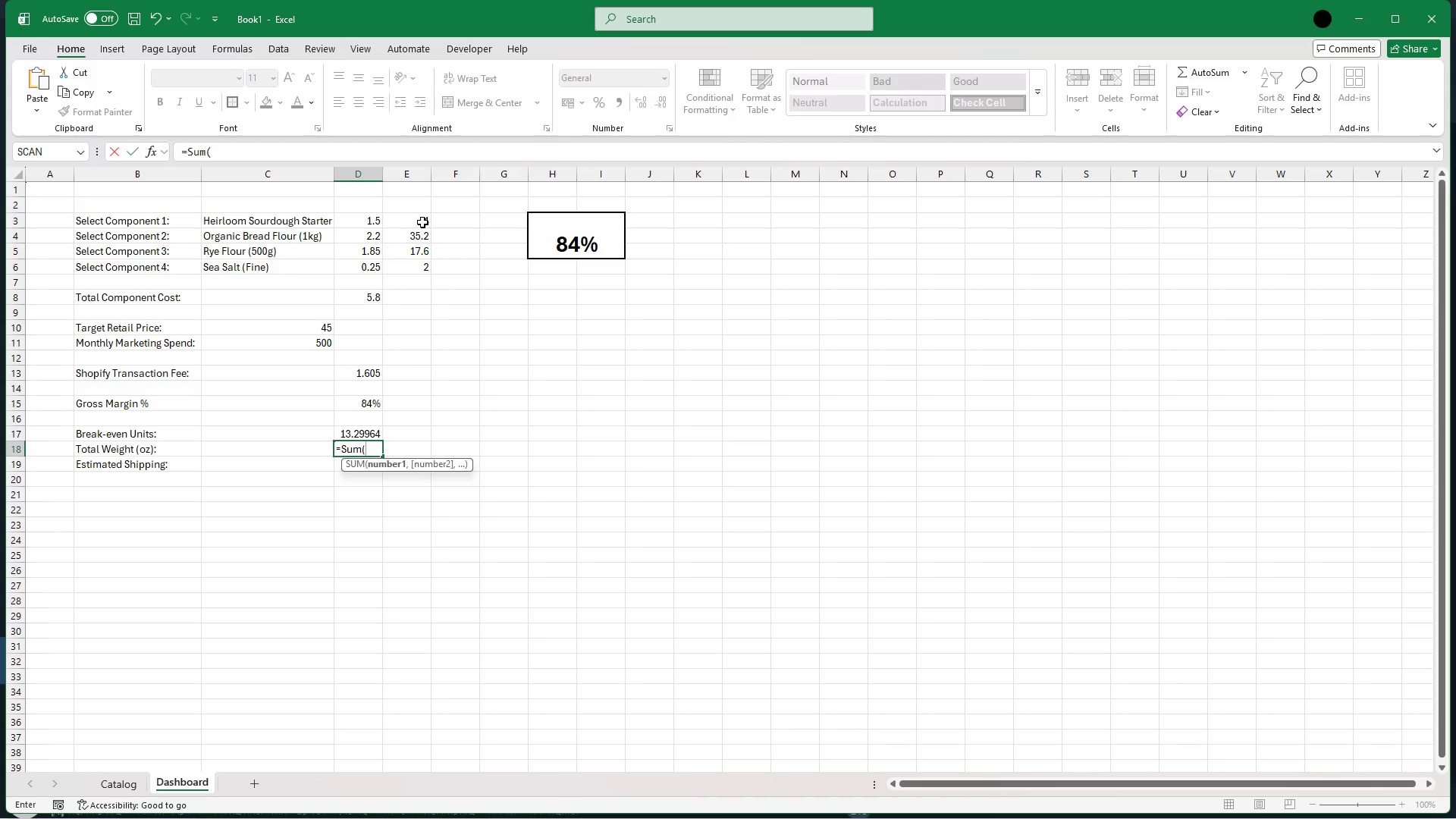 
left_click([422, 222])
 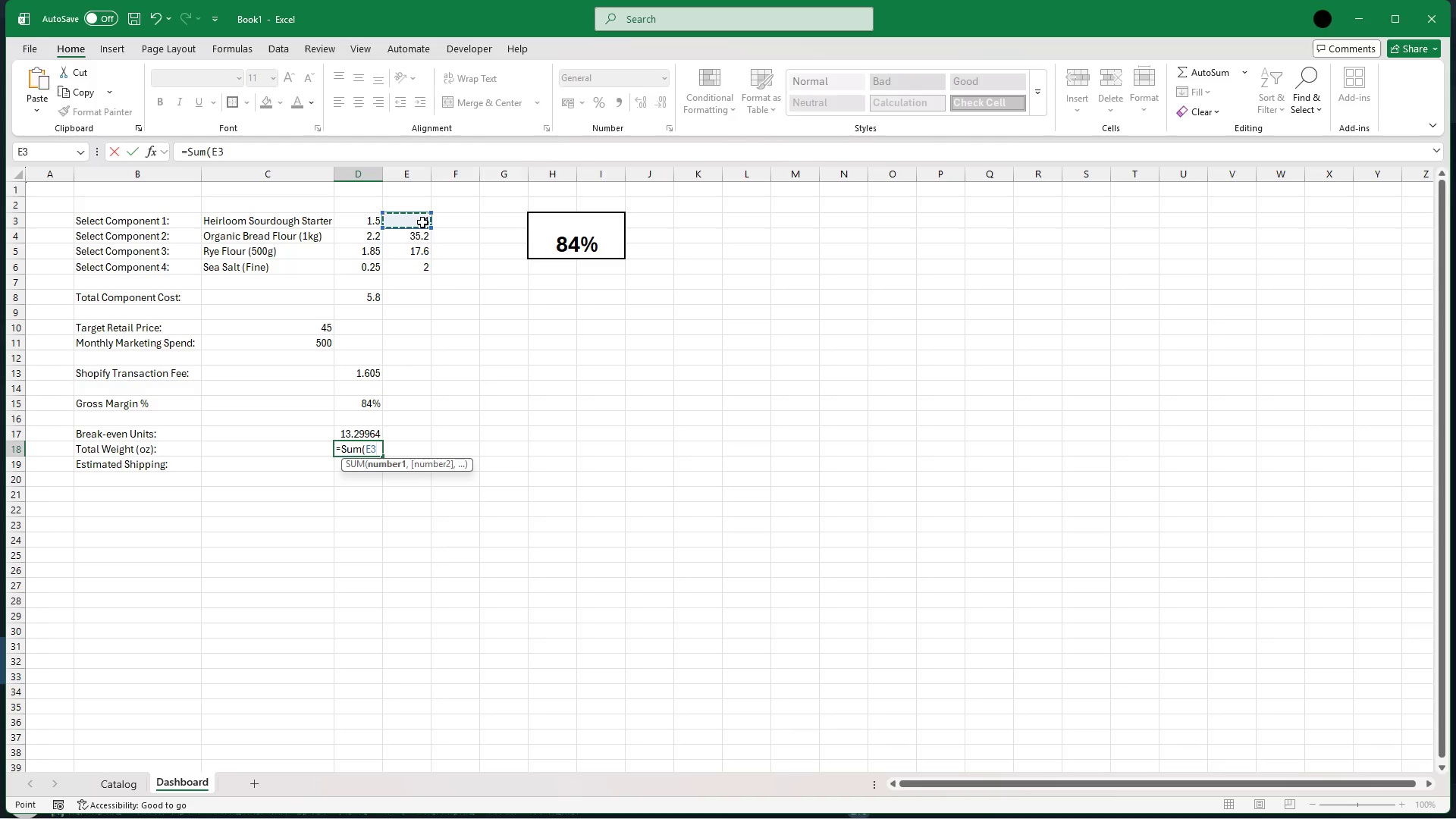 
key(Shift+ArrowDown)
 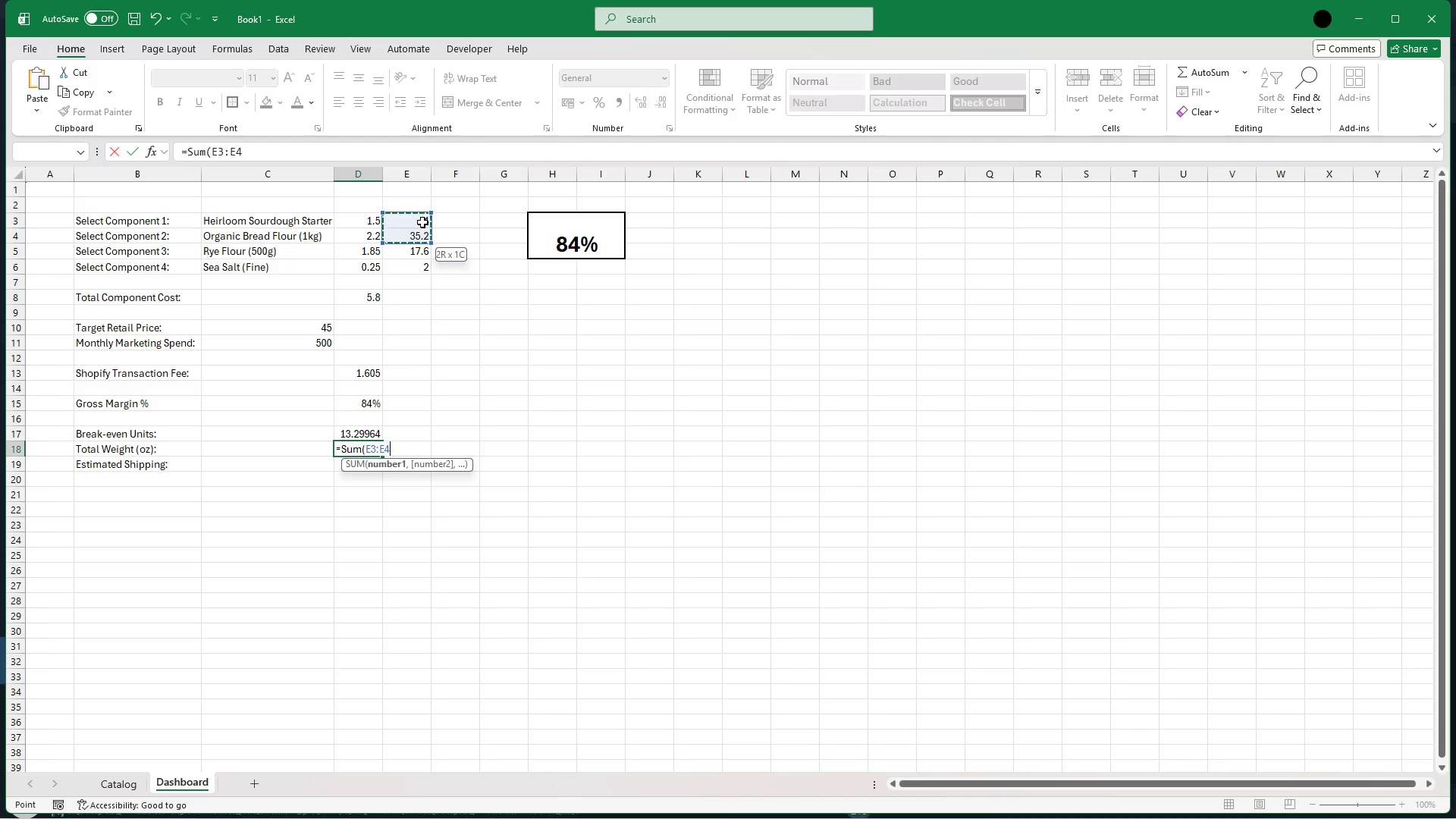 
key(Shift+ArrowDown)
 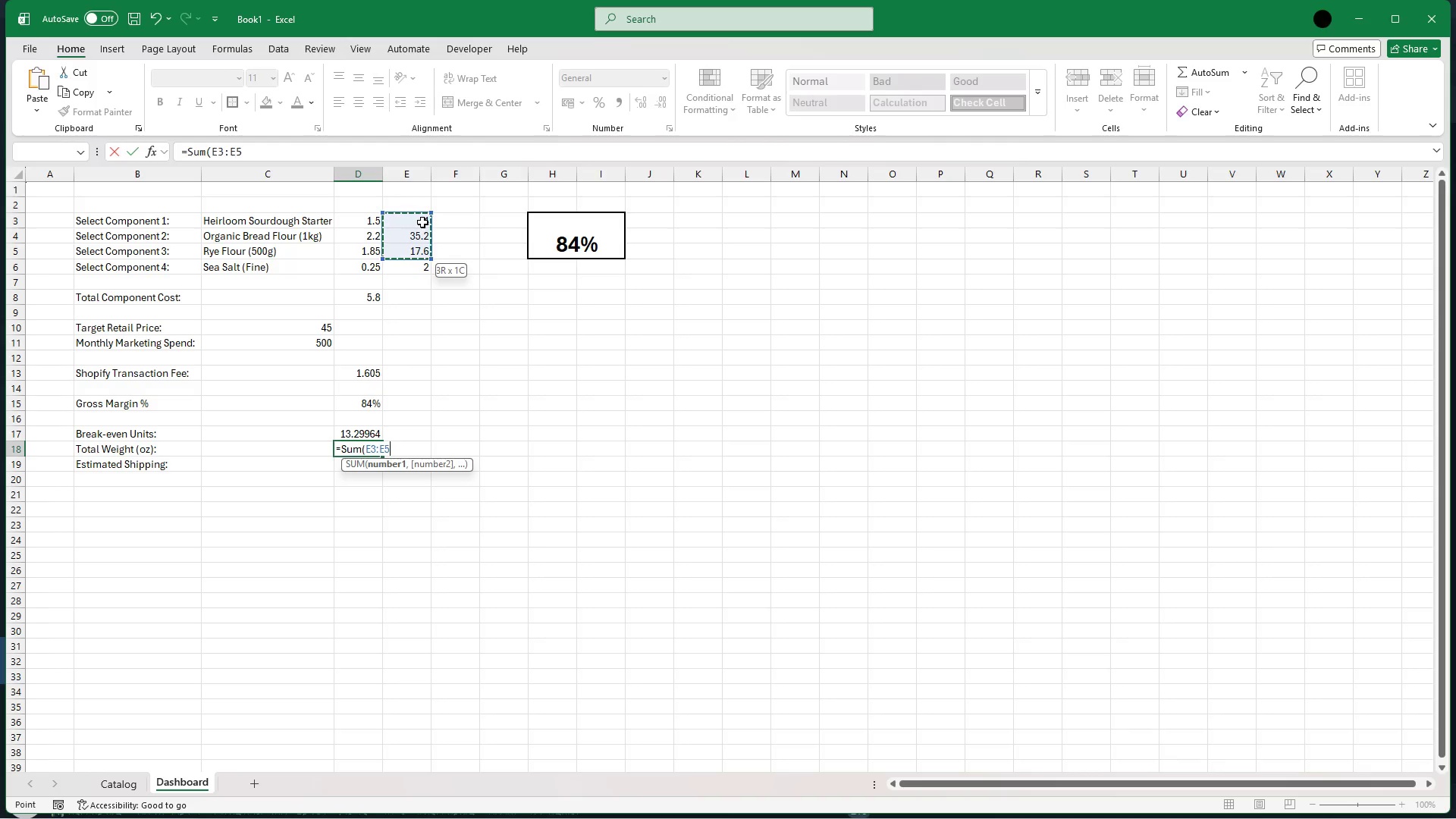 
key(Shift+ArrowDown)
 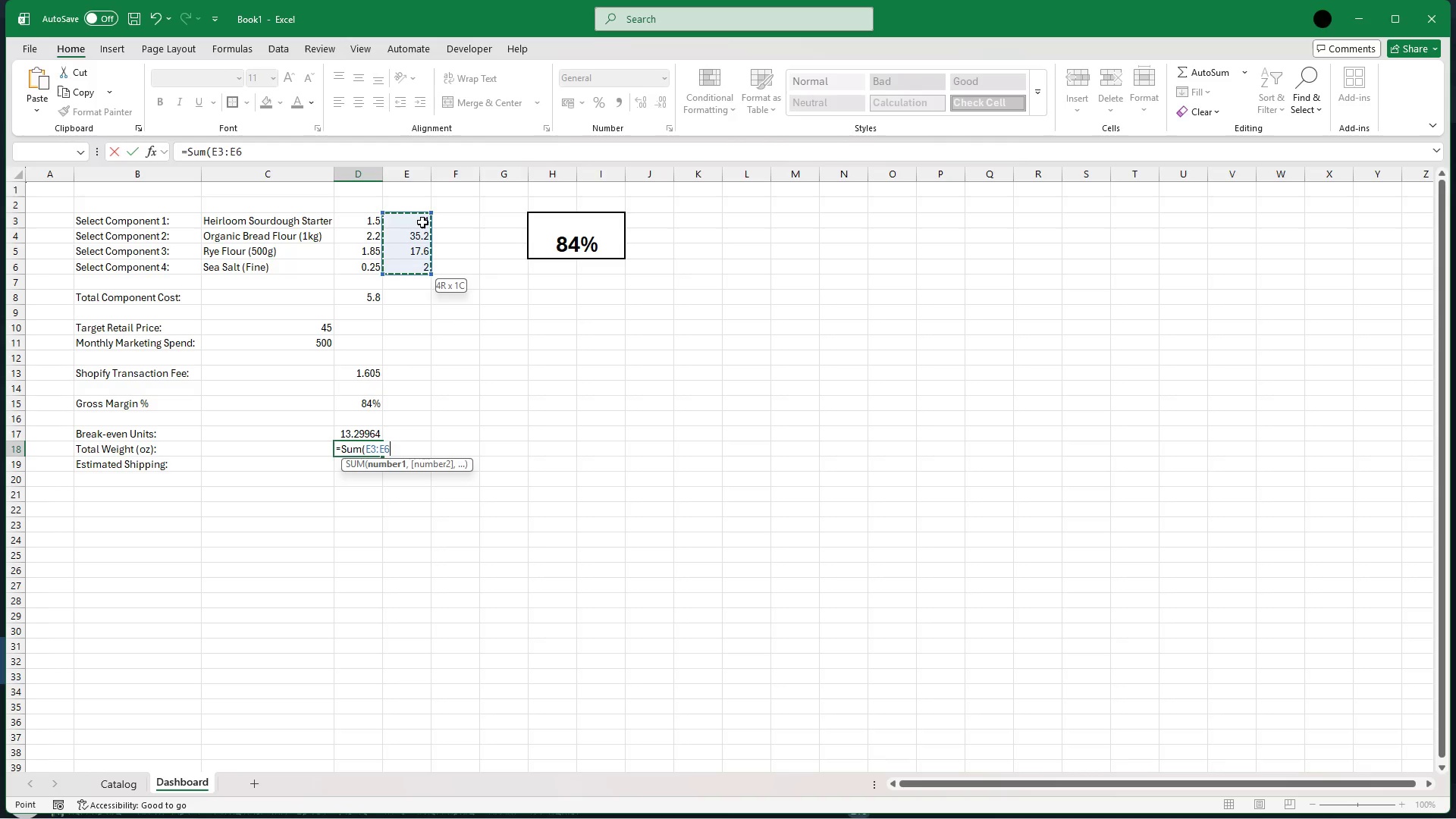 
hold_key(key=ShiftRight, duration=0.91)
 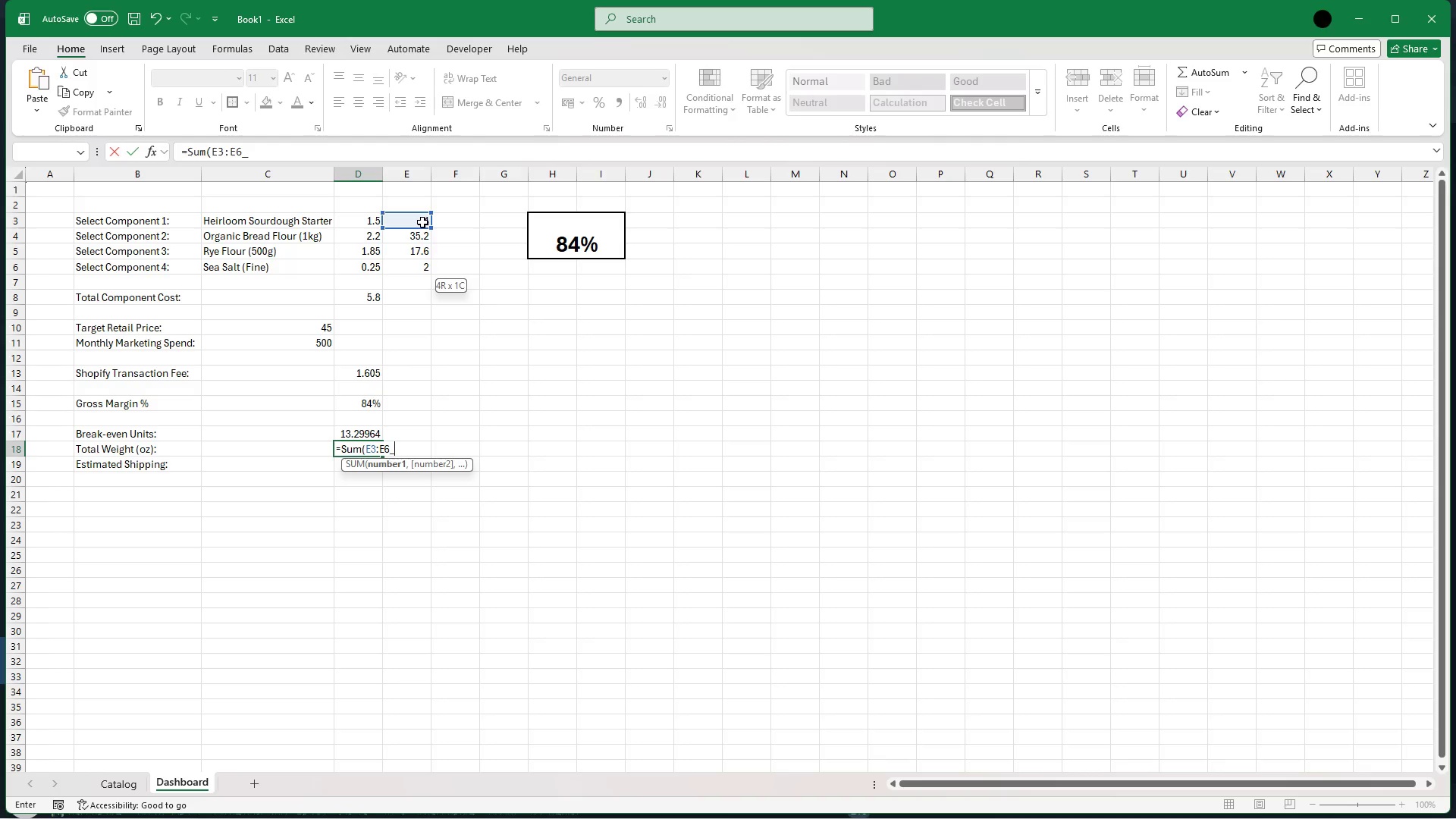 
key(Minus)
 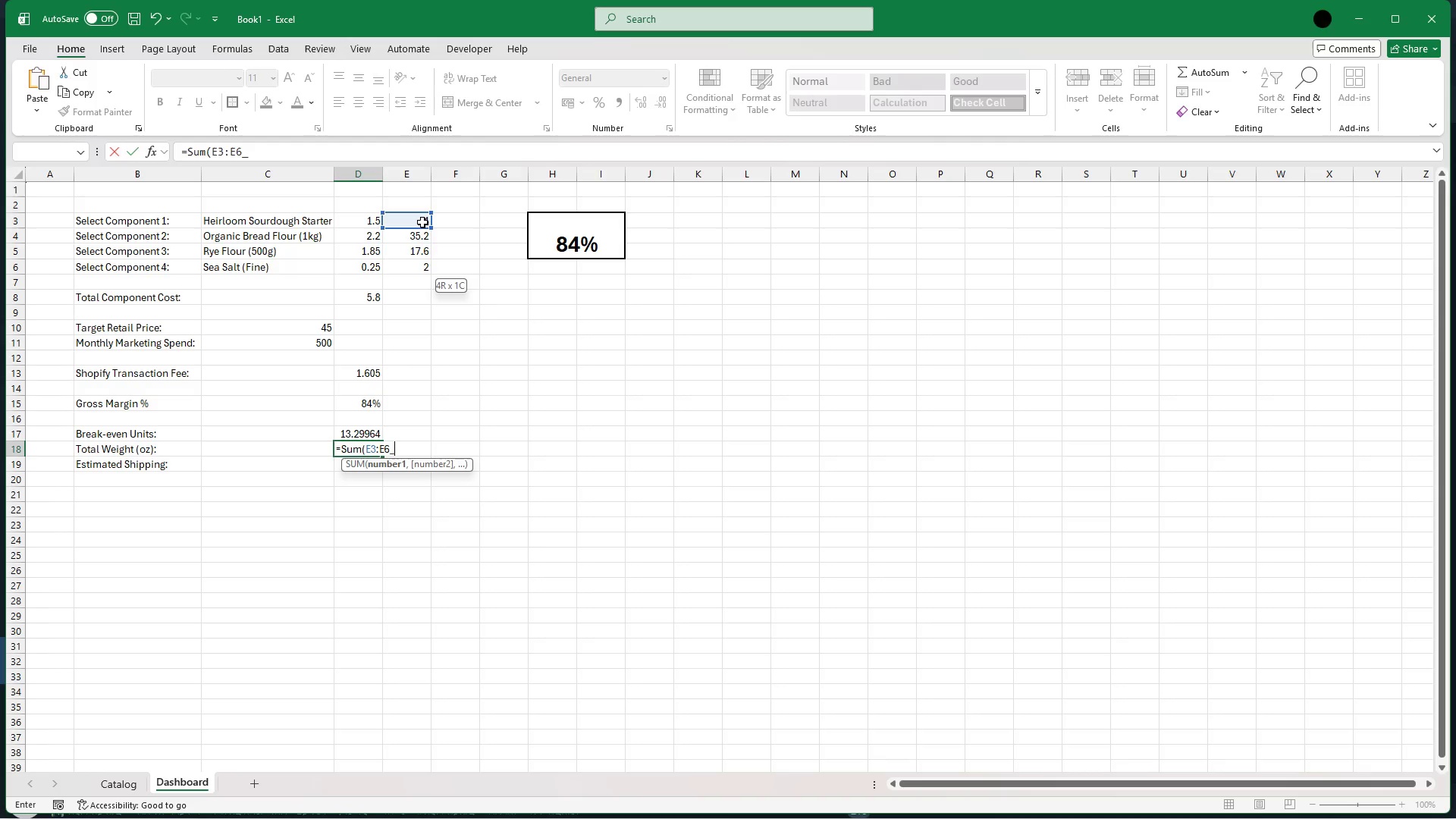 
key(Backspace)
 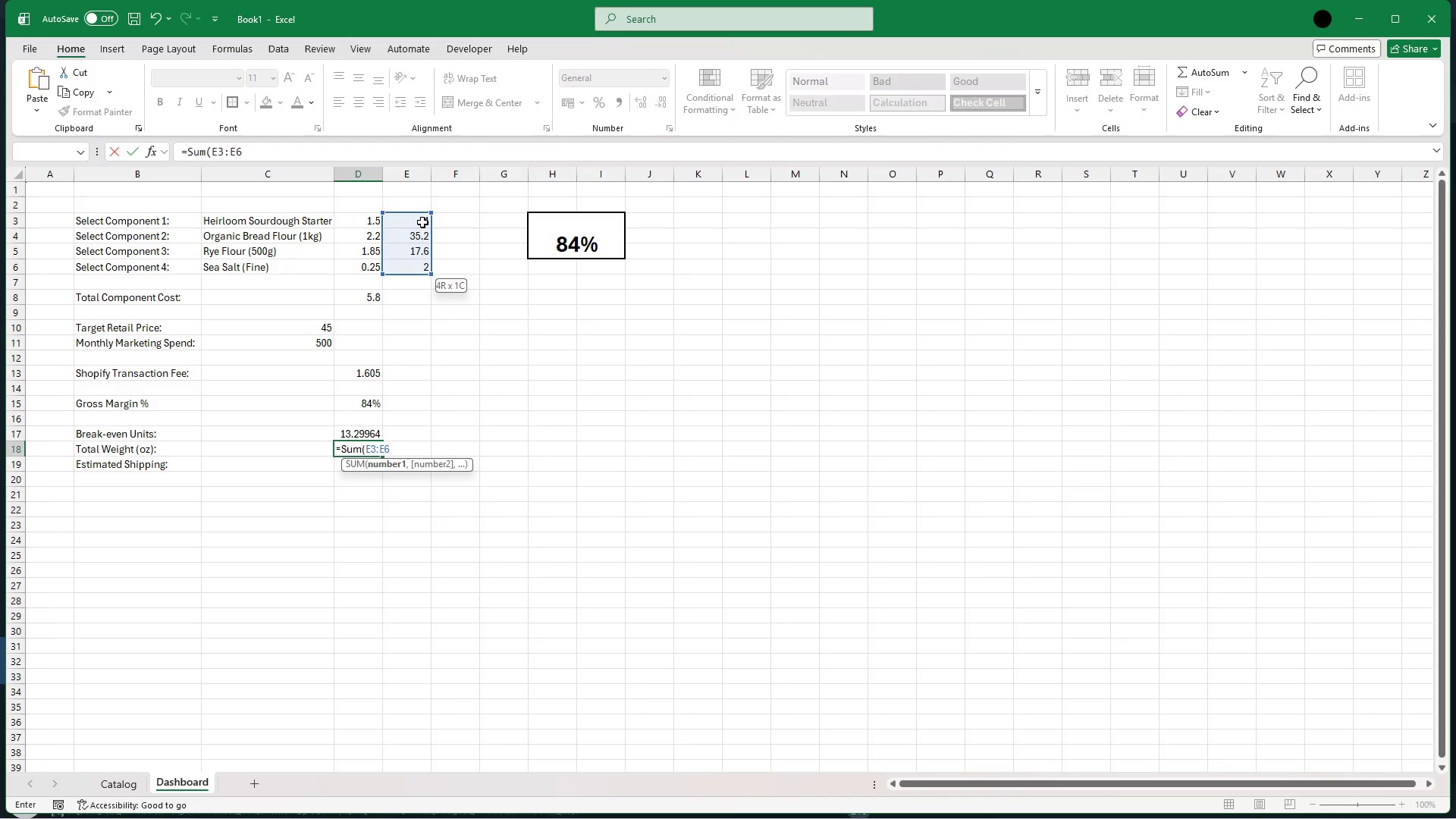 
key(Shift+0)
 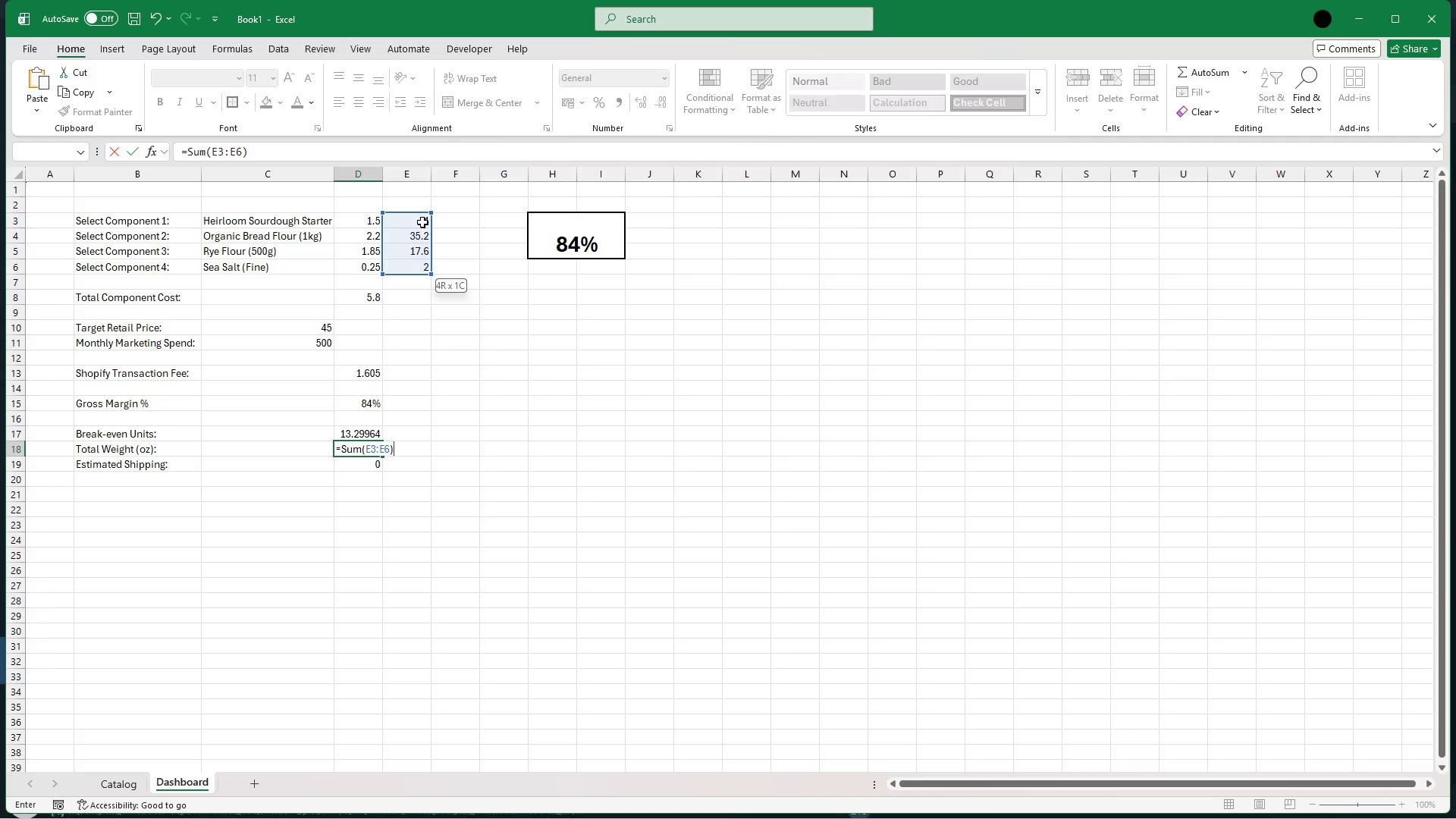 
key(Shift+Enter)
 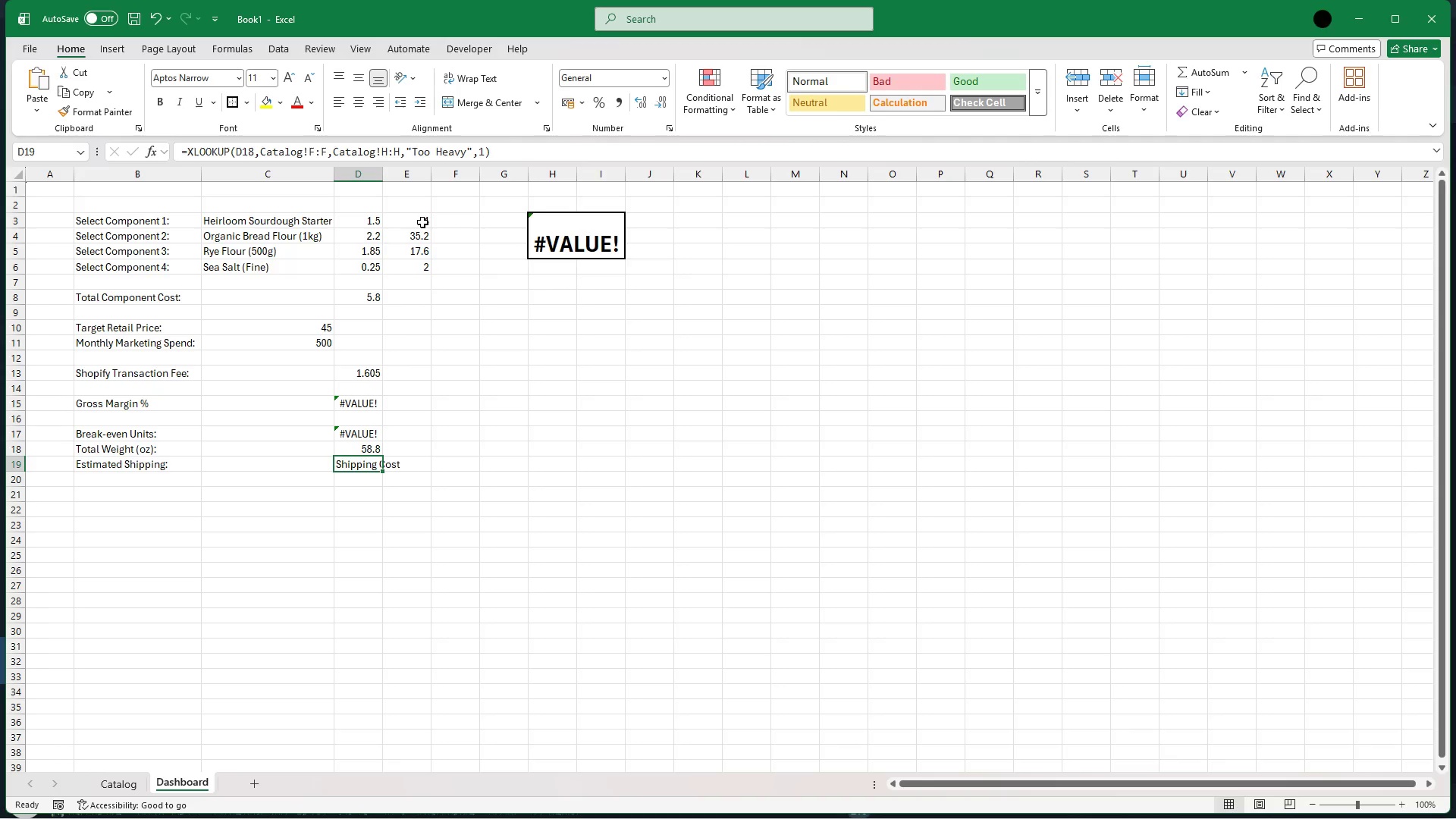 
wait(13.72)
 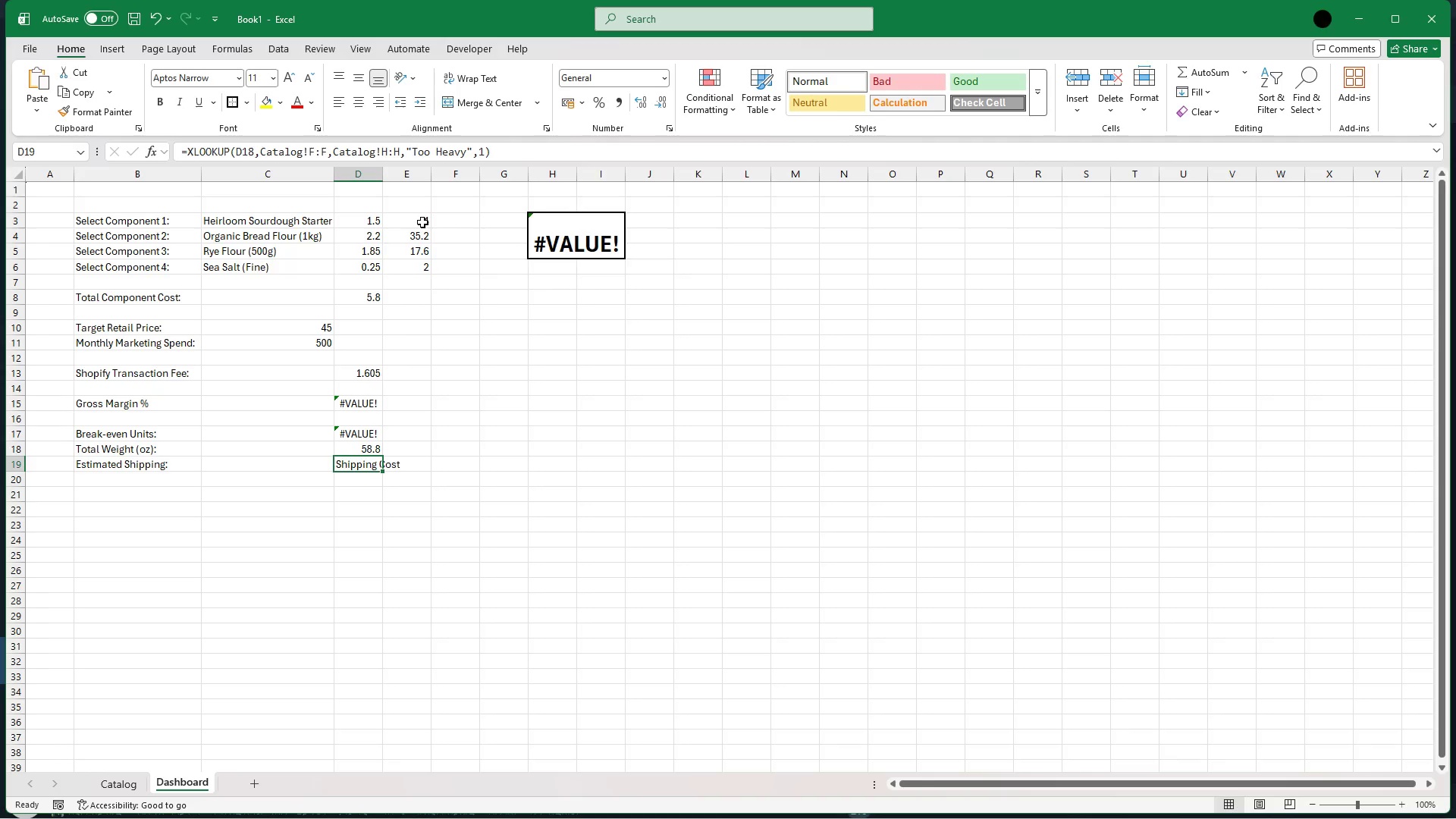 
left_click([356, 431])
 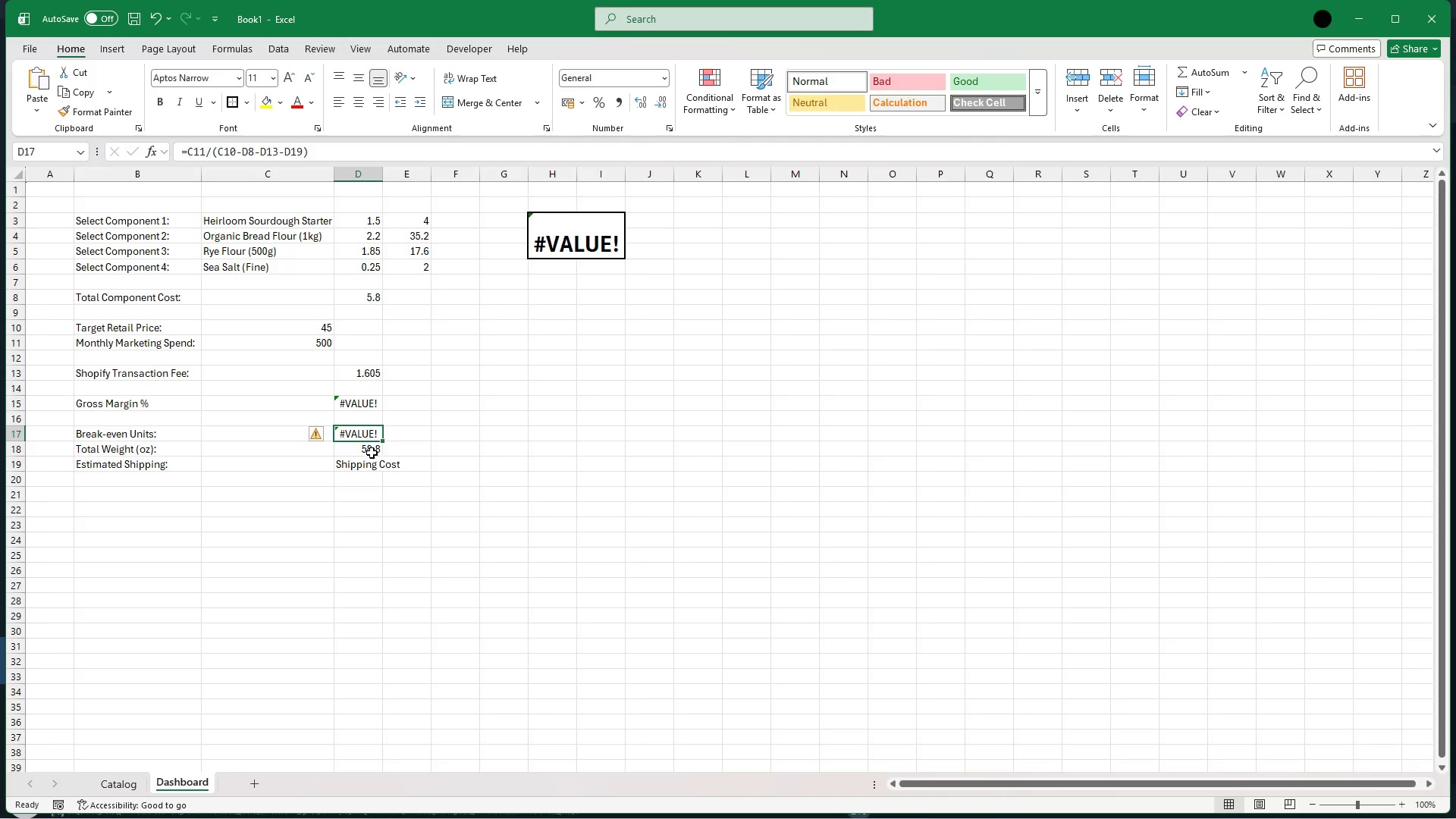 
left_click([377, 467])
 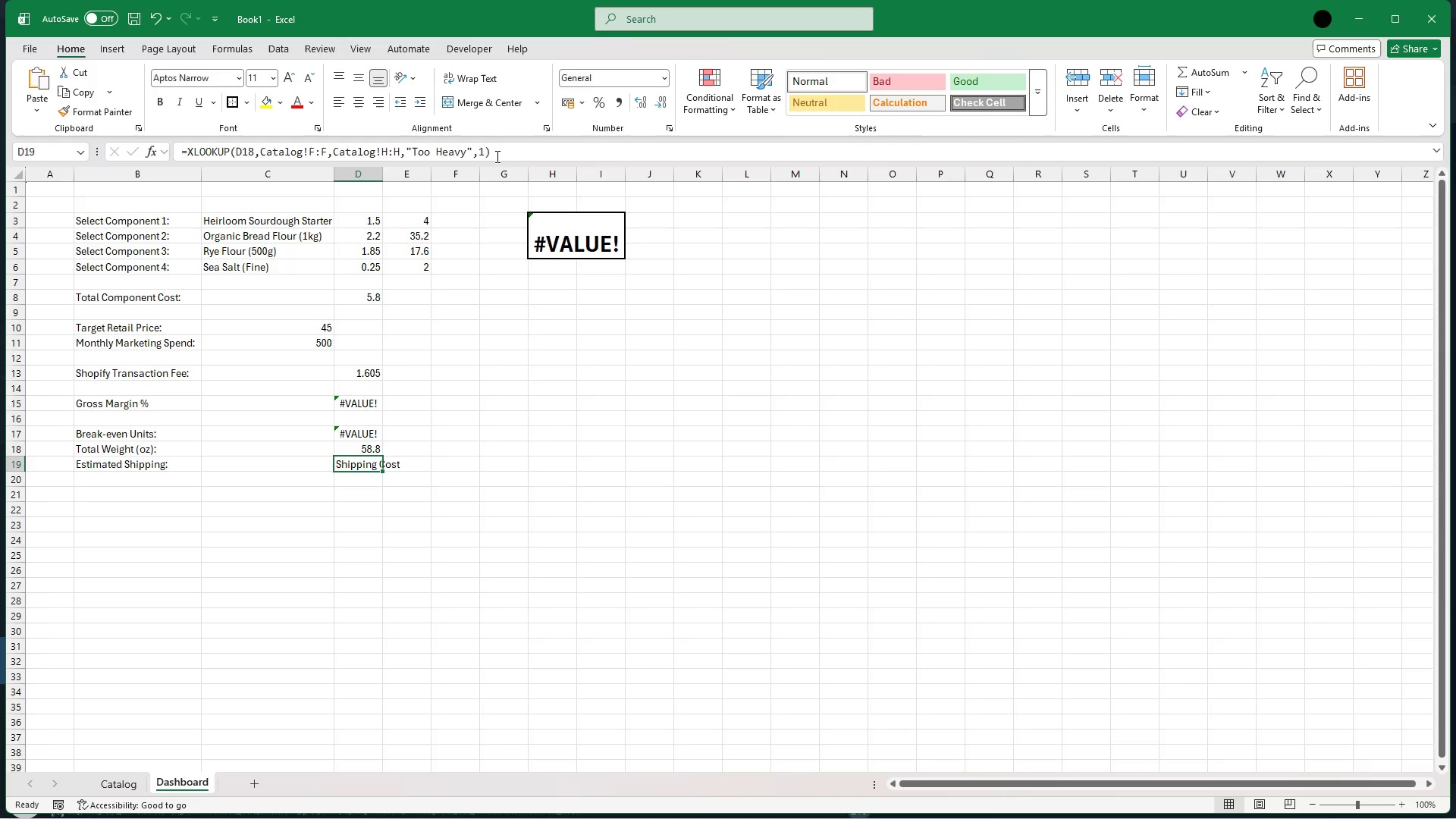 
left_click([513, 149])
 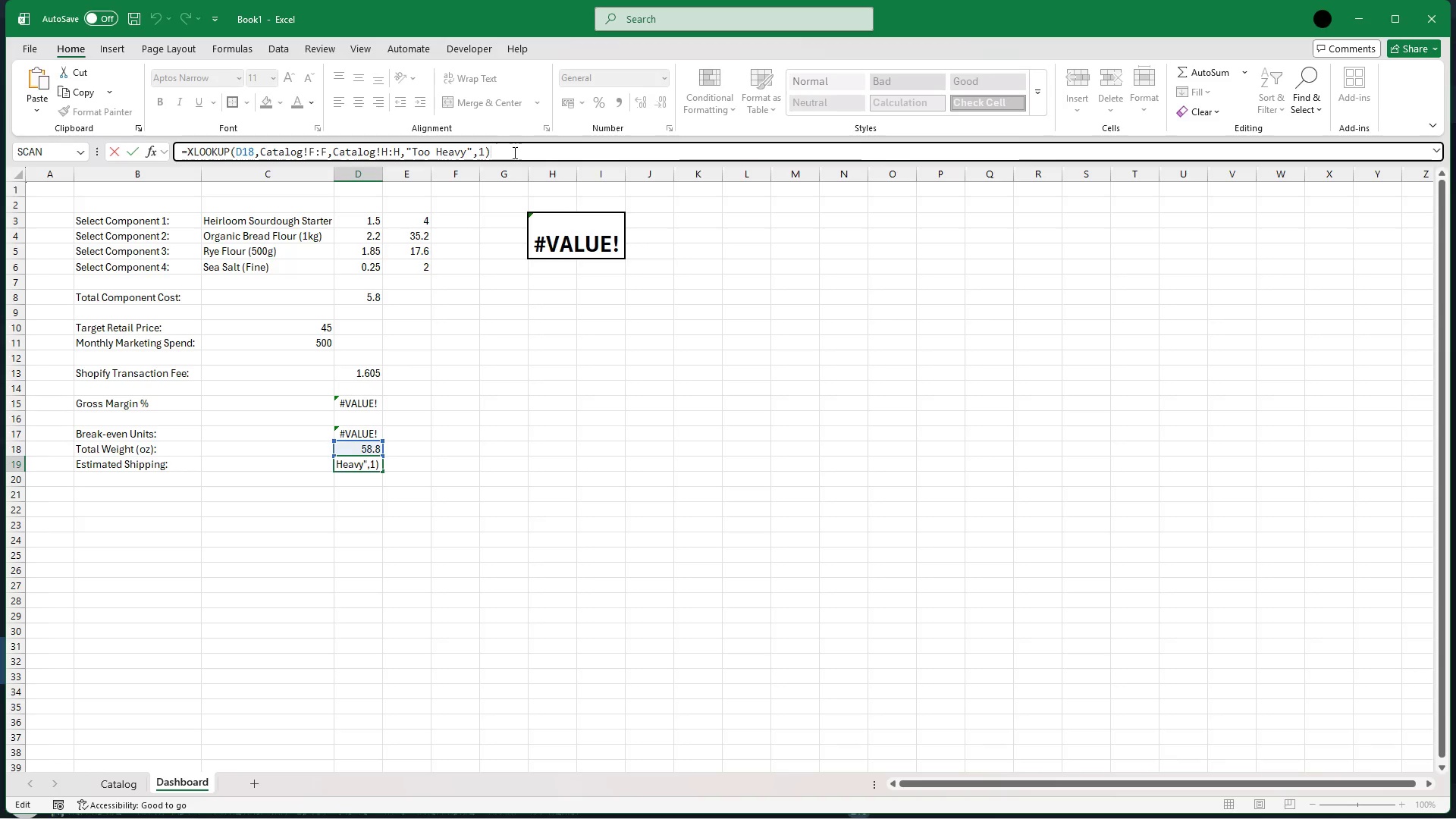 
wait(7.62)
 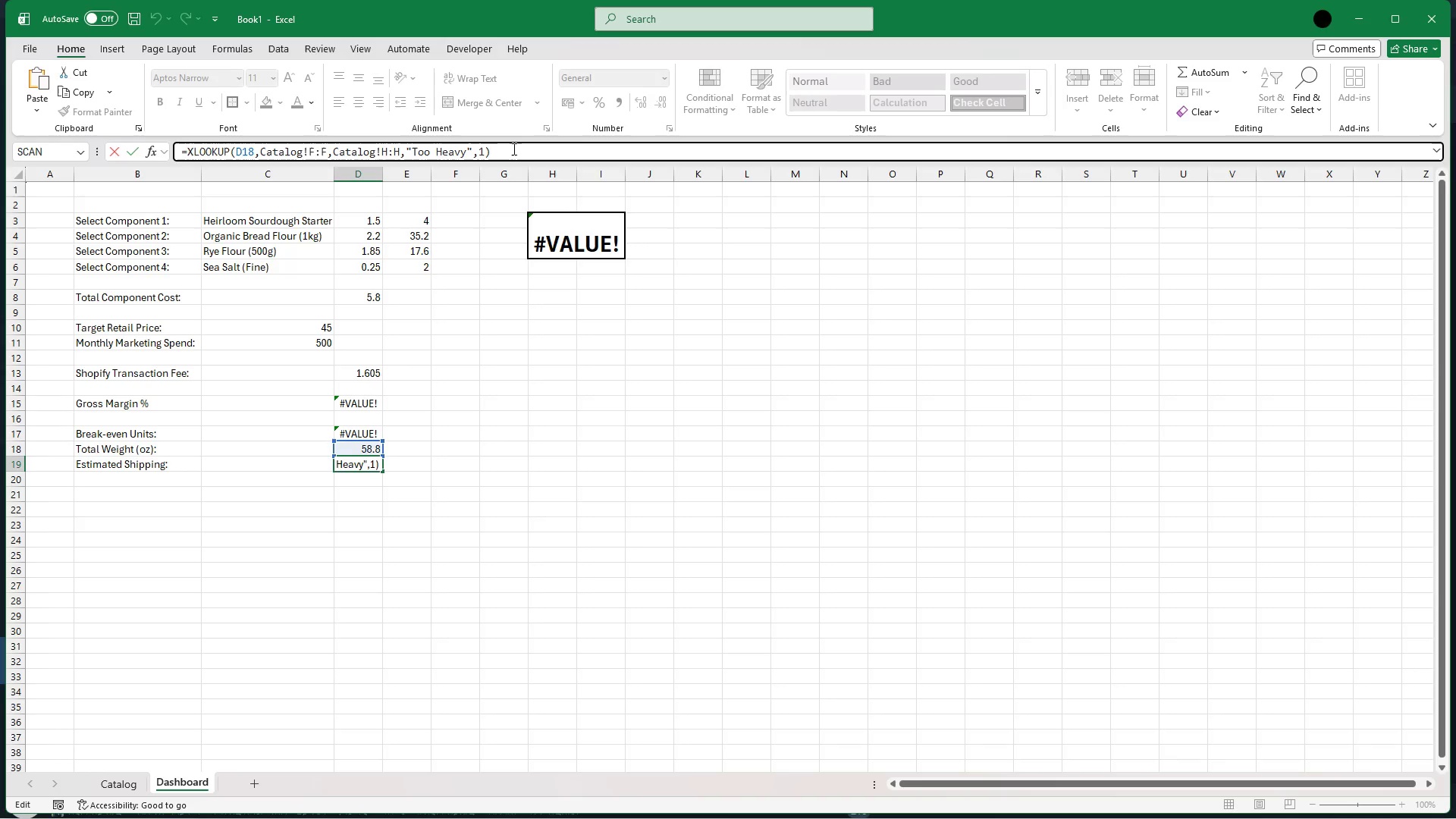 
left_click_drag(start_coordinate=[513, 152], to_coordinate=[155, 204])
 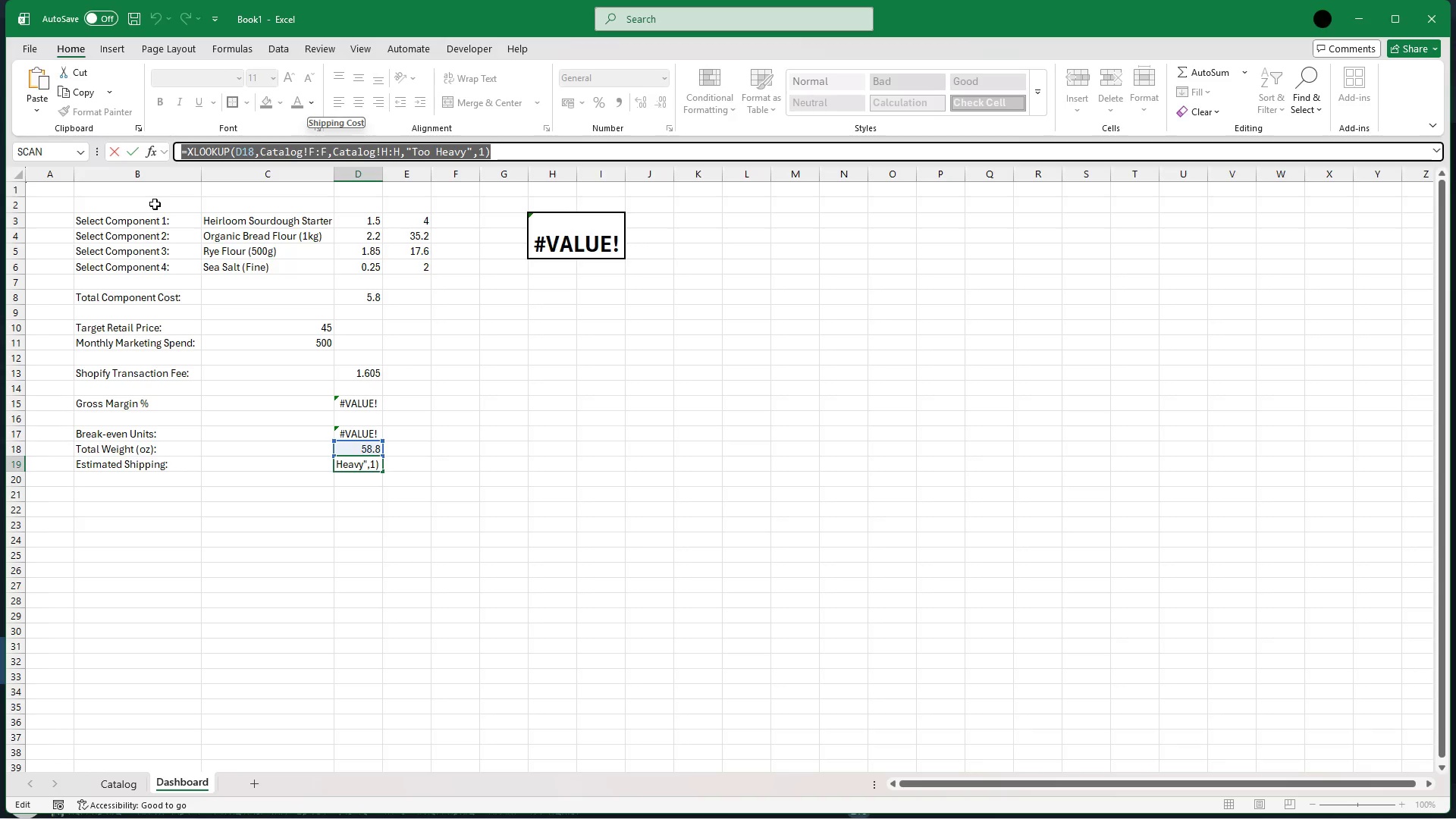 
key(Backspace)
 